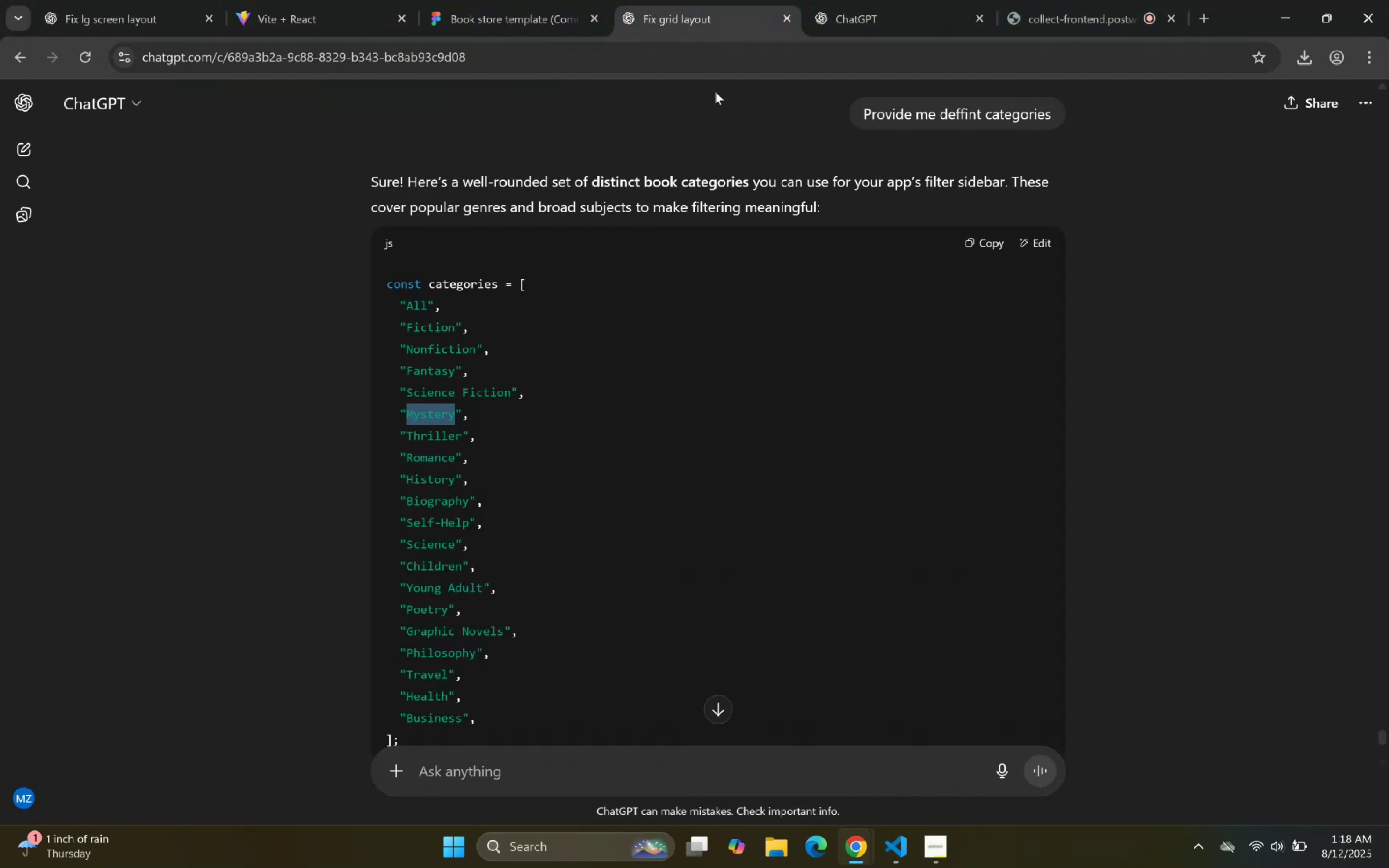 
scroll: coordinate [731, 374], scroll_direction: down, amount: 9.0
 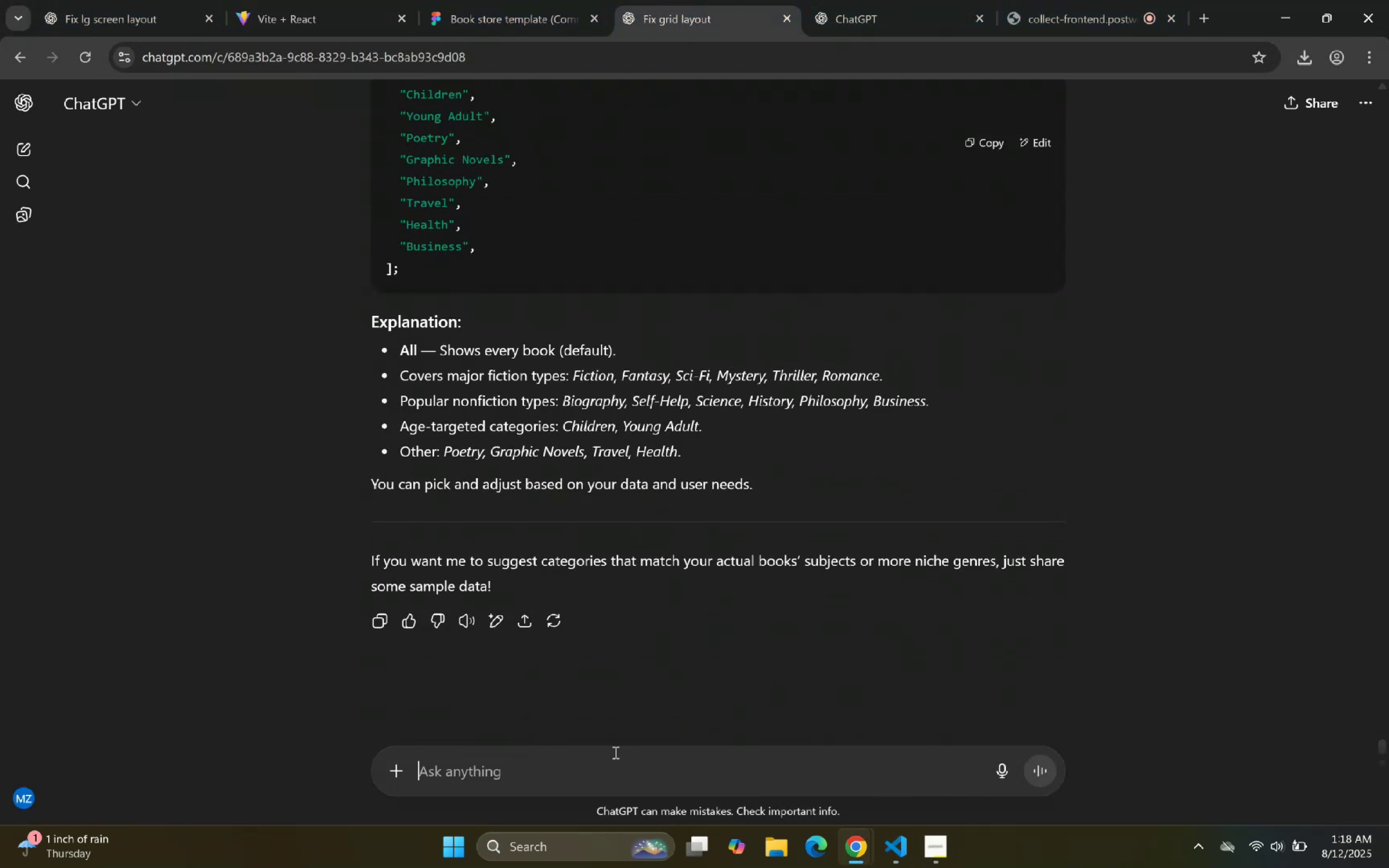 
hold_key(key=ShiftLeft, duration=0.43)
 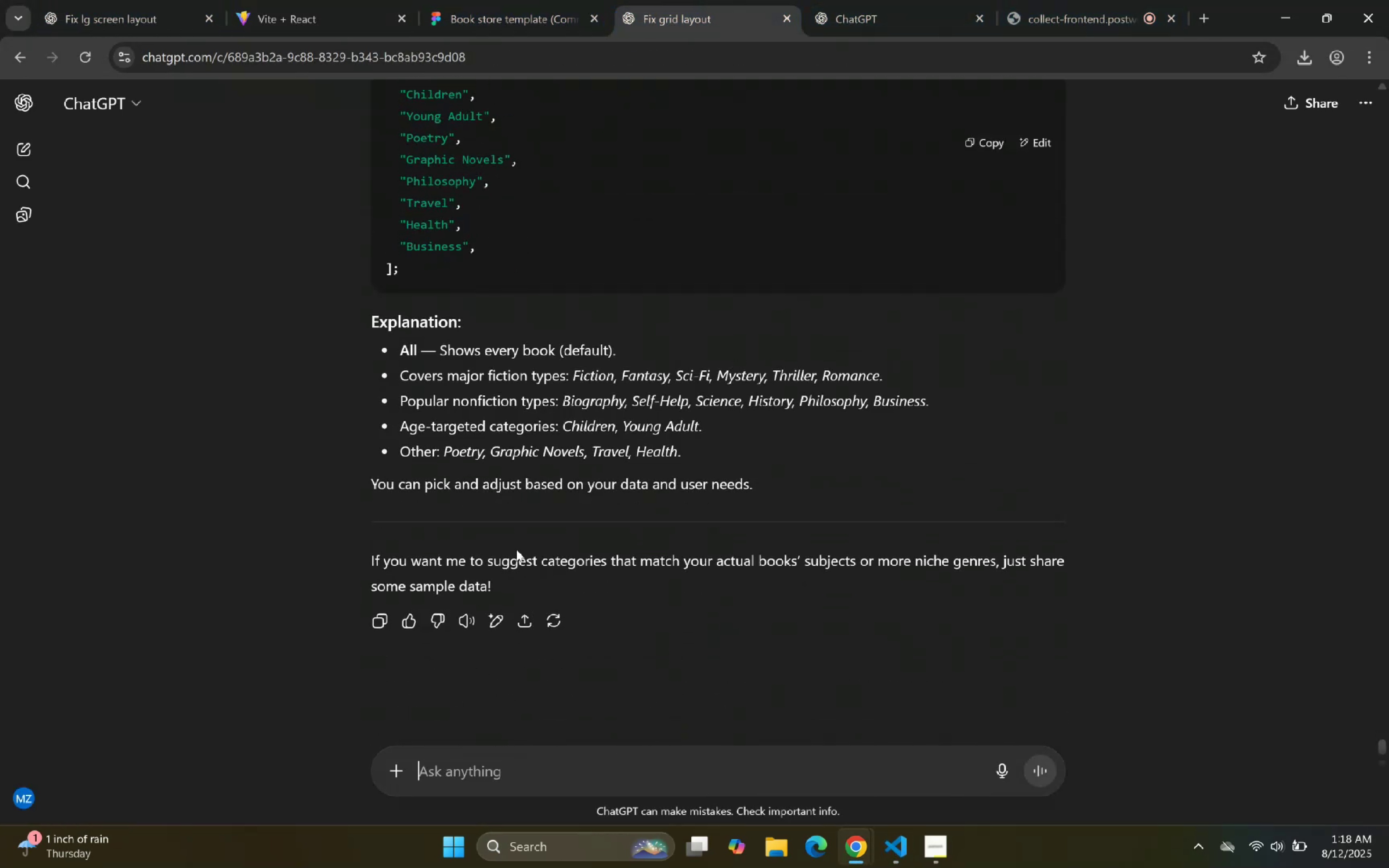 
type(Fix this:)
 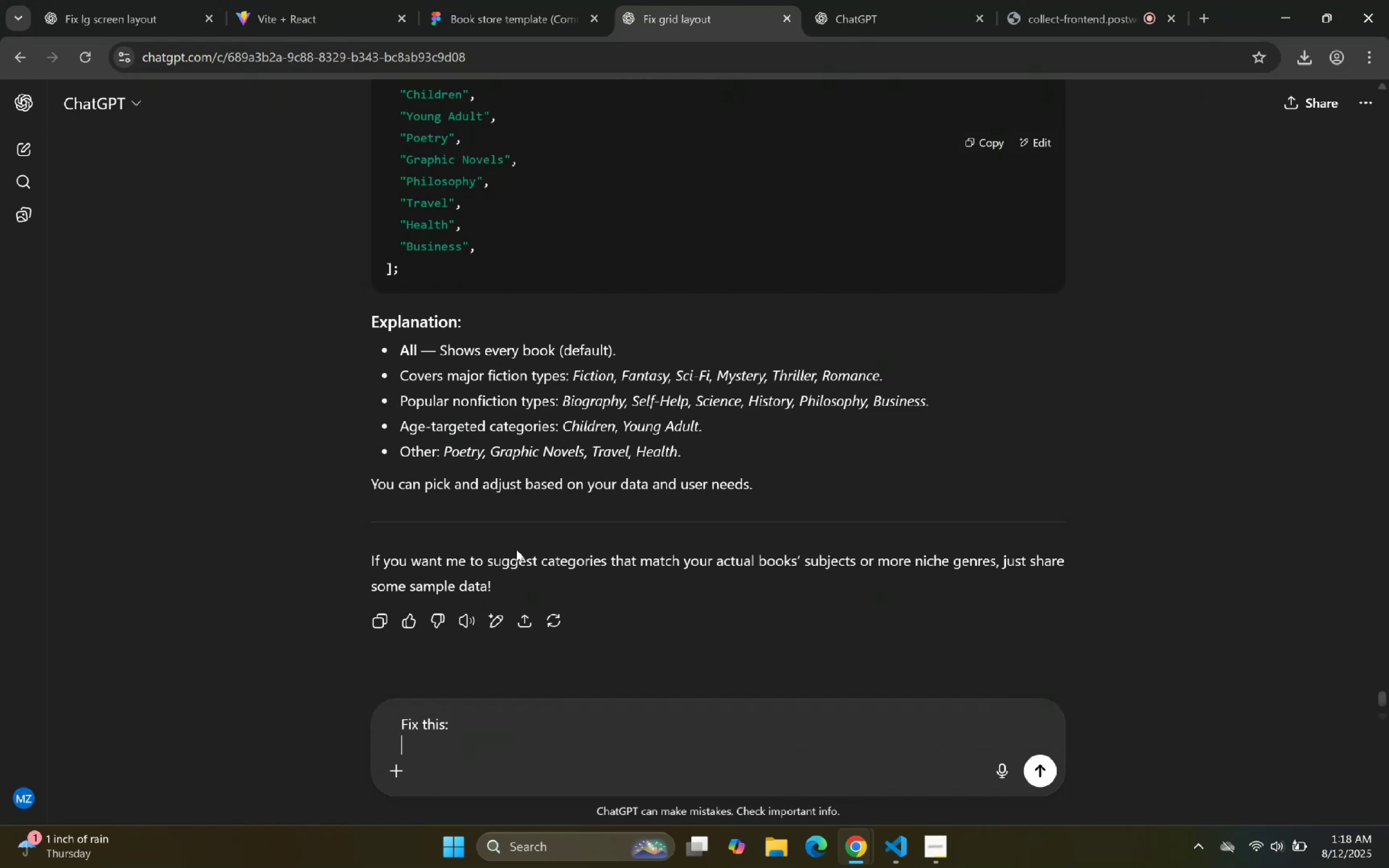 
key(Shift+Enter)
 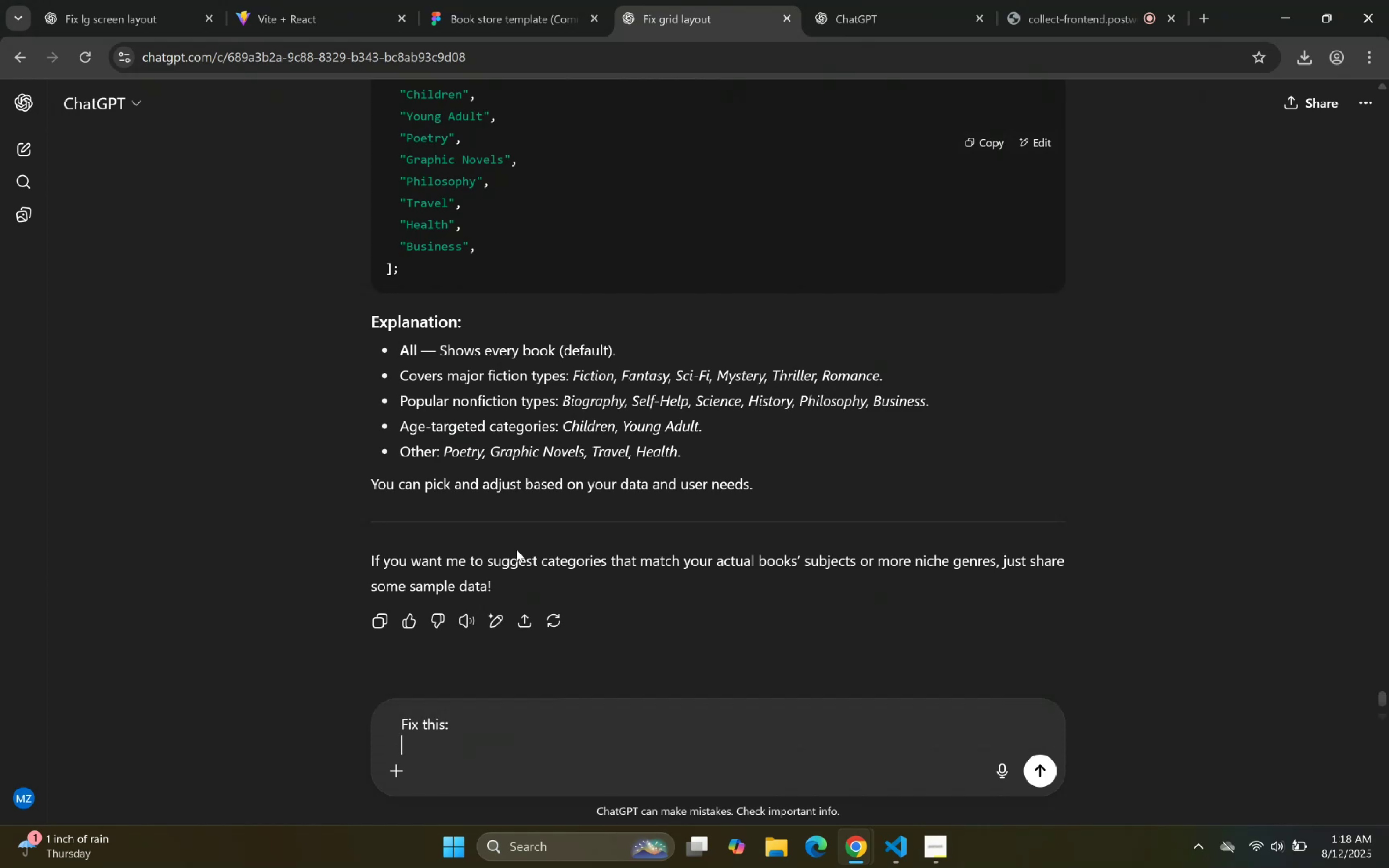 
key(Control+ControlLeft)
 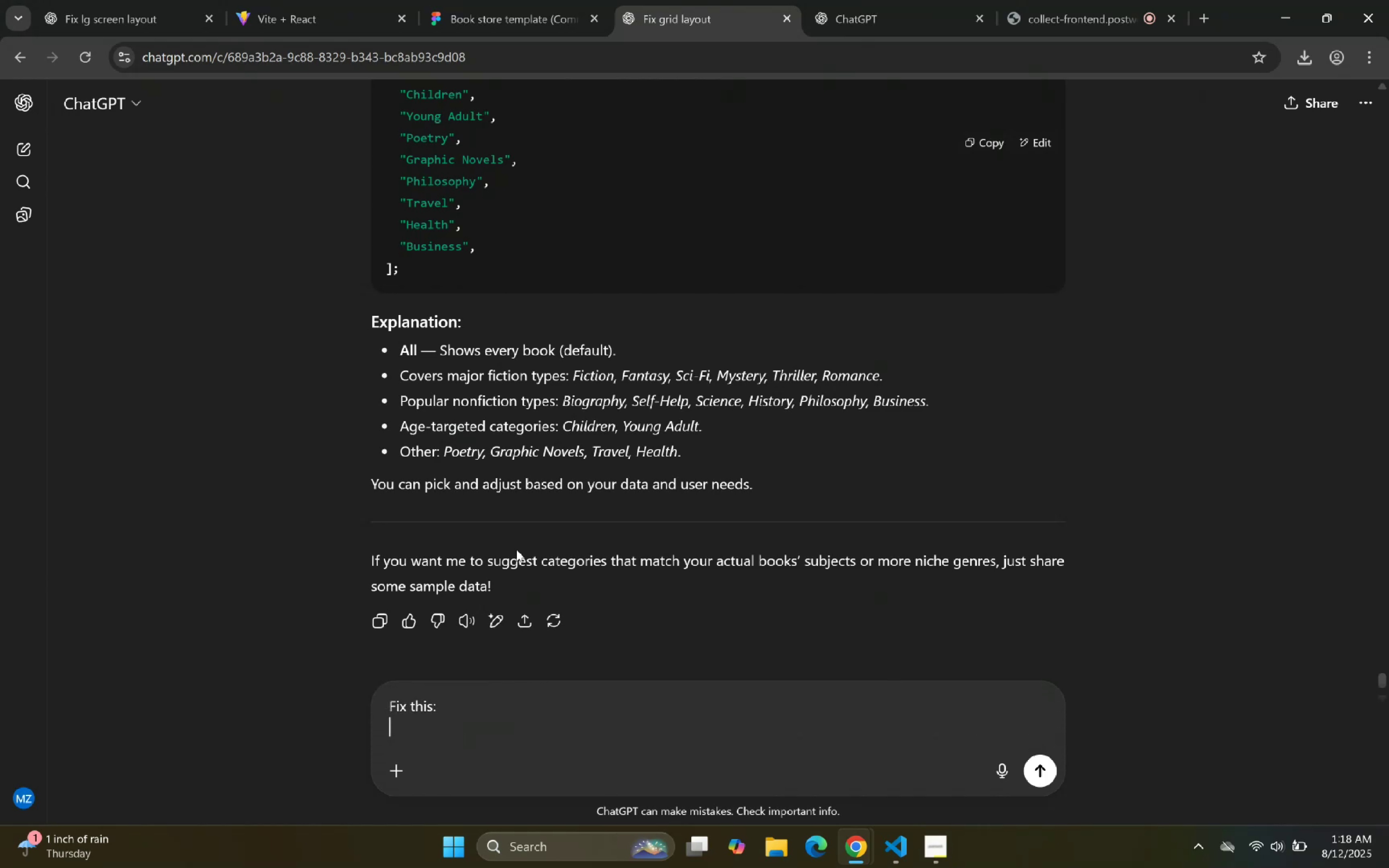 
key(Control+V)
 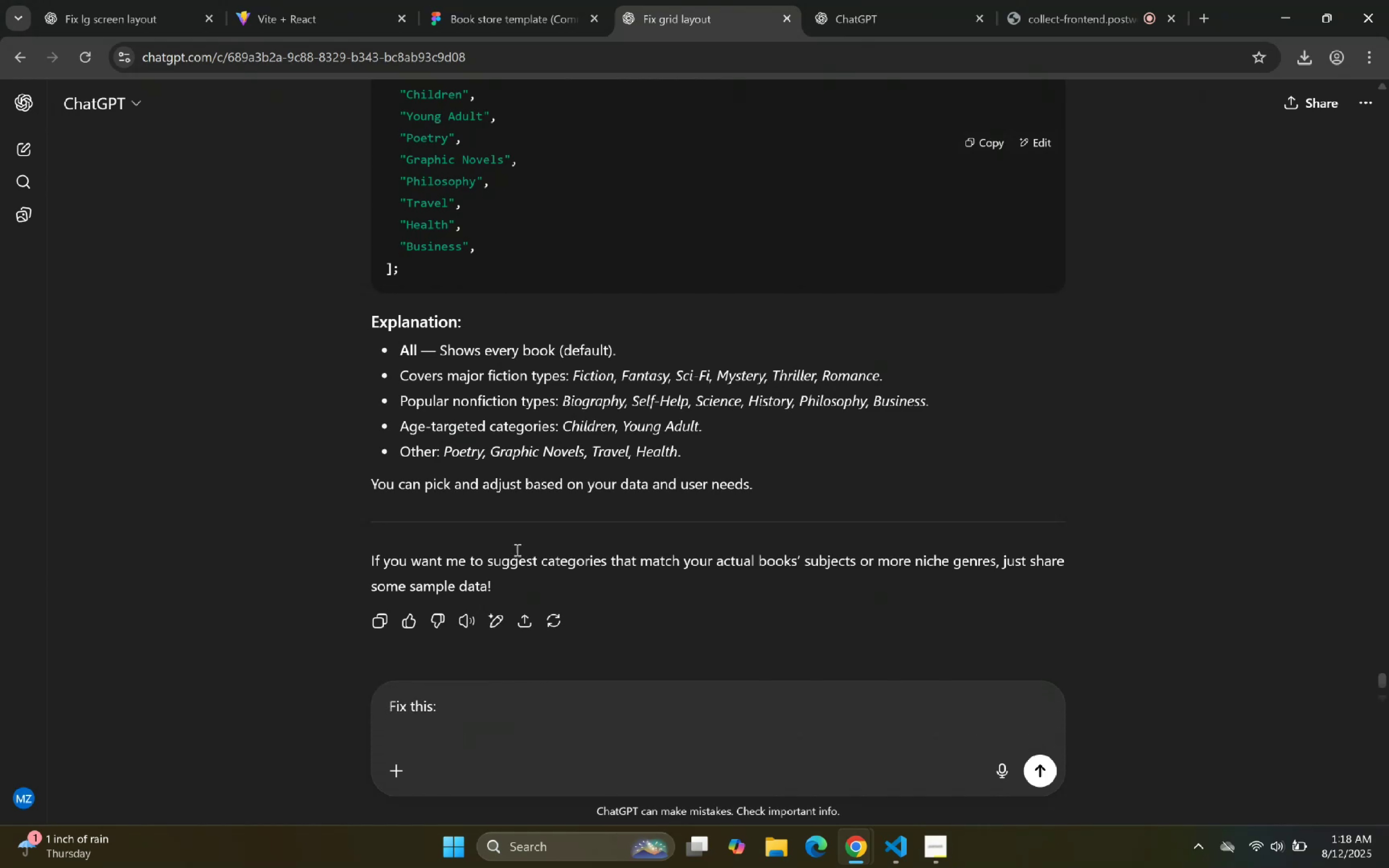 
key(Enter)
 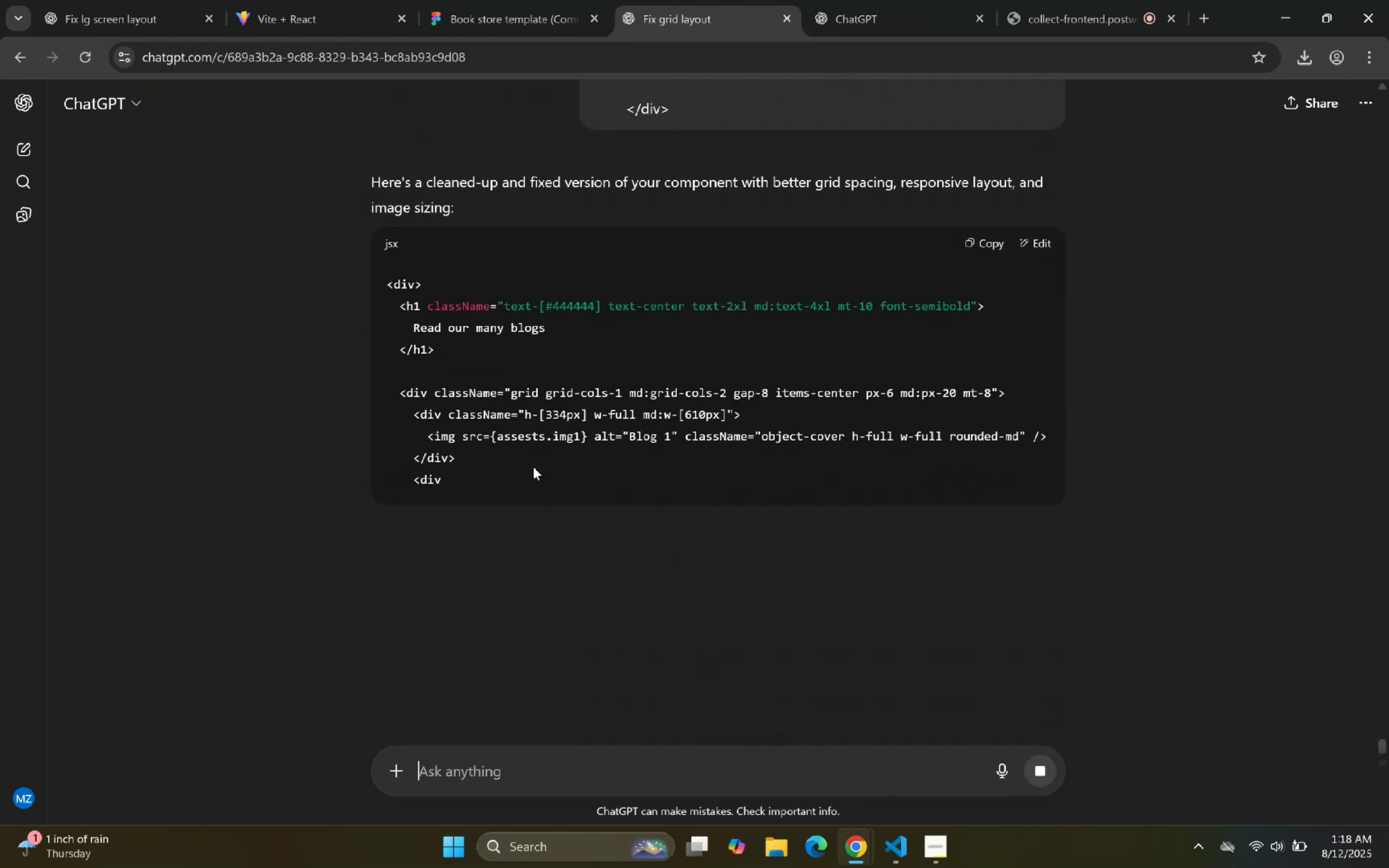 
wait(9.83)
 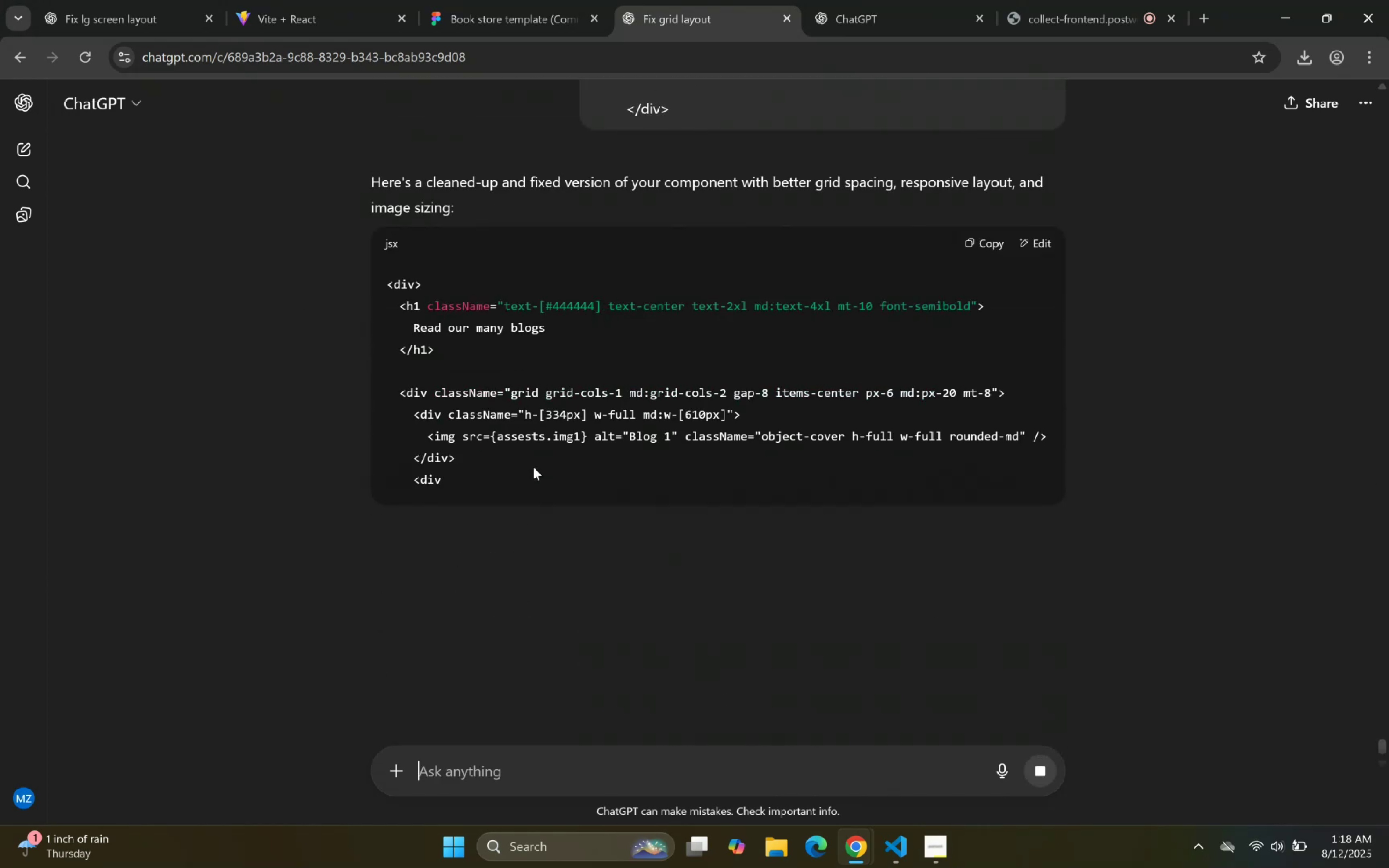 
left_click([990, 244])
 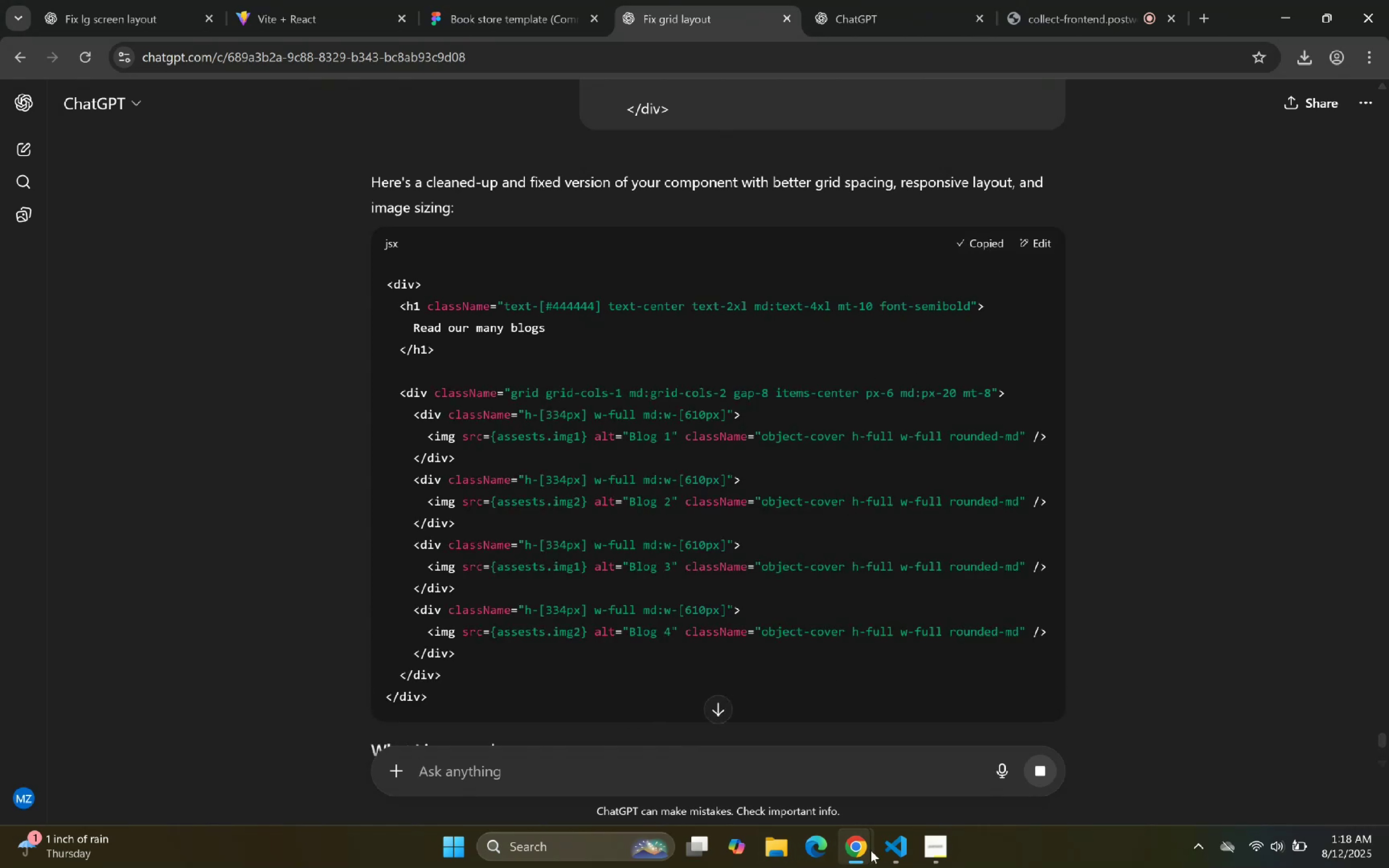 
left_click([881, 846])
 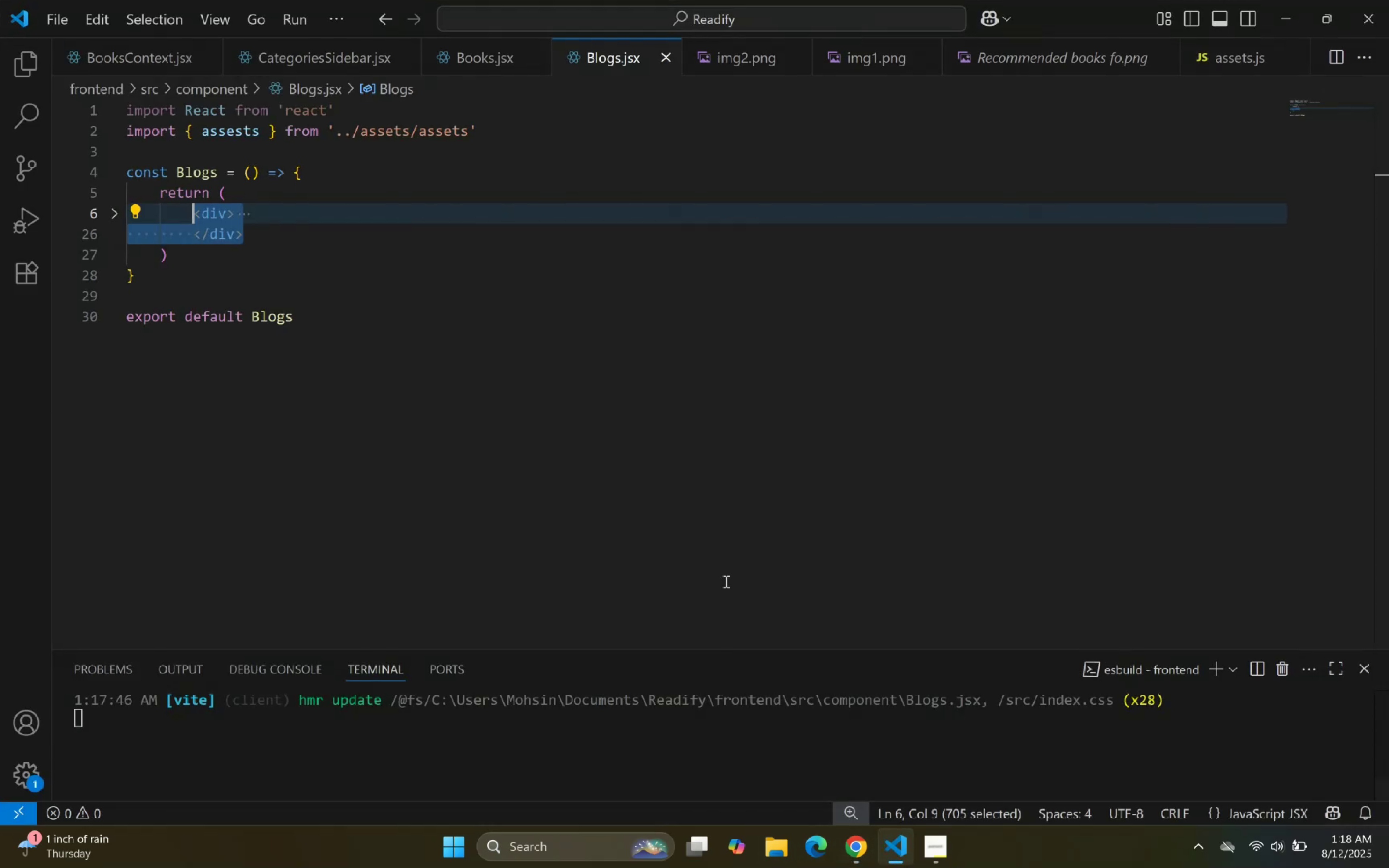 
key(Control+V)
 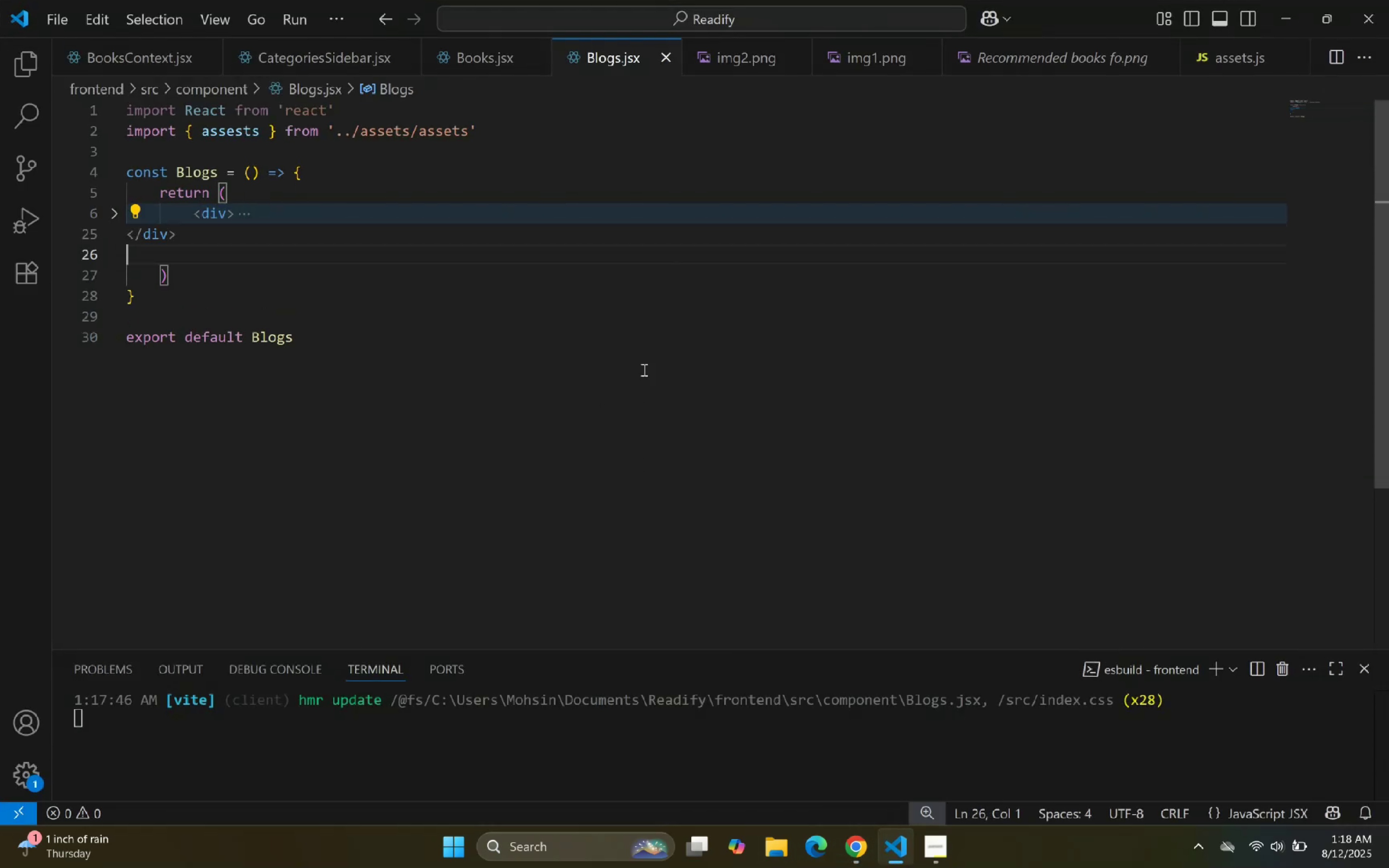 
right_click([617, 313])
 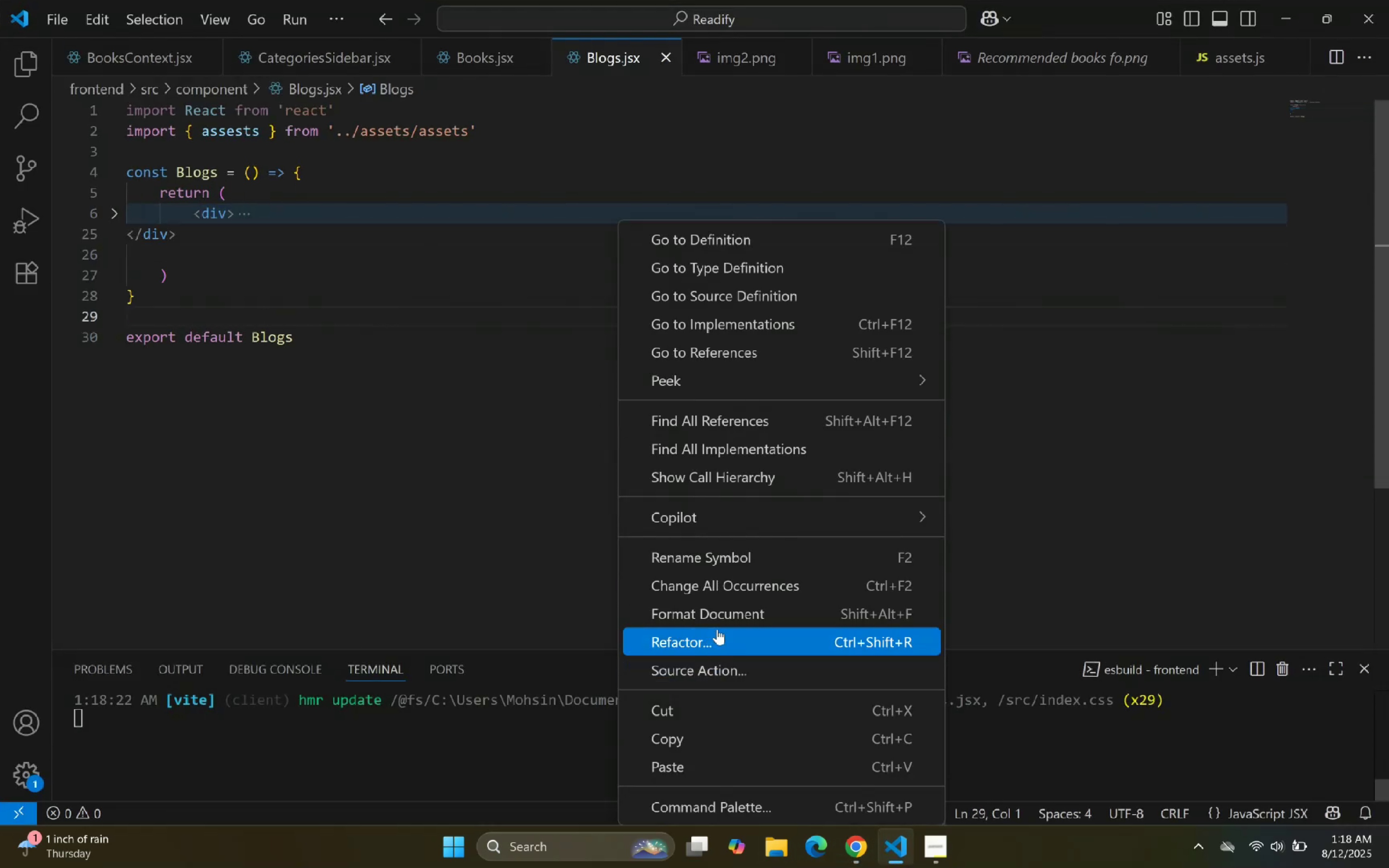 
left_click([727, 605])
 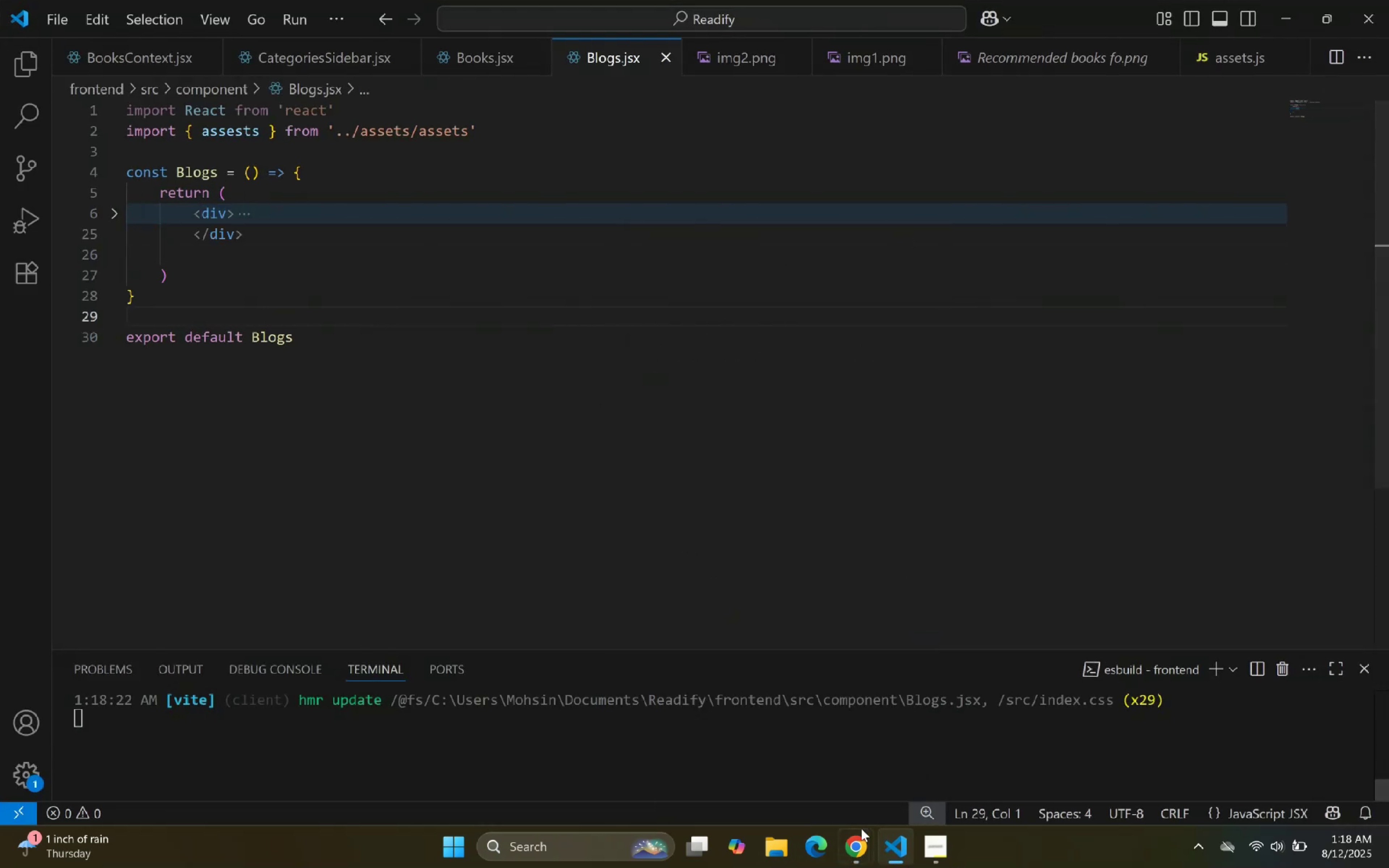 
left_click([891, 848])
 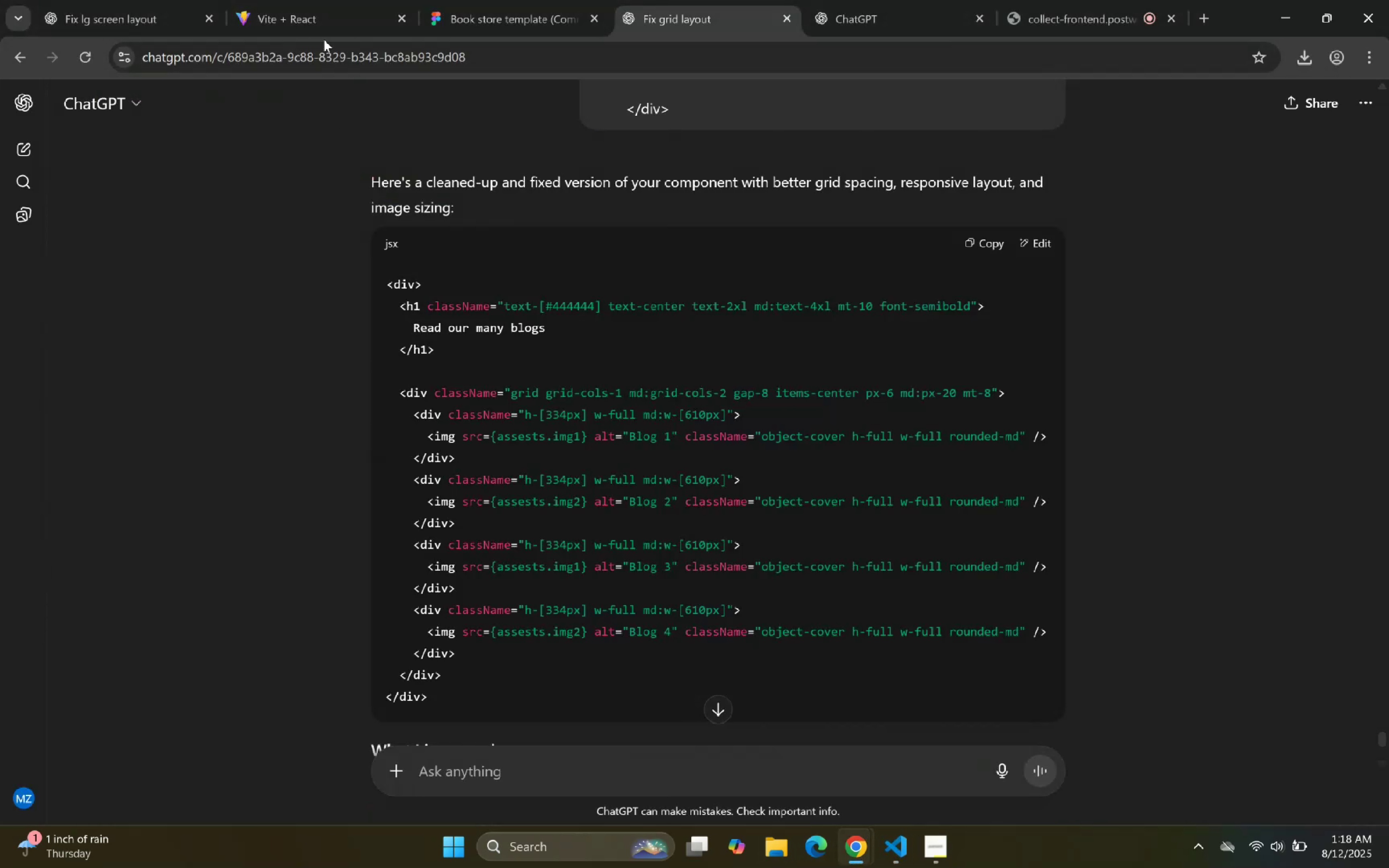 
left_click([316, 15])
 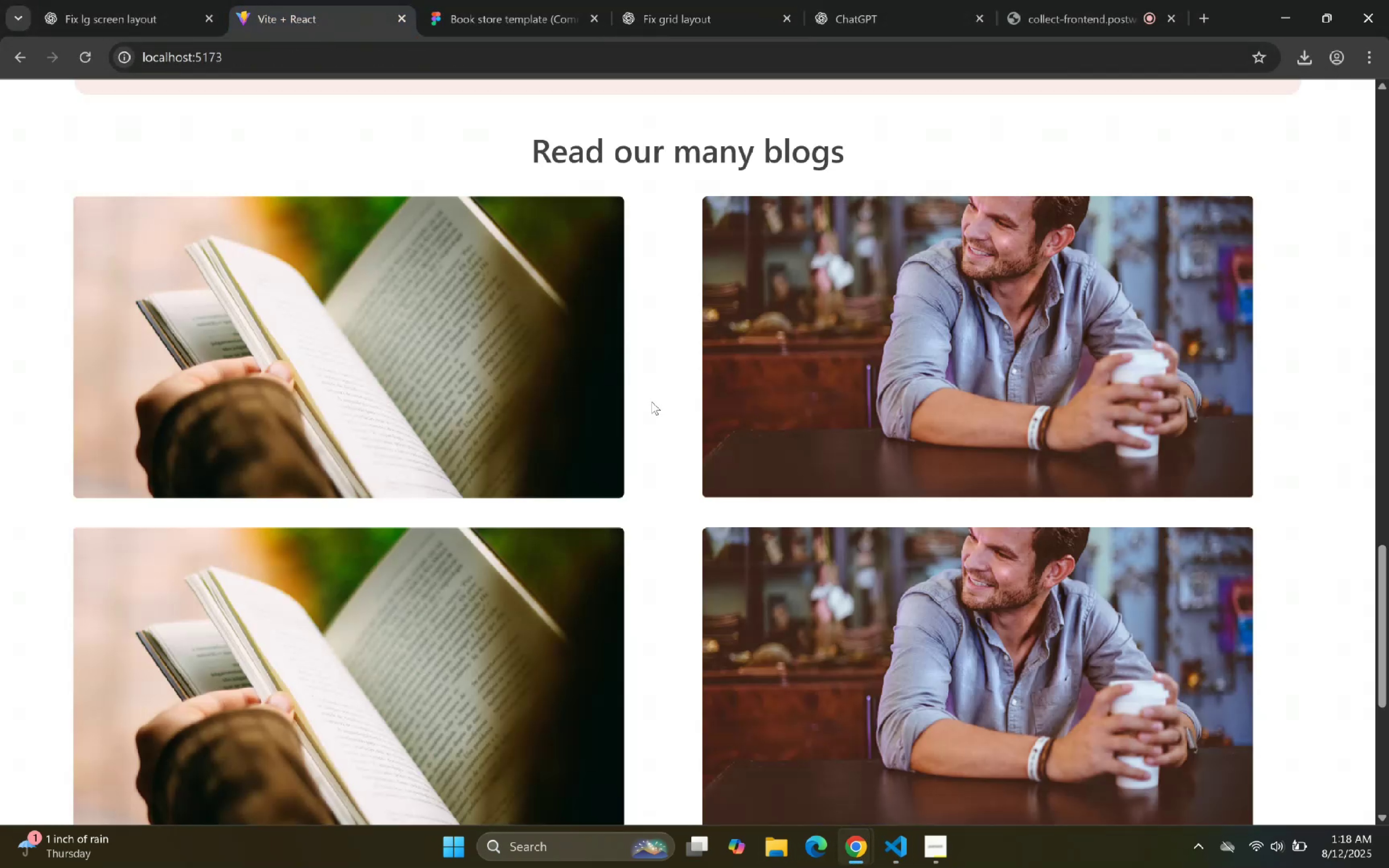 
scroll: coordinate [667, 350], scroll_direction: down, amount: 1.0
 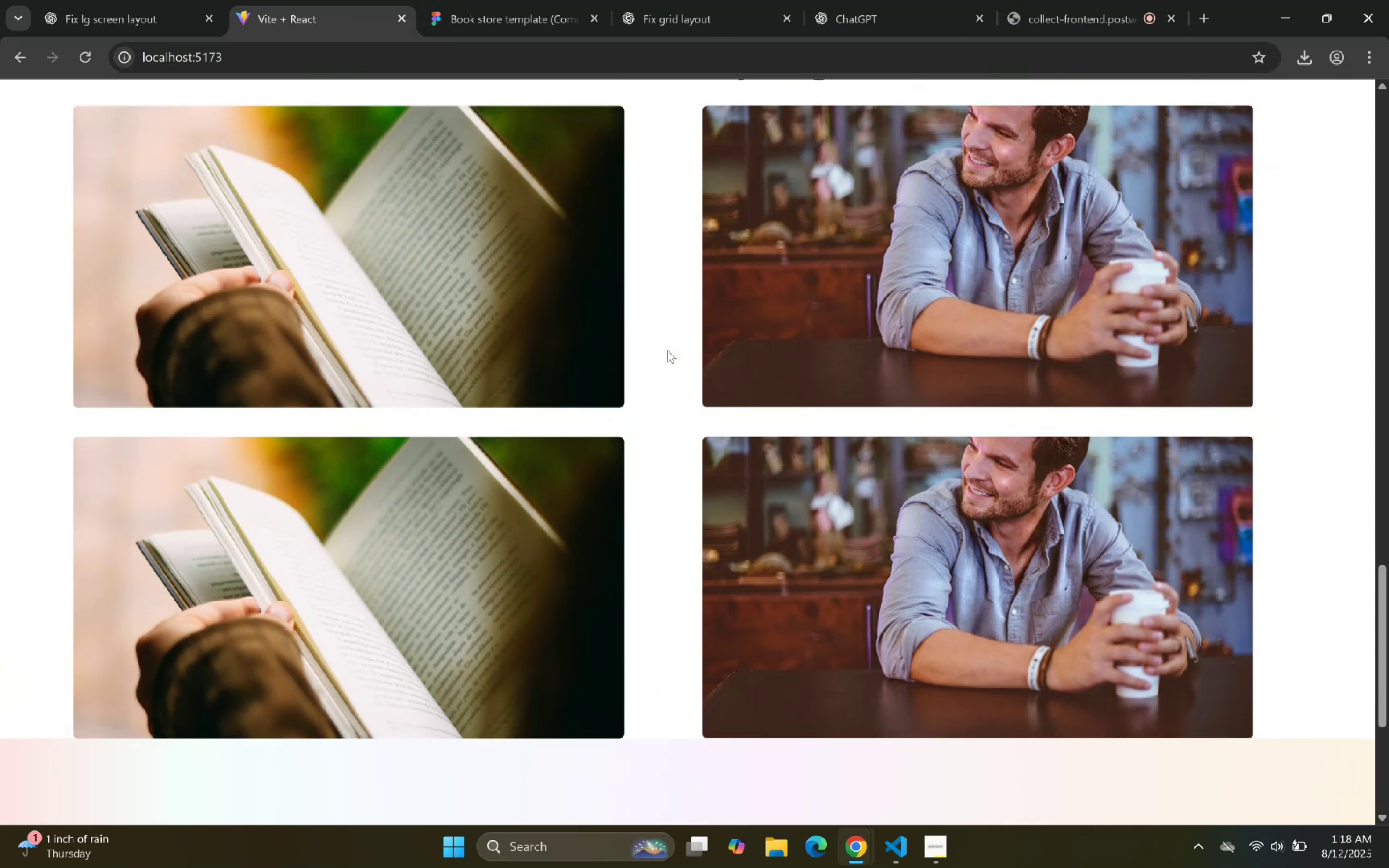 
scroll: coordinate [640, 339], scroll_direction: none, amount: 0.0
 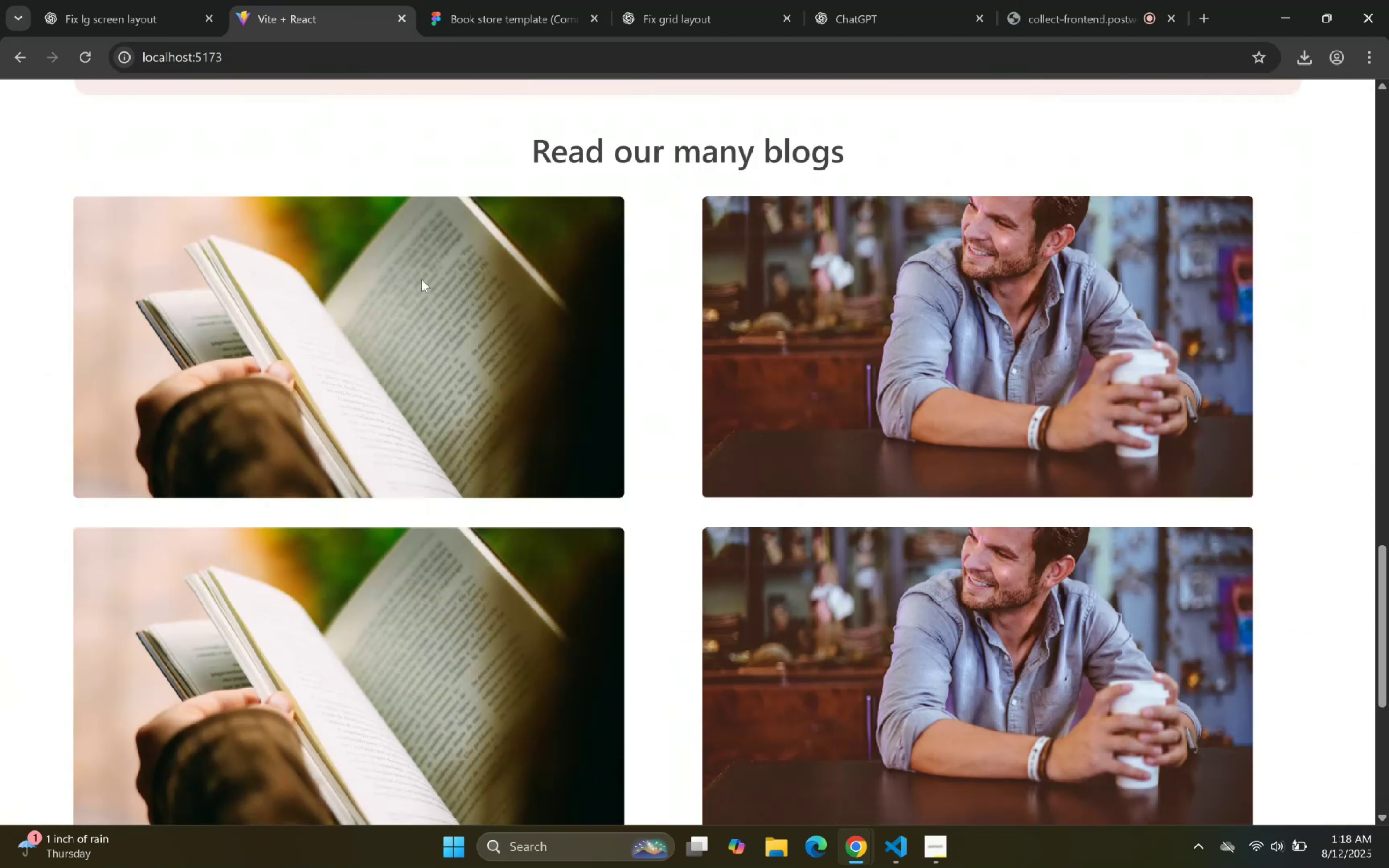 
left_click([450, 0])
 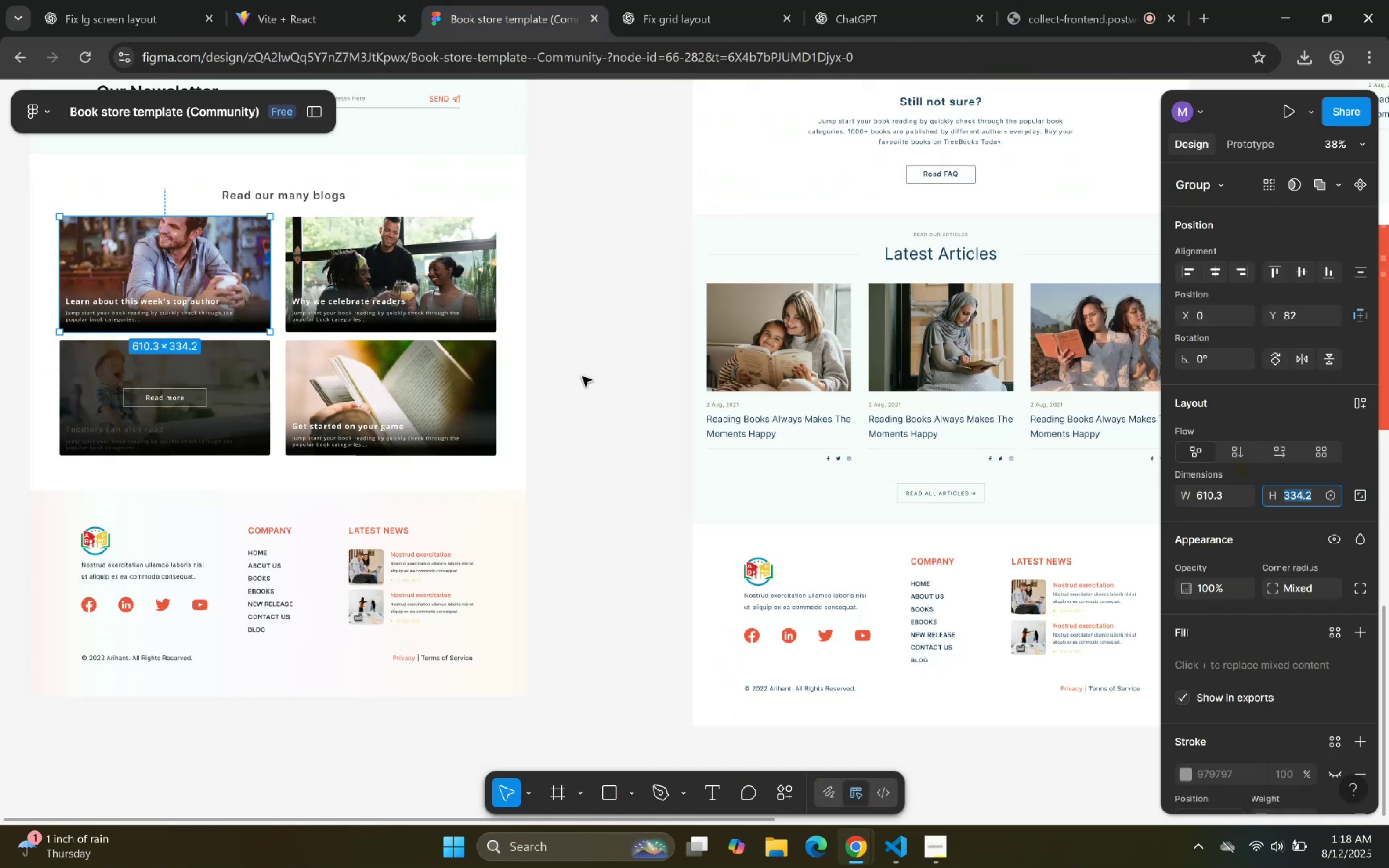 
hold_key(key=ControlLeft, duration=1.29)
scroll: coordinate [578, 396], scroll_direction: up, amount: 10.0
 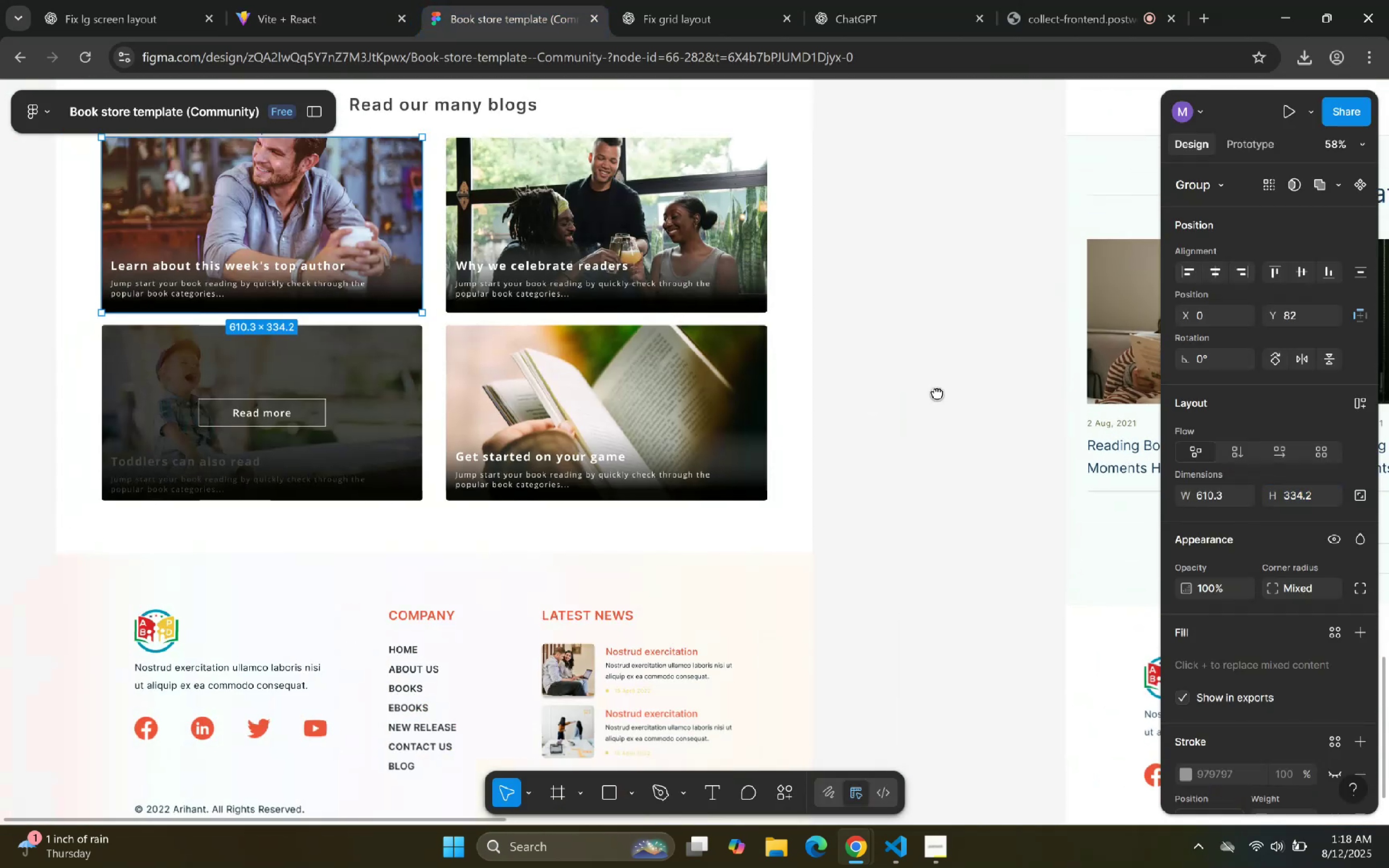 
hold_key(key=ControlLeft, duration=0.71)
scroll: coordinate [993, 478], scroll_direction: up, amount: 6.0
 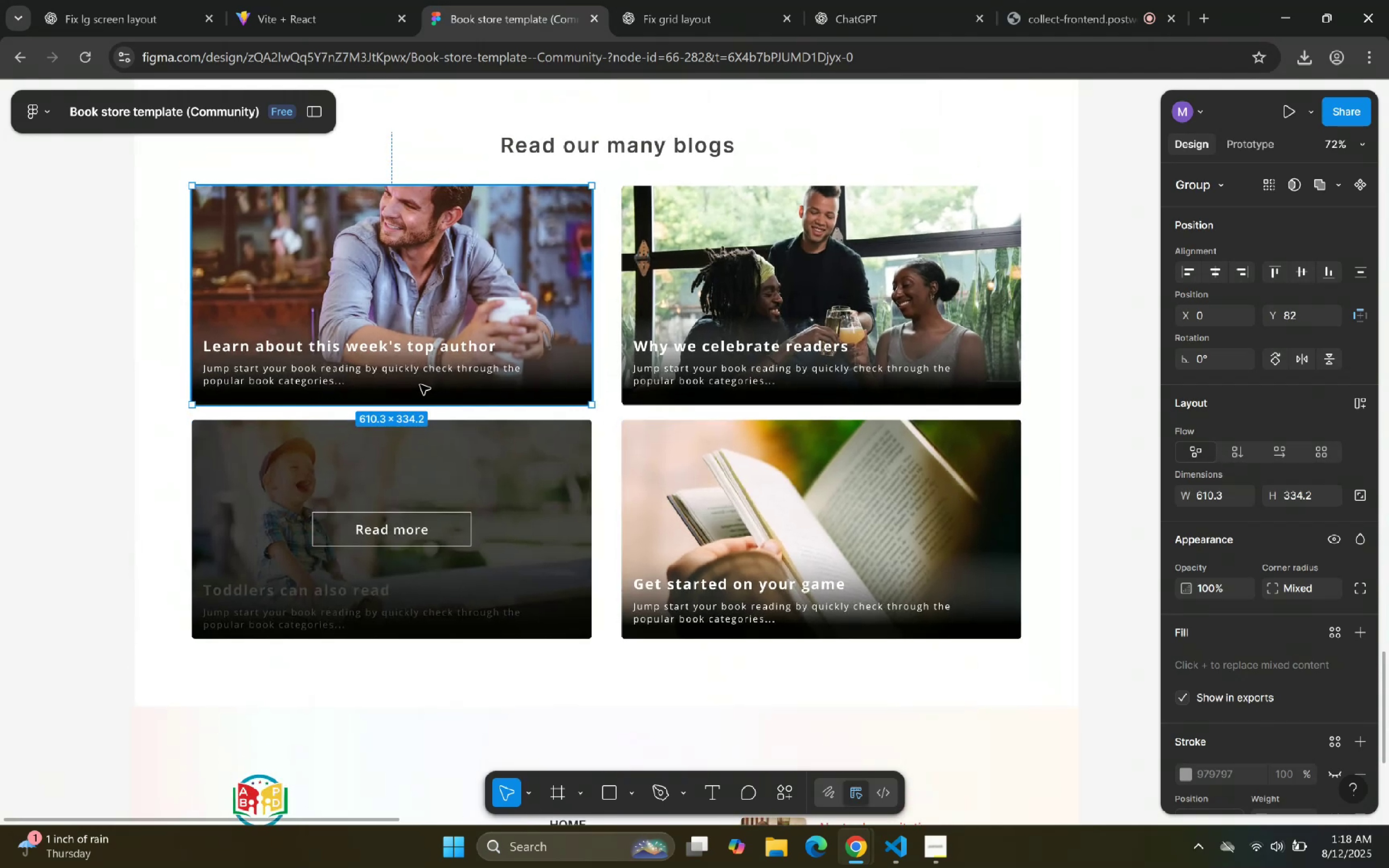 
left_click([297, 0])
 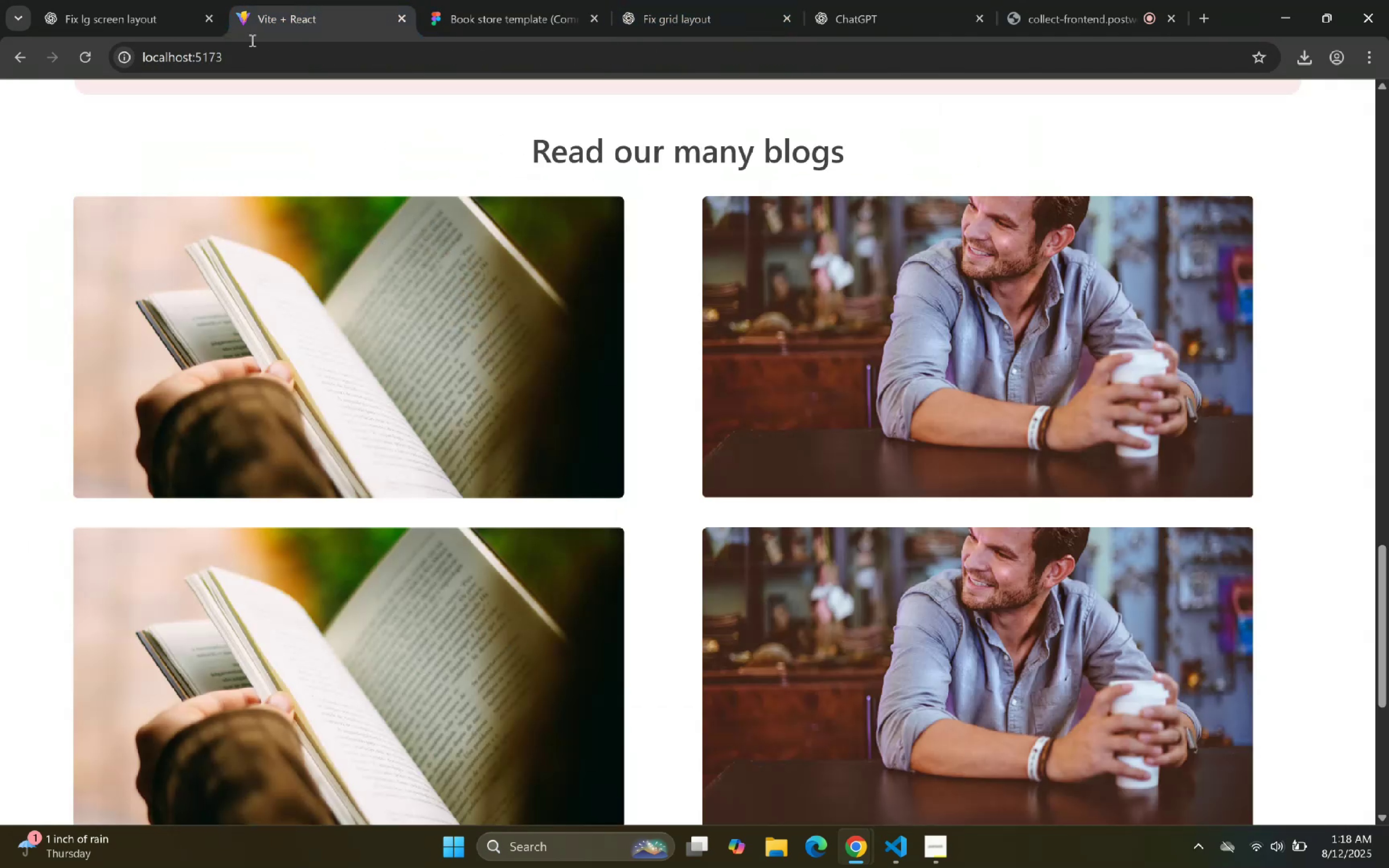 
left_click([156, 0])
 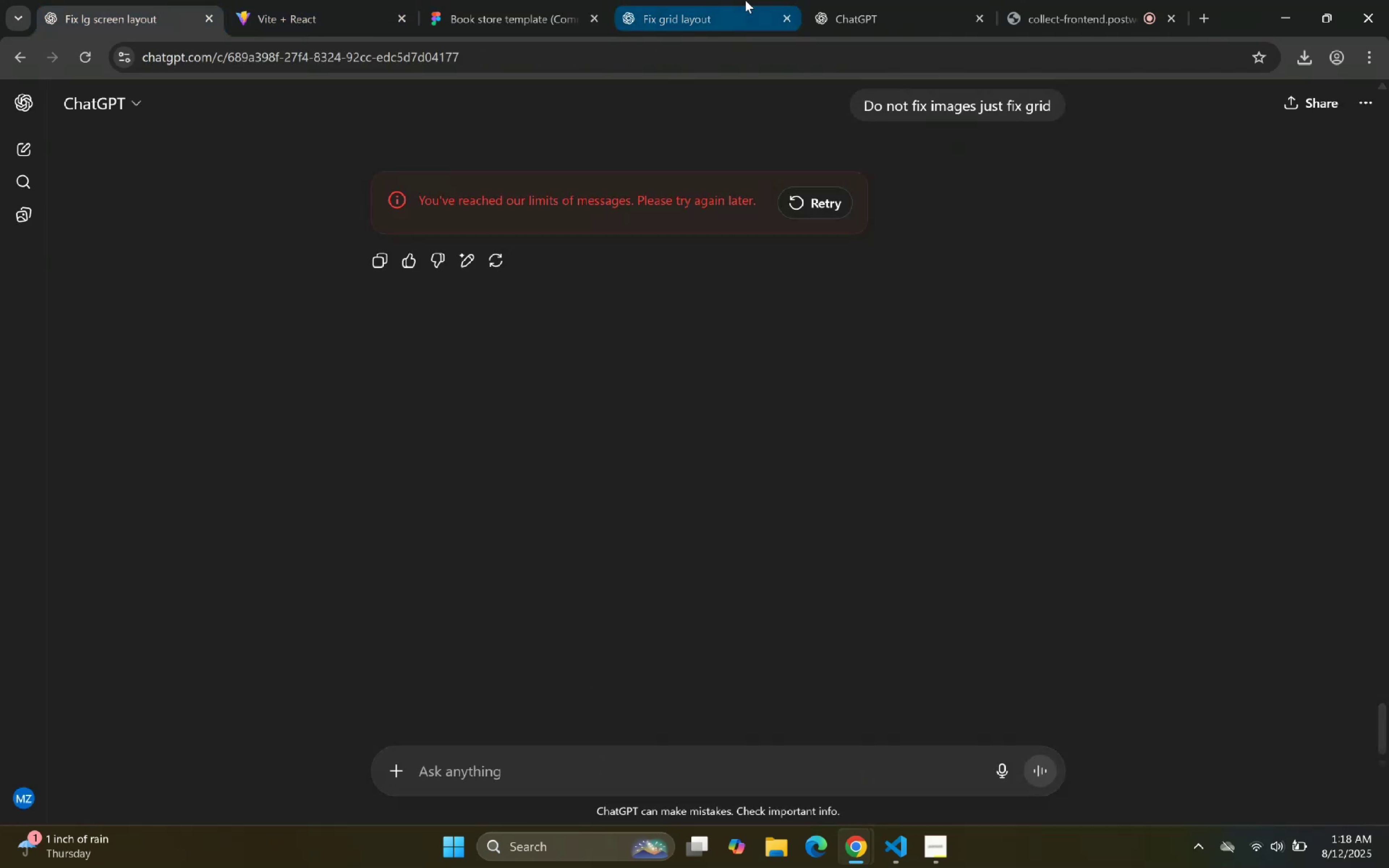 
scroll: coordinate [530, 644], scroll_direction: down, amount: 4.0
 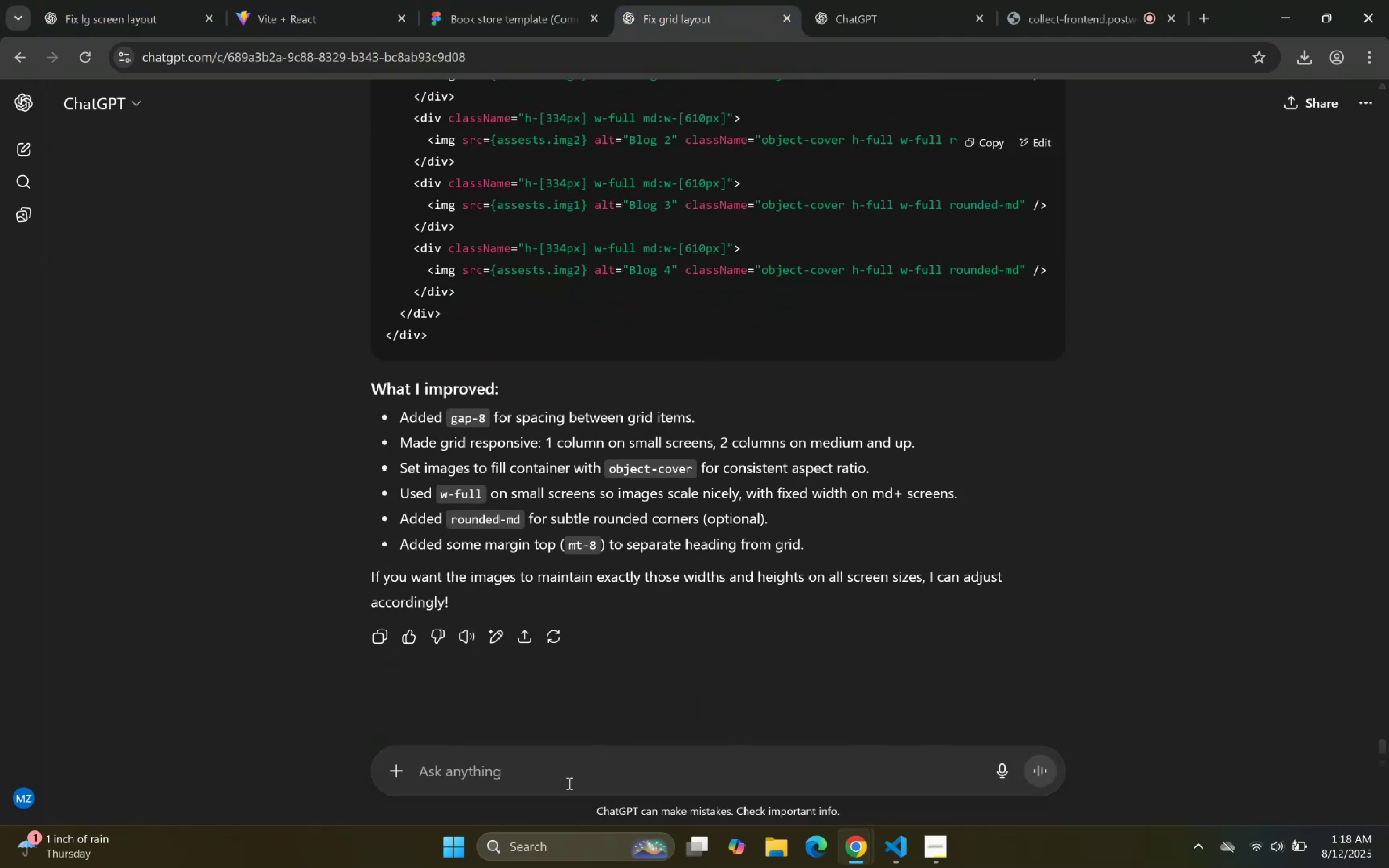 
left_click_drag(start_coordinate=[572, 801], to_coordinate=[577, 799])
 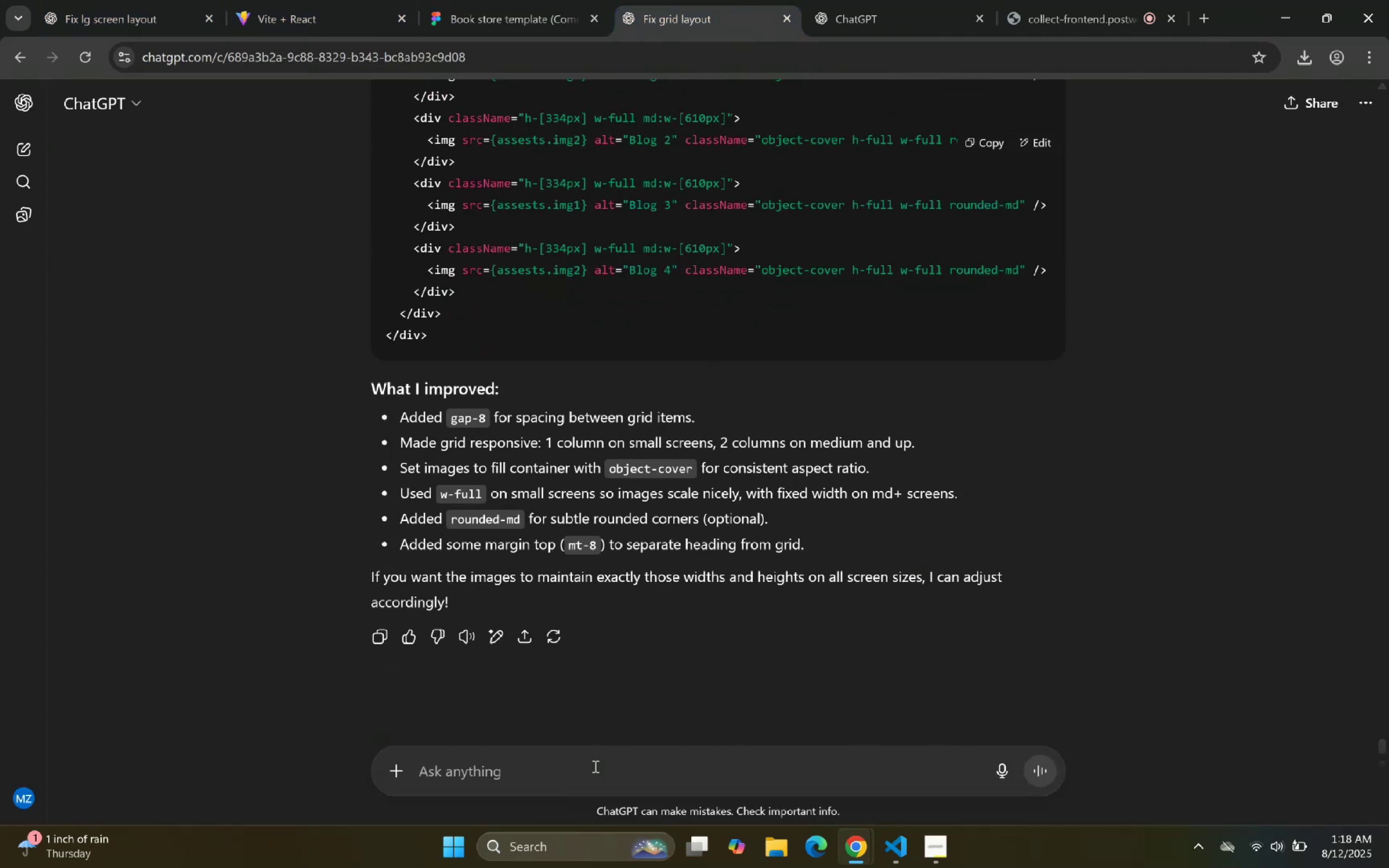 
double_click([594, 766])
 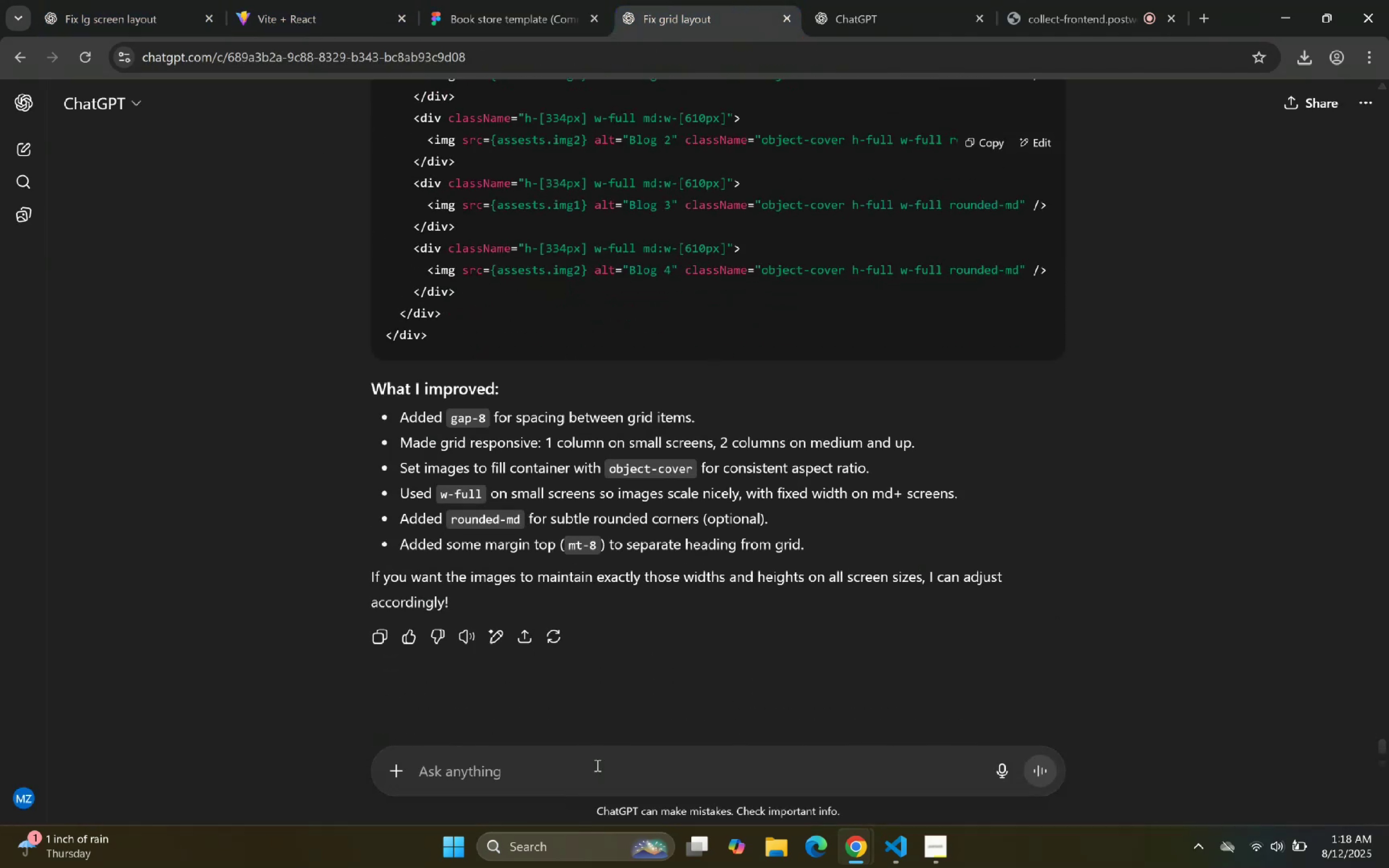 
type(On image )
 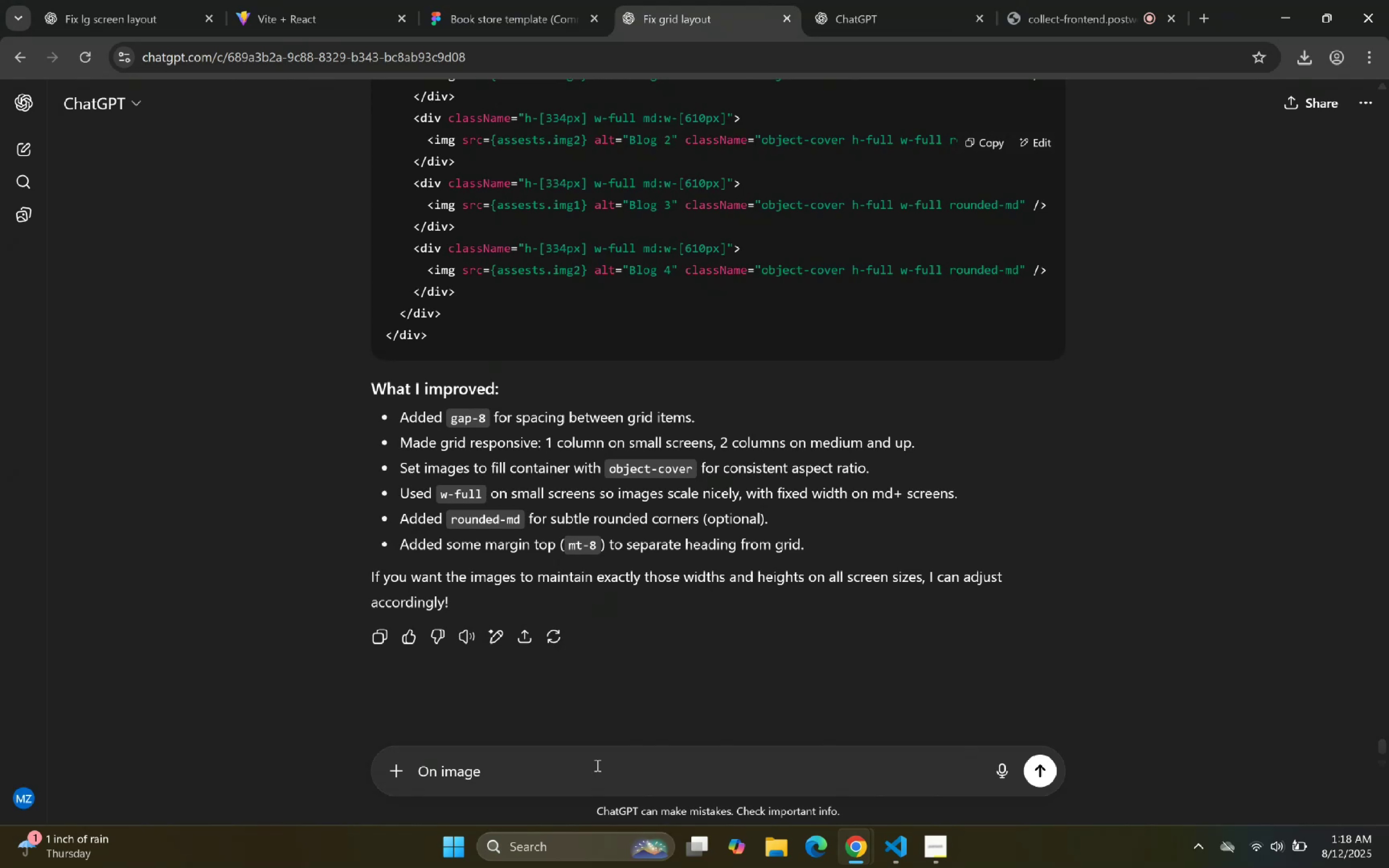 
key(ArrowUp)
 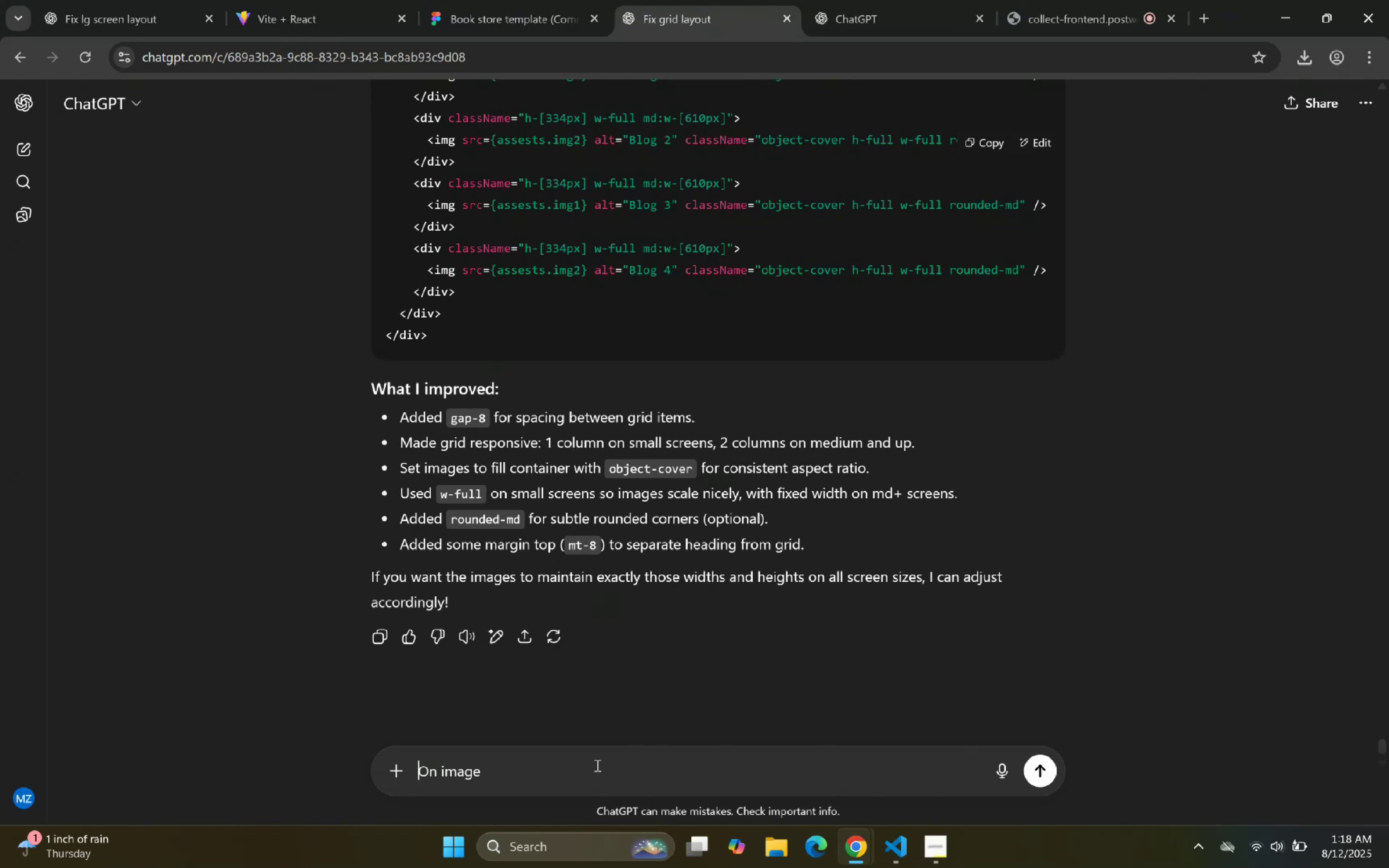 
key(ArrowRight)
 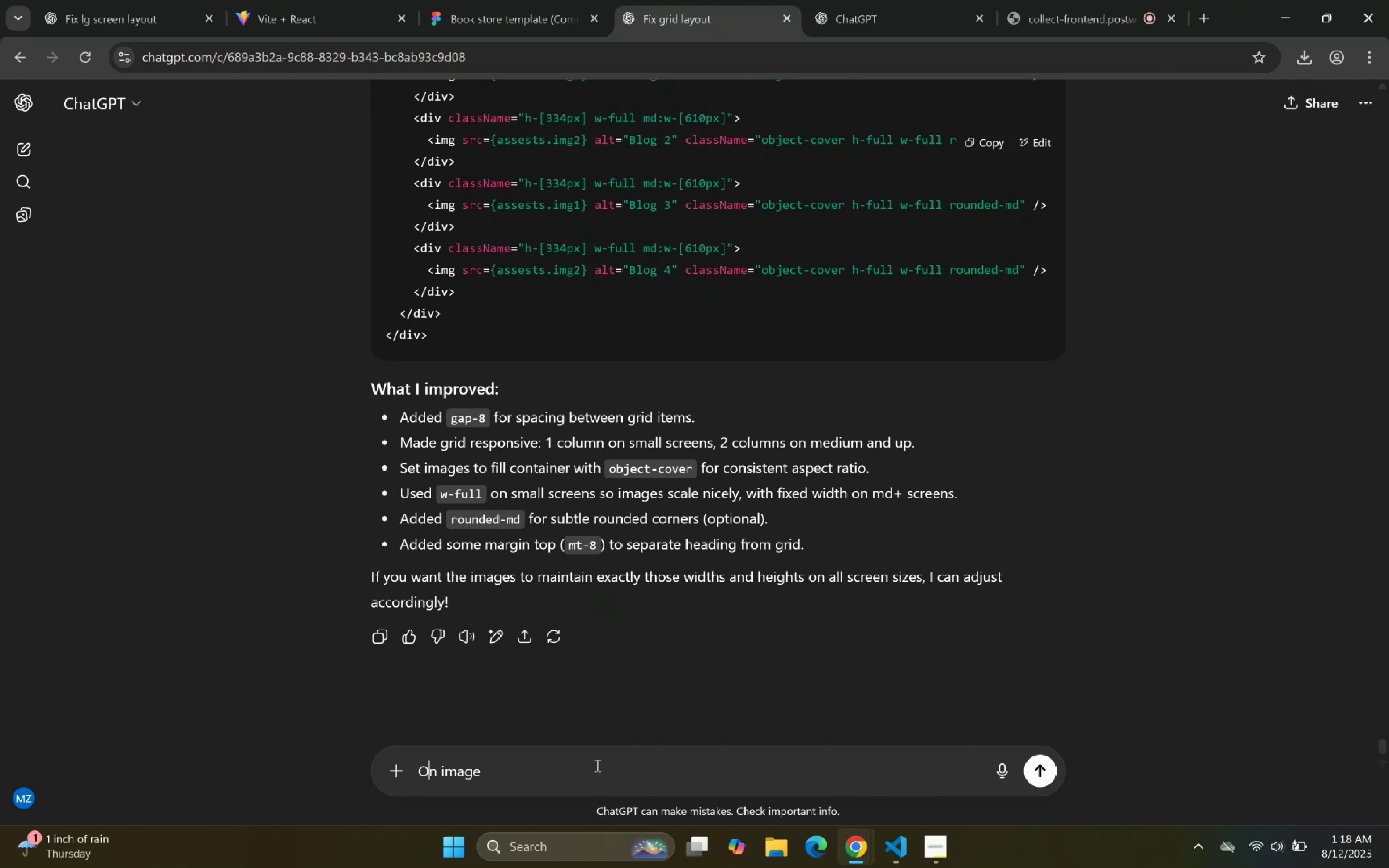 
key(ArrowRight)
 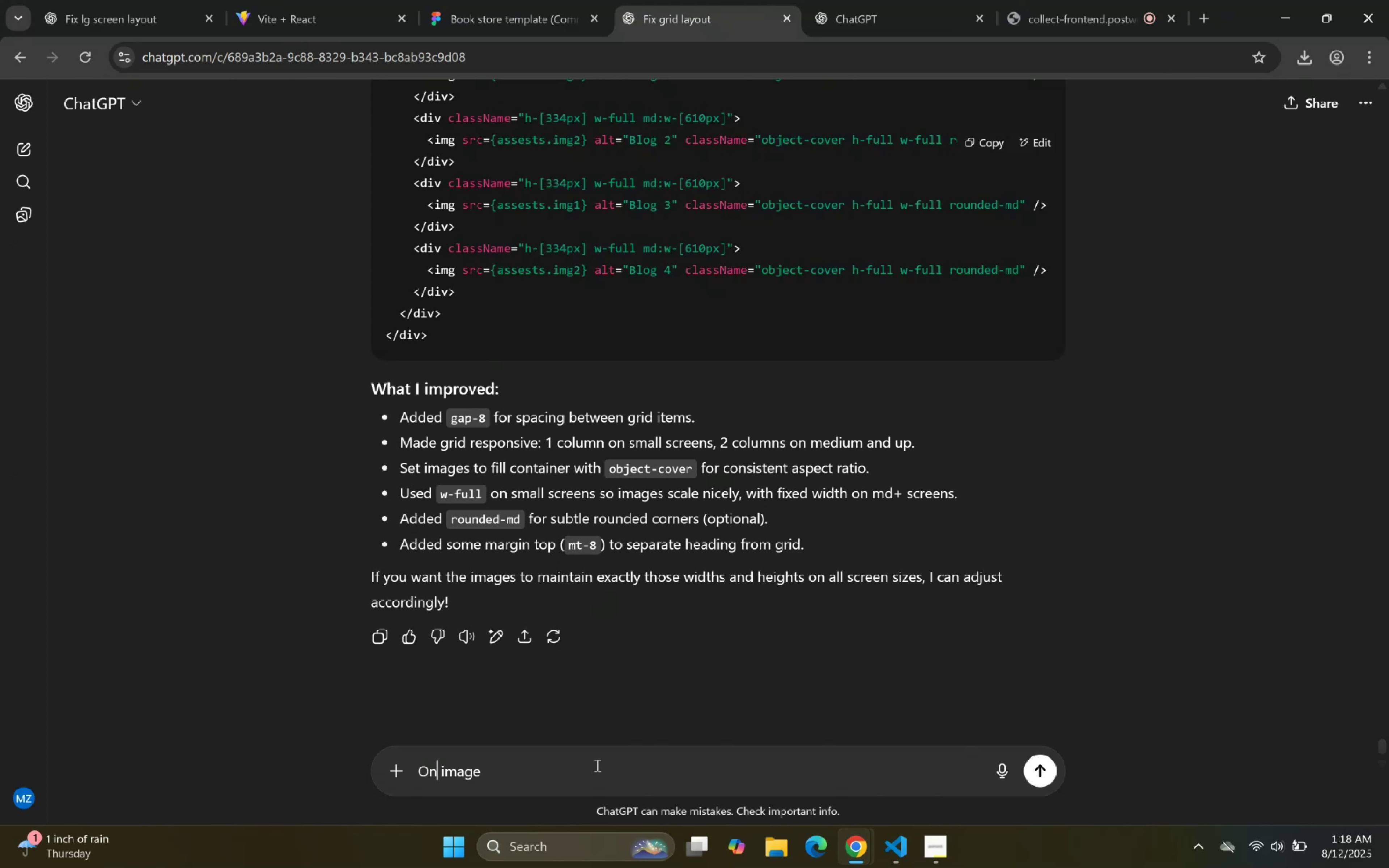 
key(ArrowRight)
 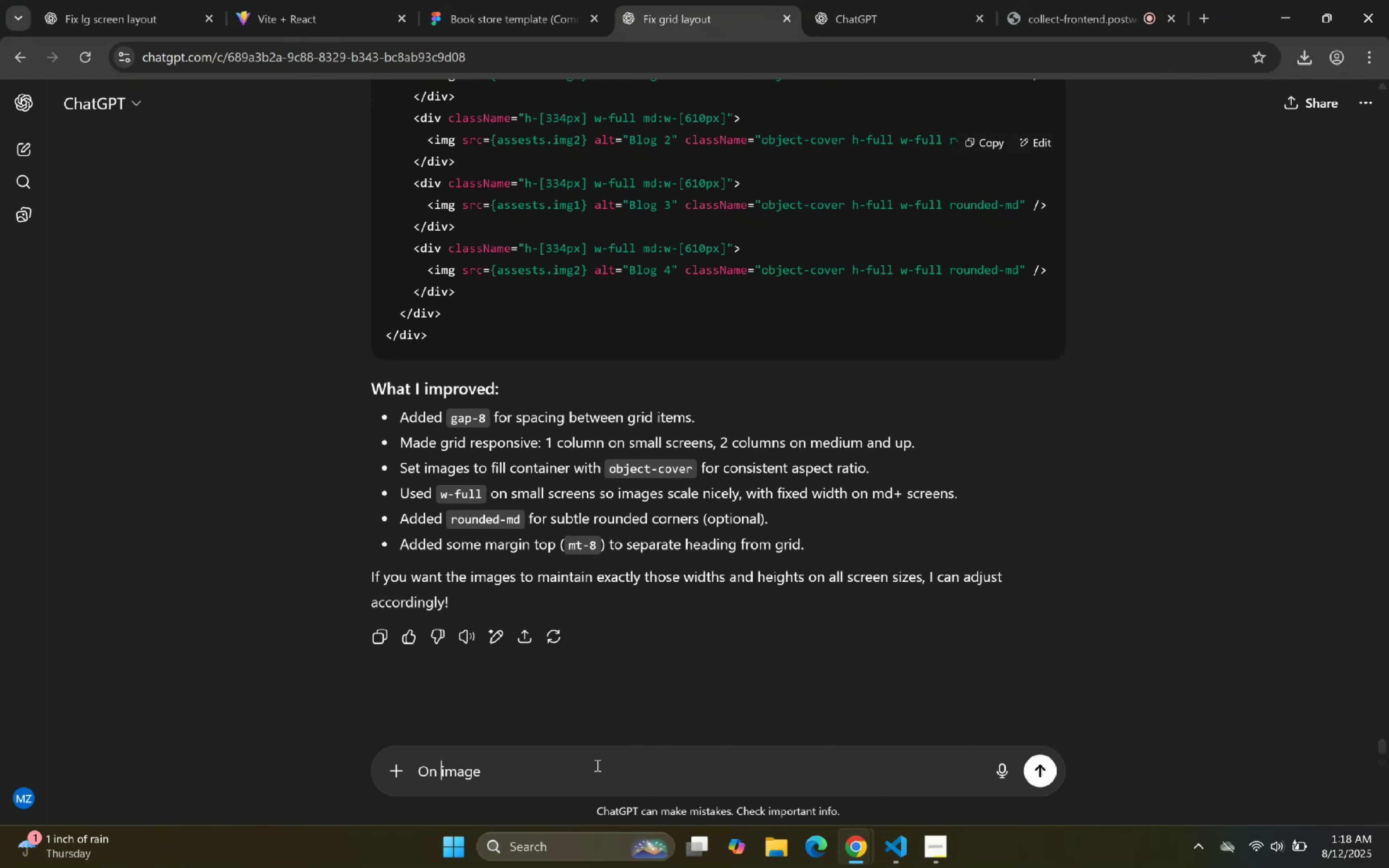 
type(each )
 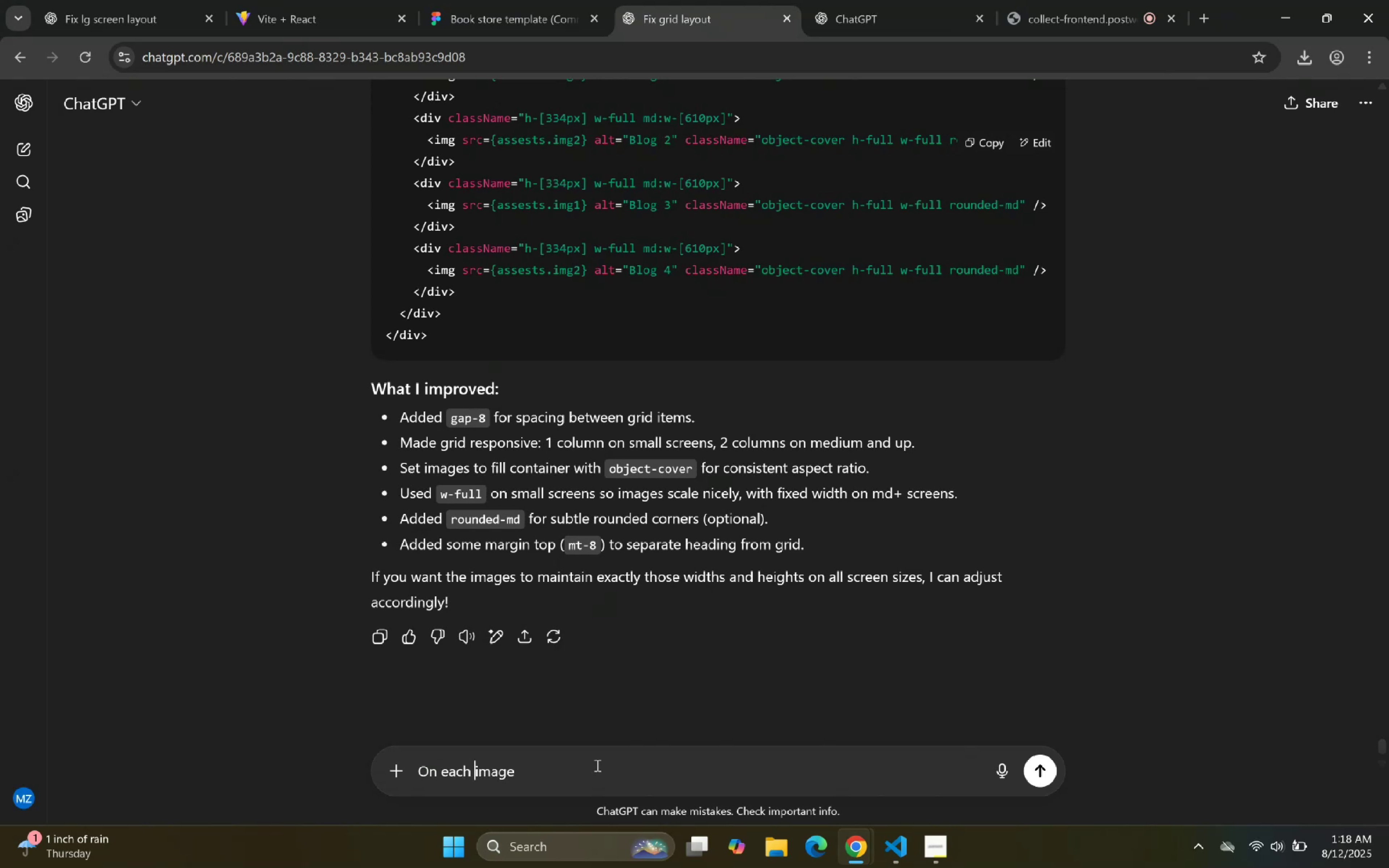 
key(ArrowDown)
 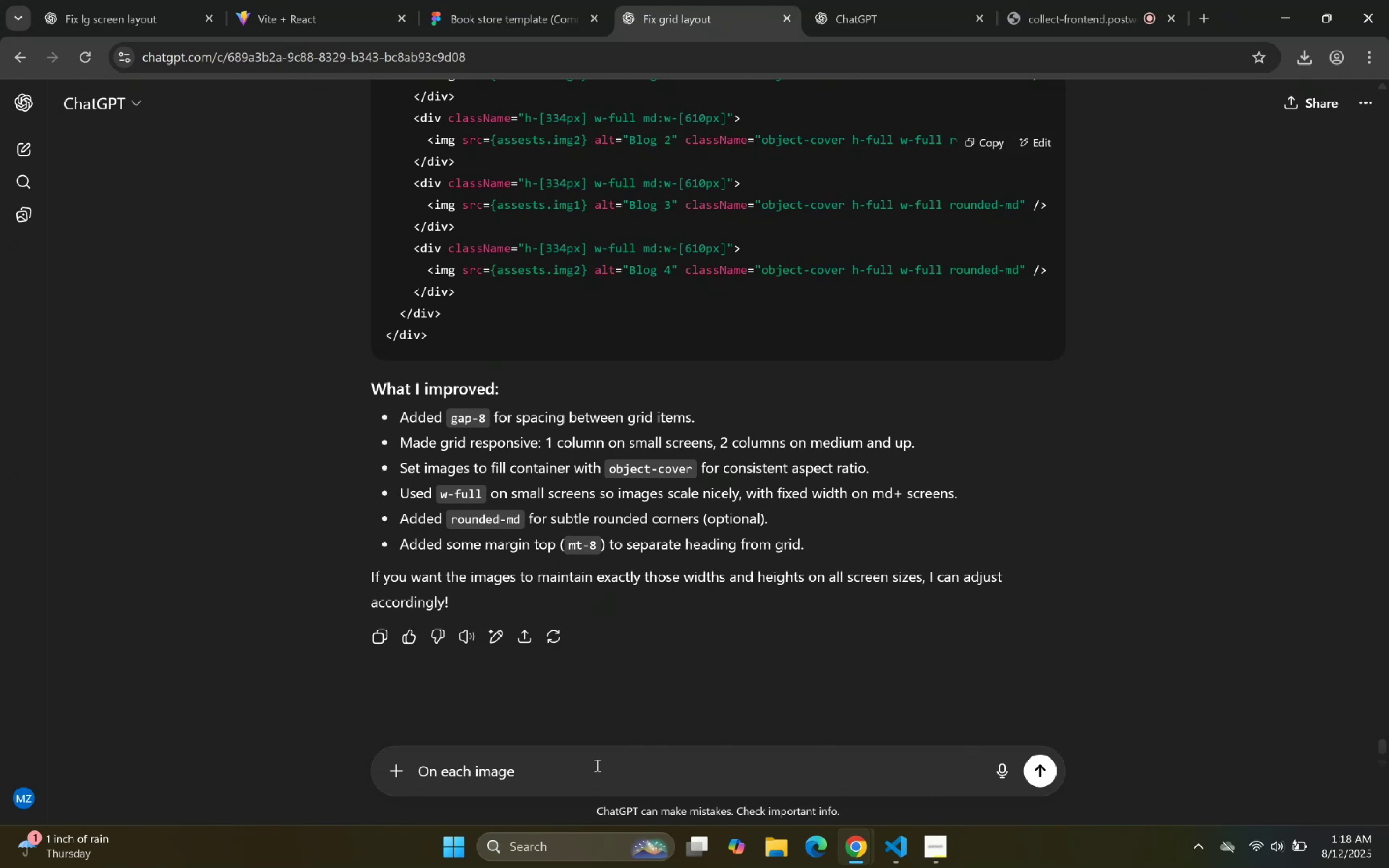 
type(botto m)
key(Backspace)
key(Backspace)
type(m left cormner add random text)
key(Backspace)
key(Backspace)
key(Backspace)
key(Backspace)
type(title and add description )
 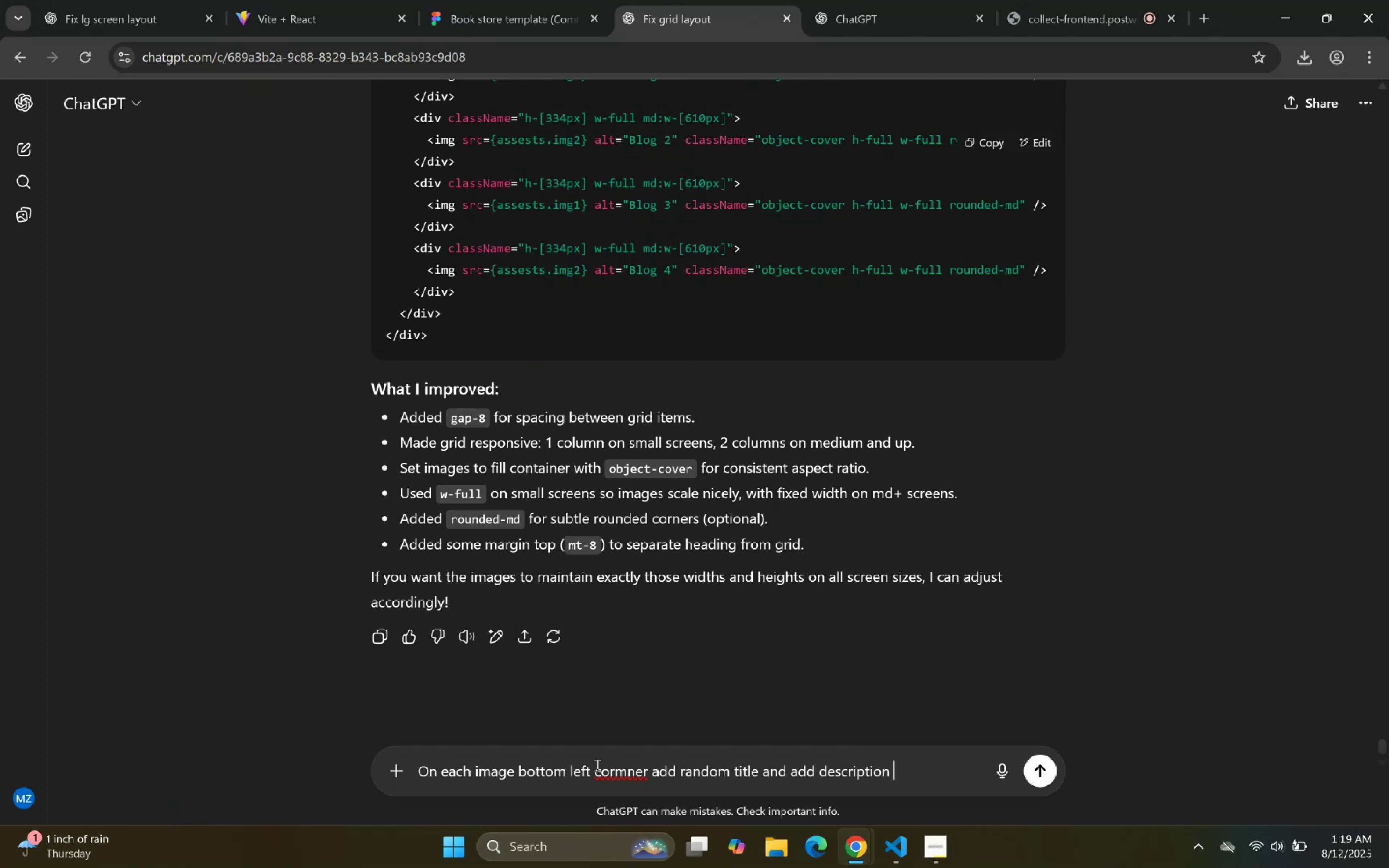 
wait(6.22)
 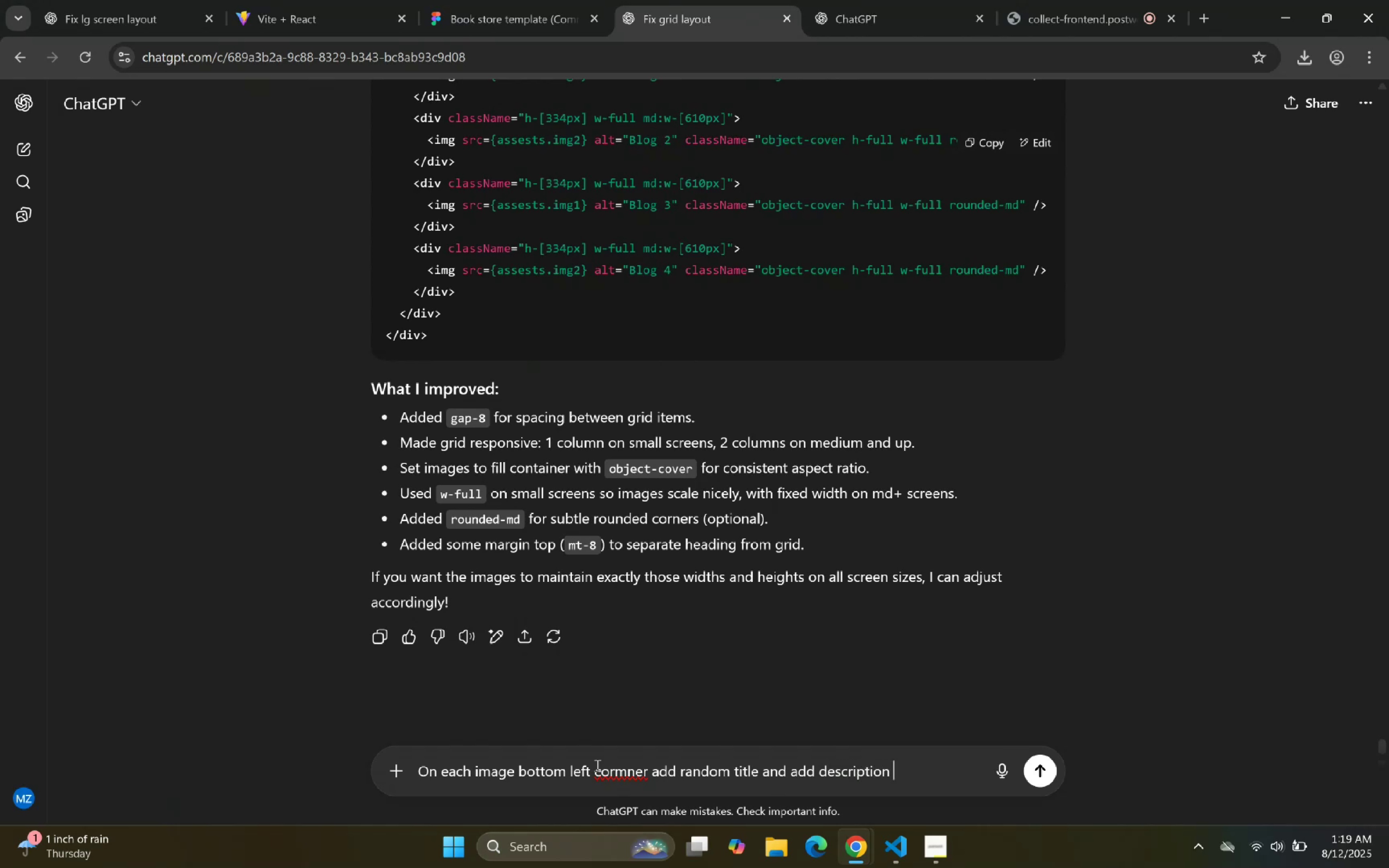 
type(and on hover make )
key(Backspace)
key(Backspace)
key(Backspace)
key(Backspace)
key(Backspace)
type(add buttpon read more on each image)
 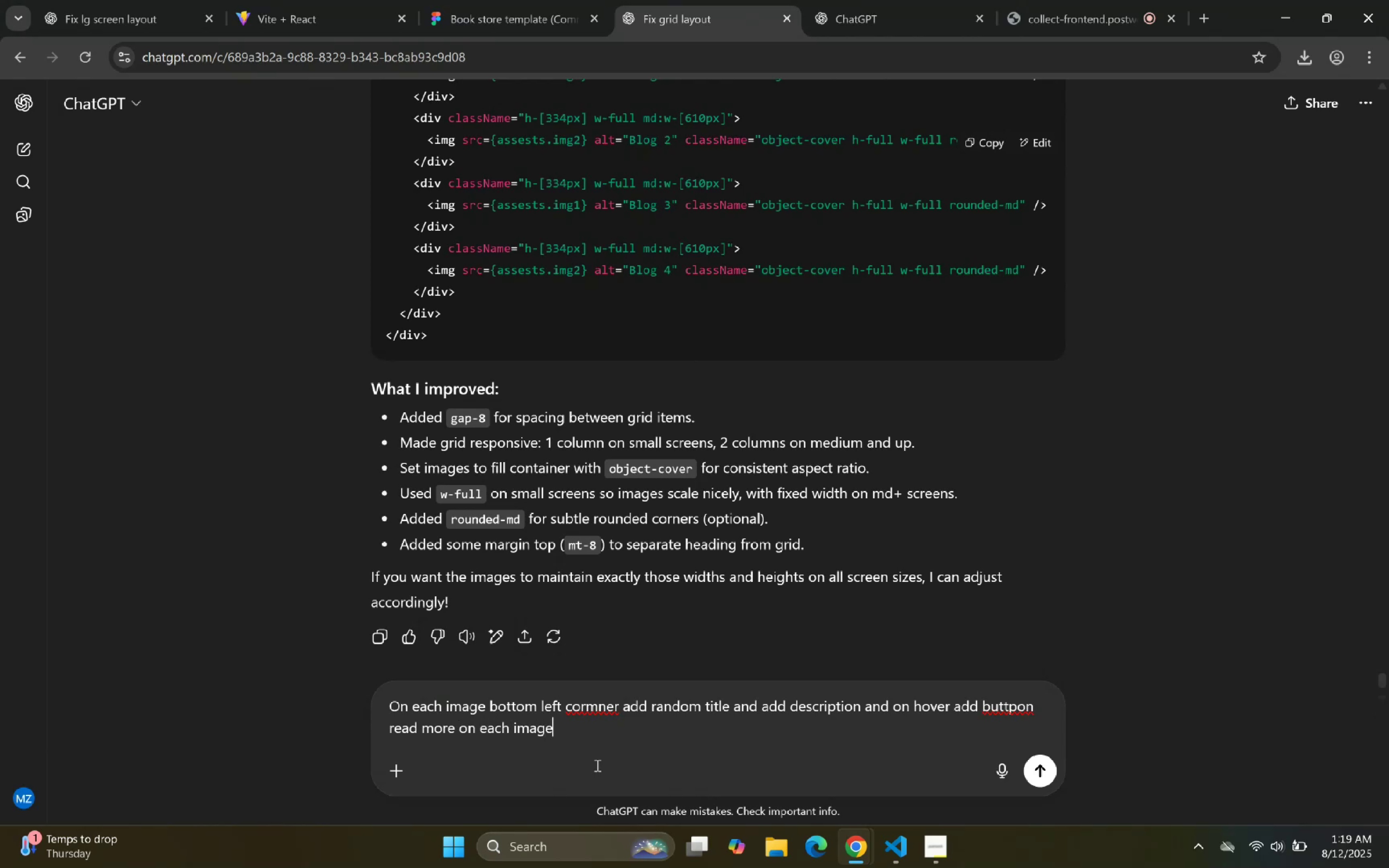 
key(Enter)
 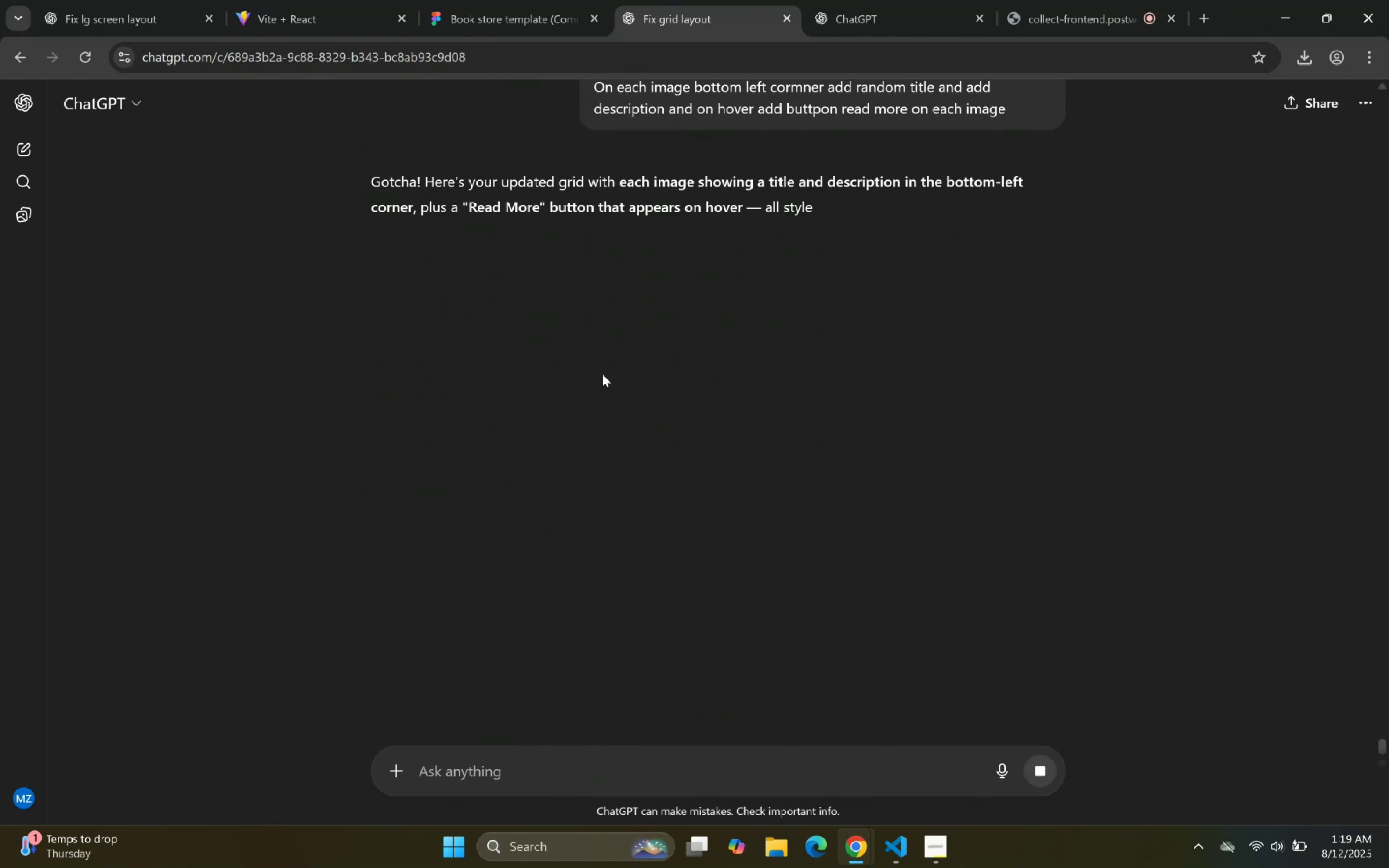 
scroll: coordinate [587, 545], scroll_direction: down, amount: 7.0
 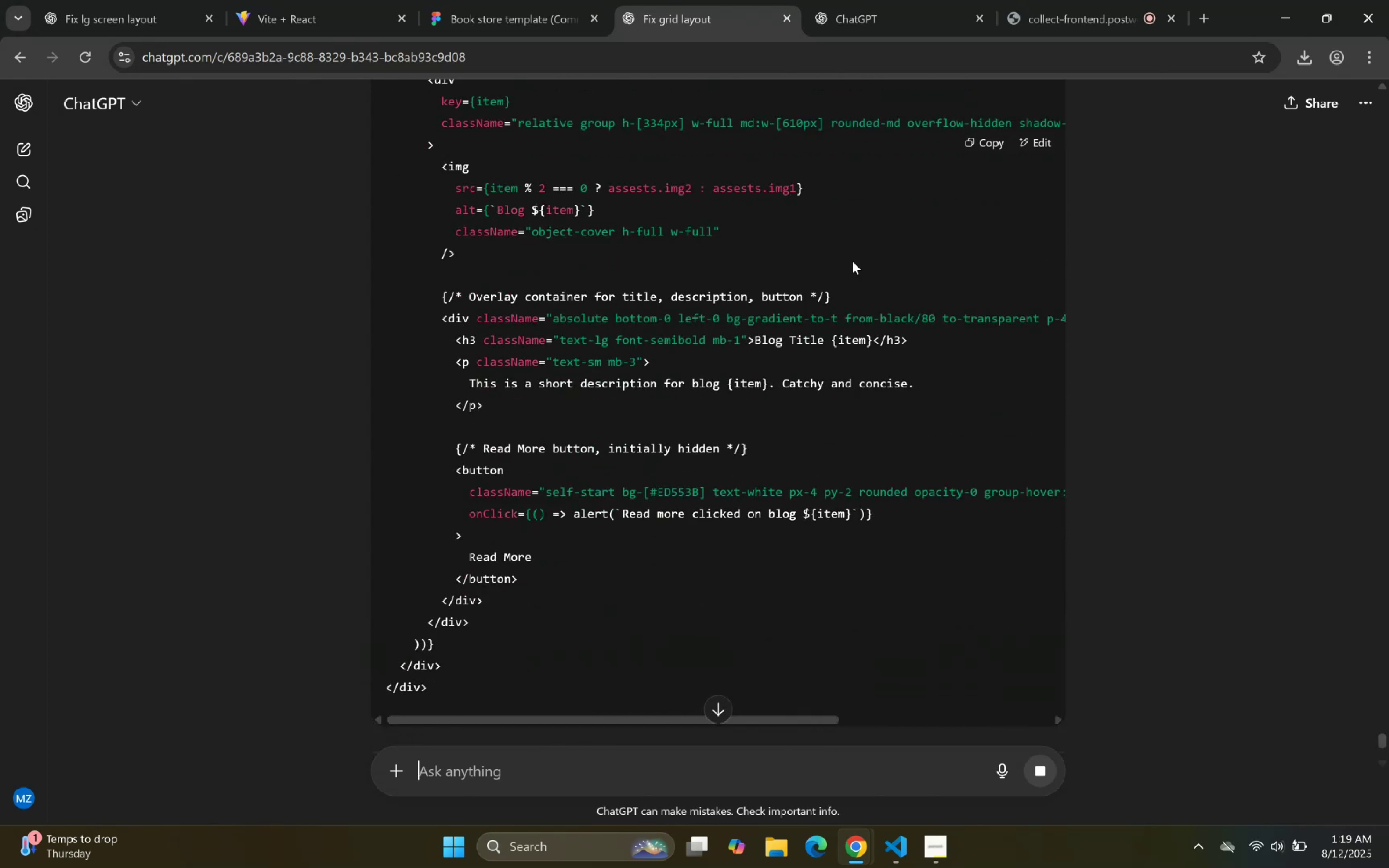 
scroll: coordinate [906, 264], scroll_direction: up, amount: 3.0
 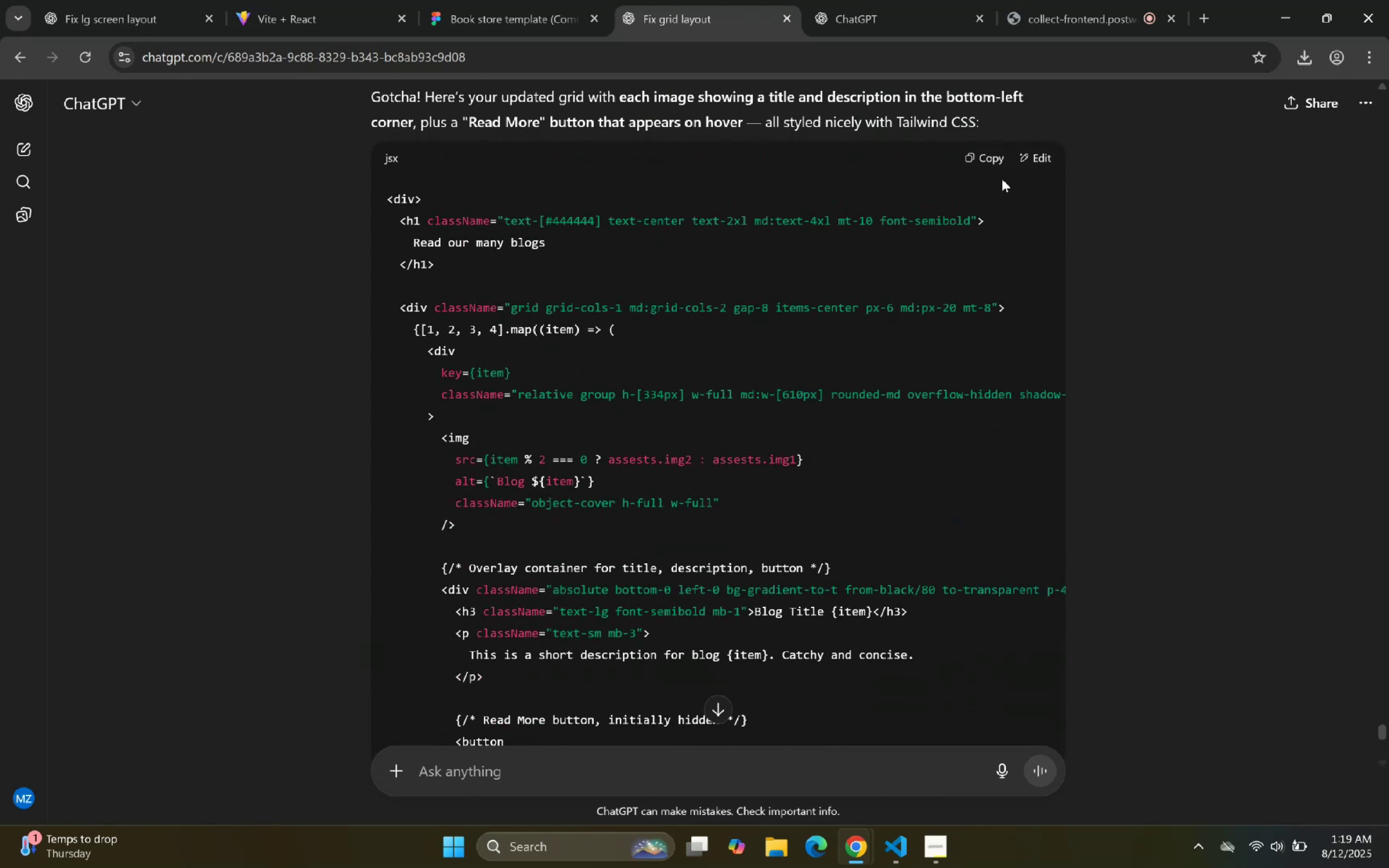 
left_click([994, 161])
 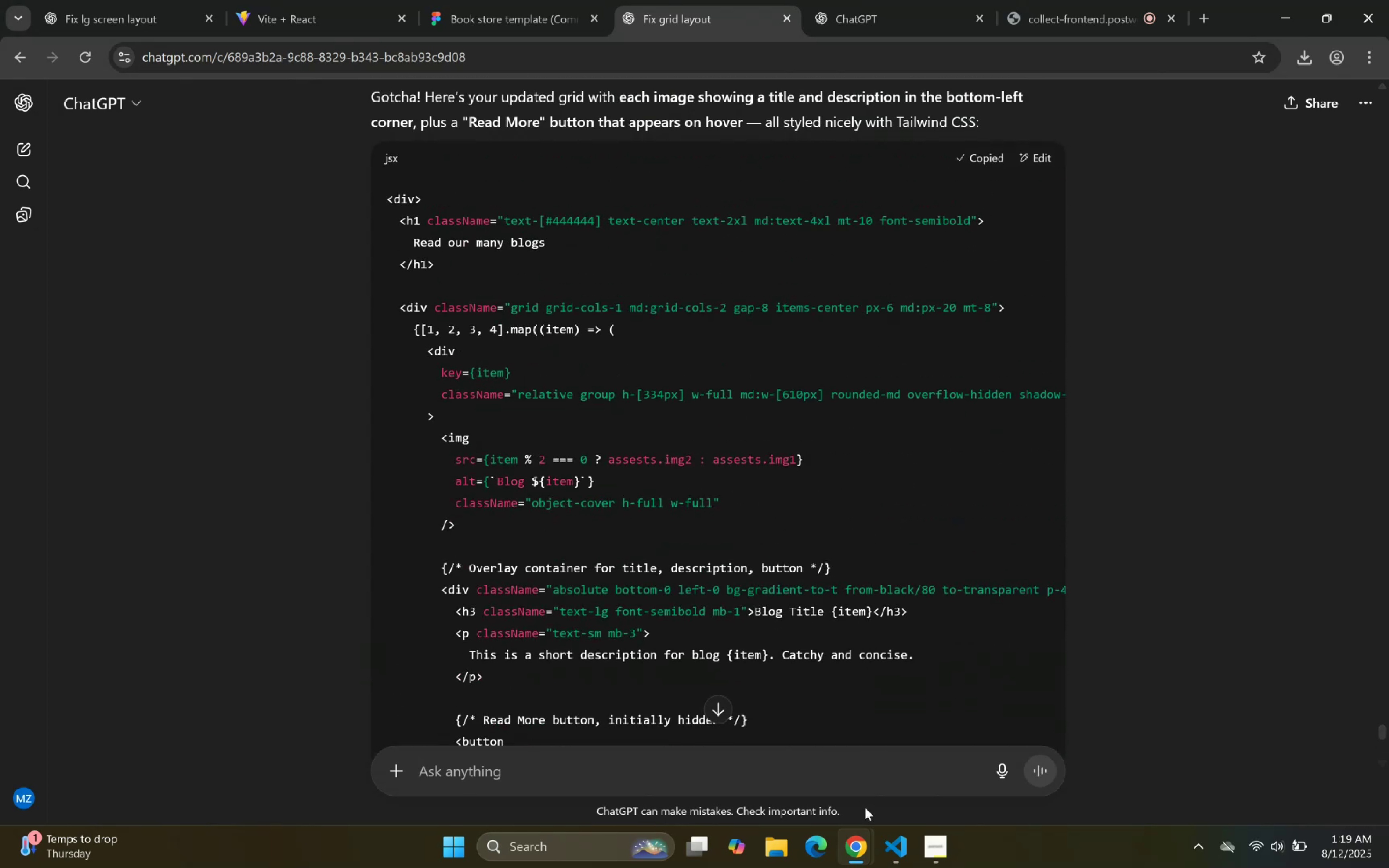 
left_click([896, 841])
 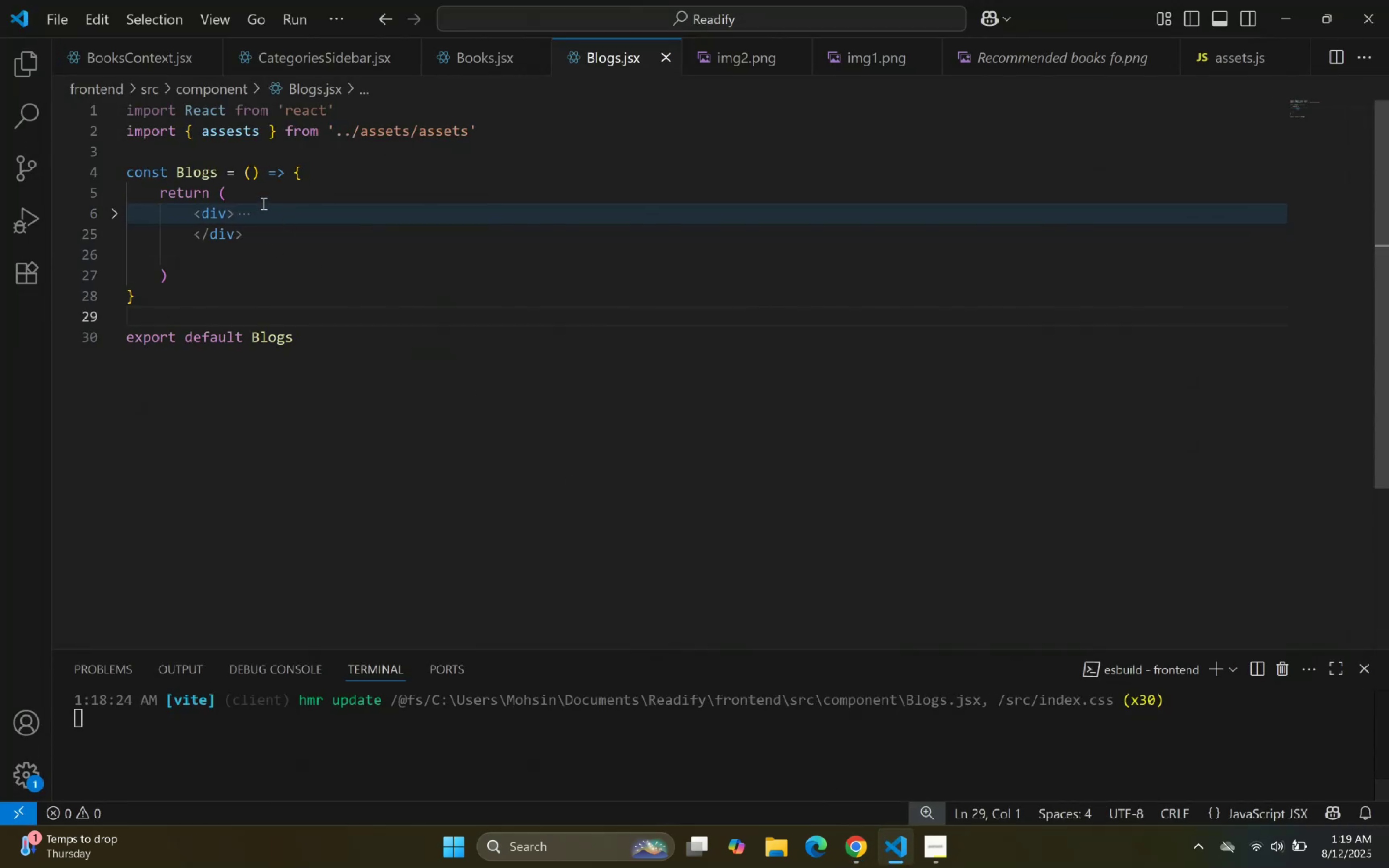 
left_click_drag(start_coordinate=[190, 218], to_coordinate=[255, 234])
 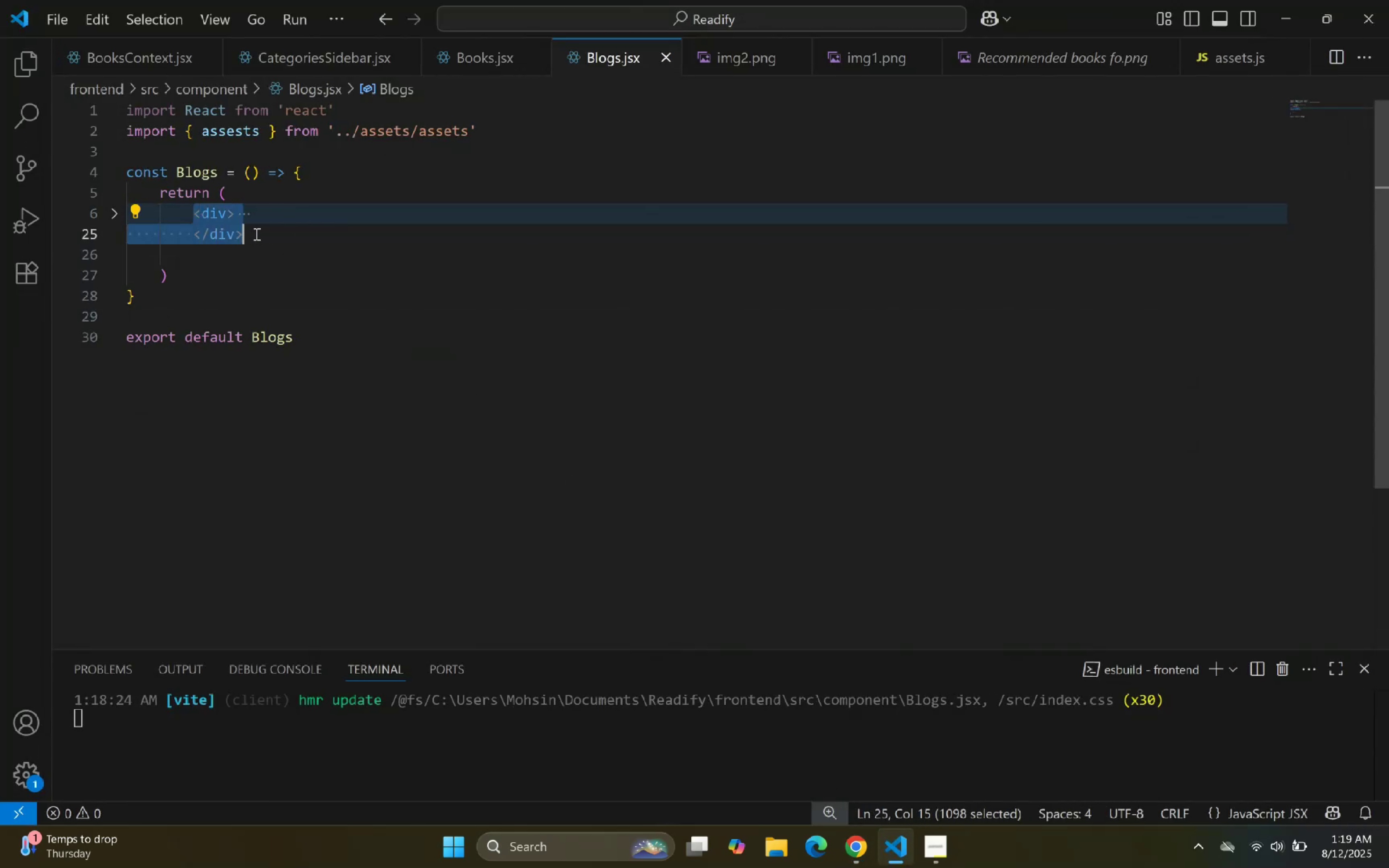 
key(Control+V)
 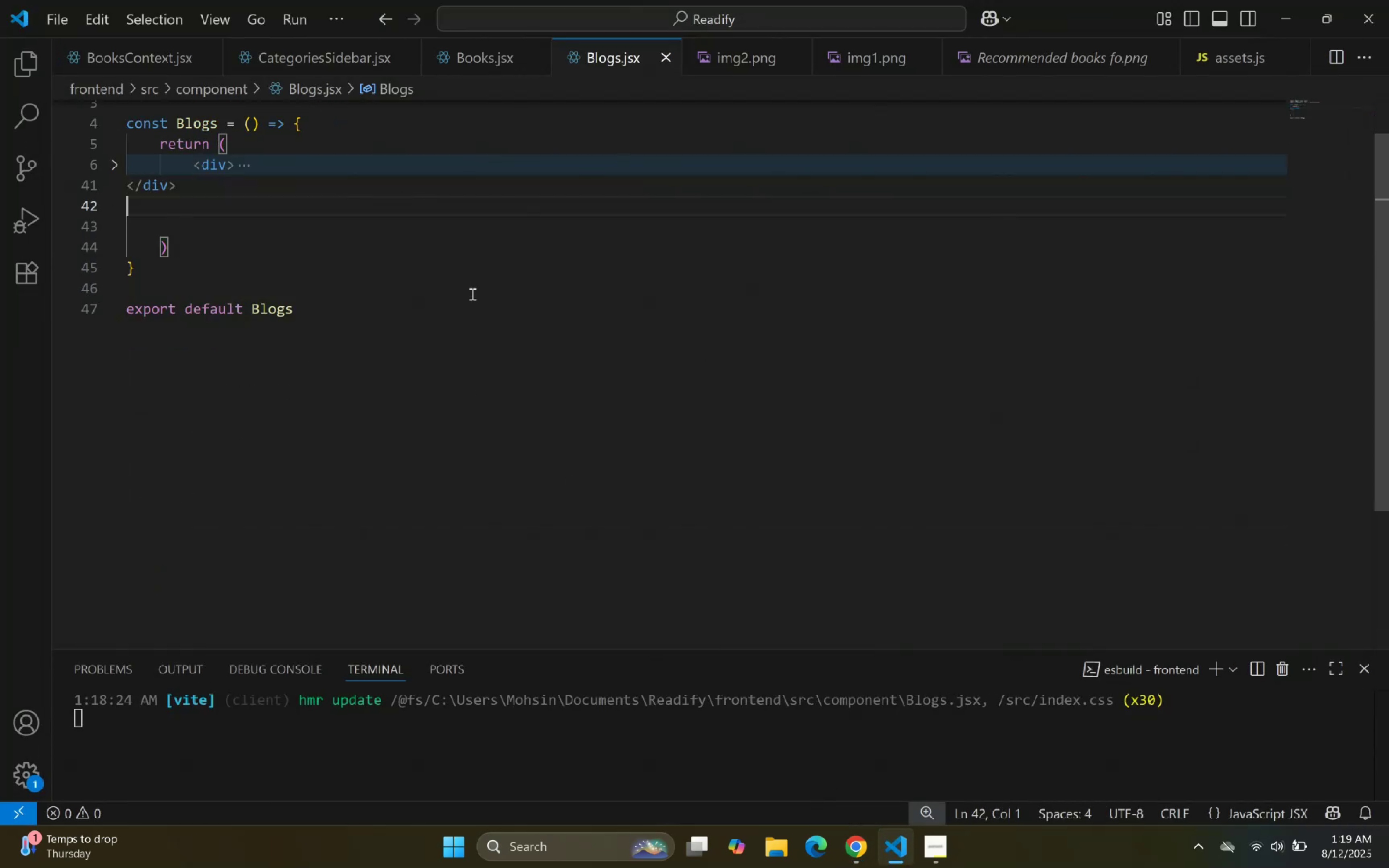 
double_click([471, 293])
 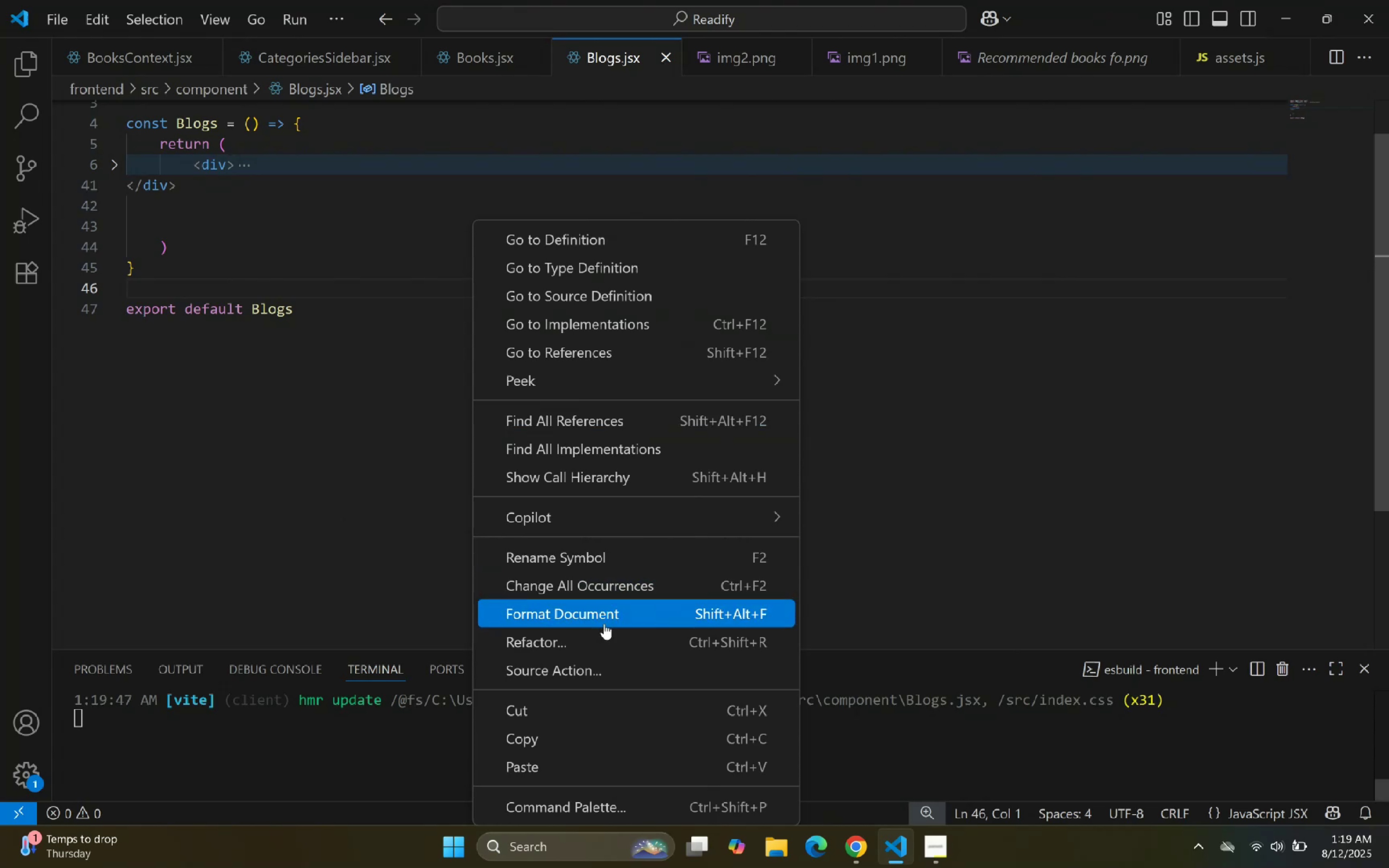 
left_click([604, 624])
 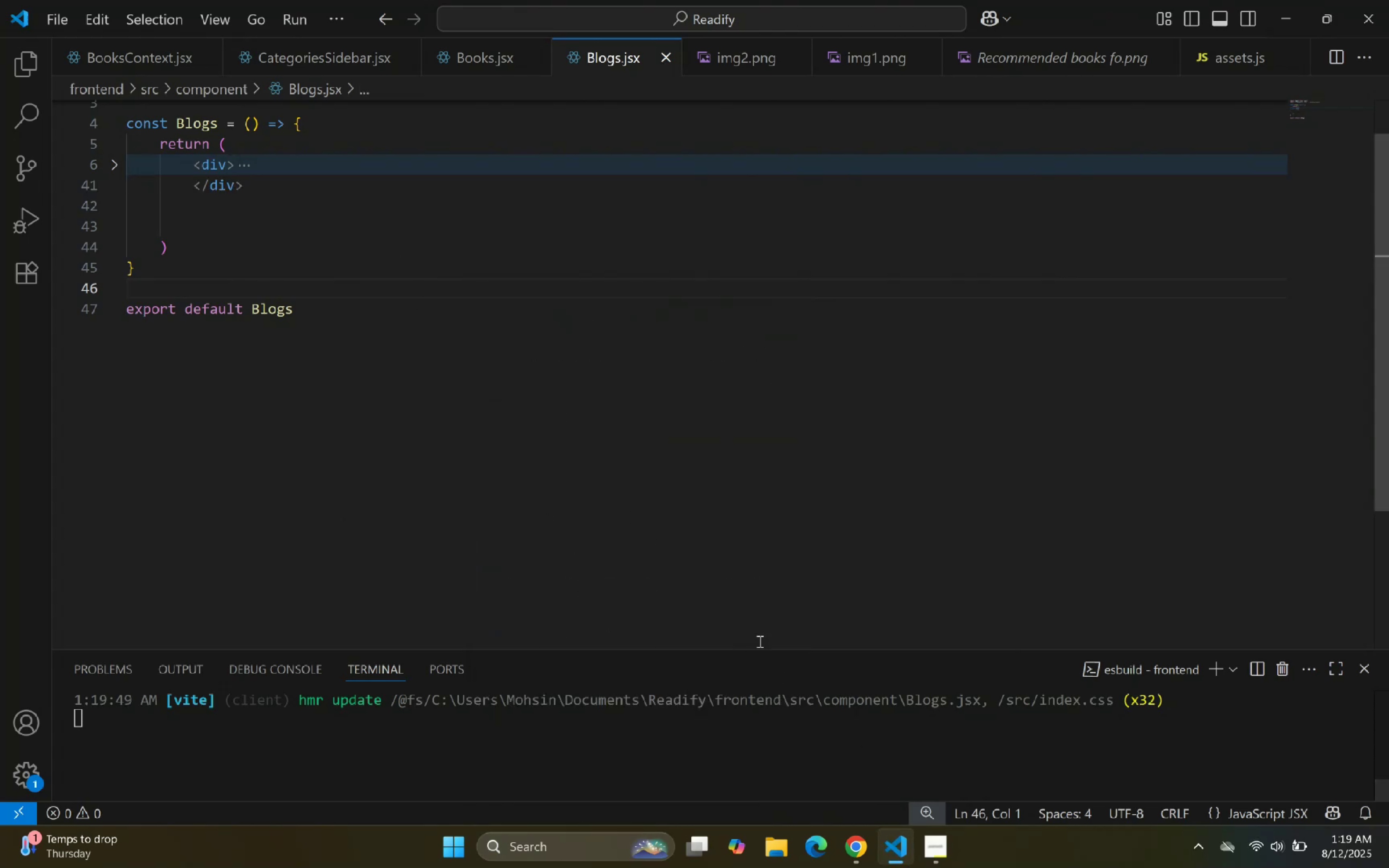 
left_click([903, 861])
 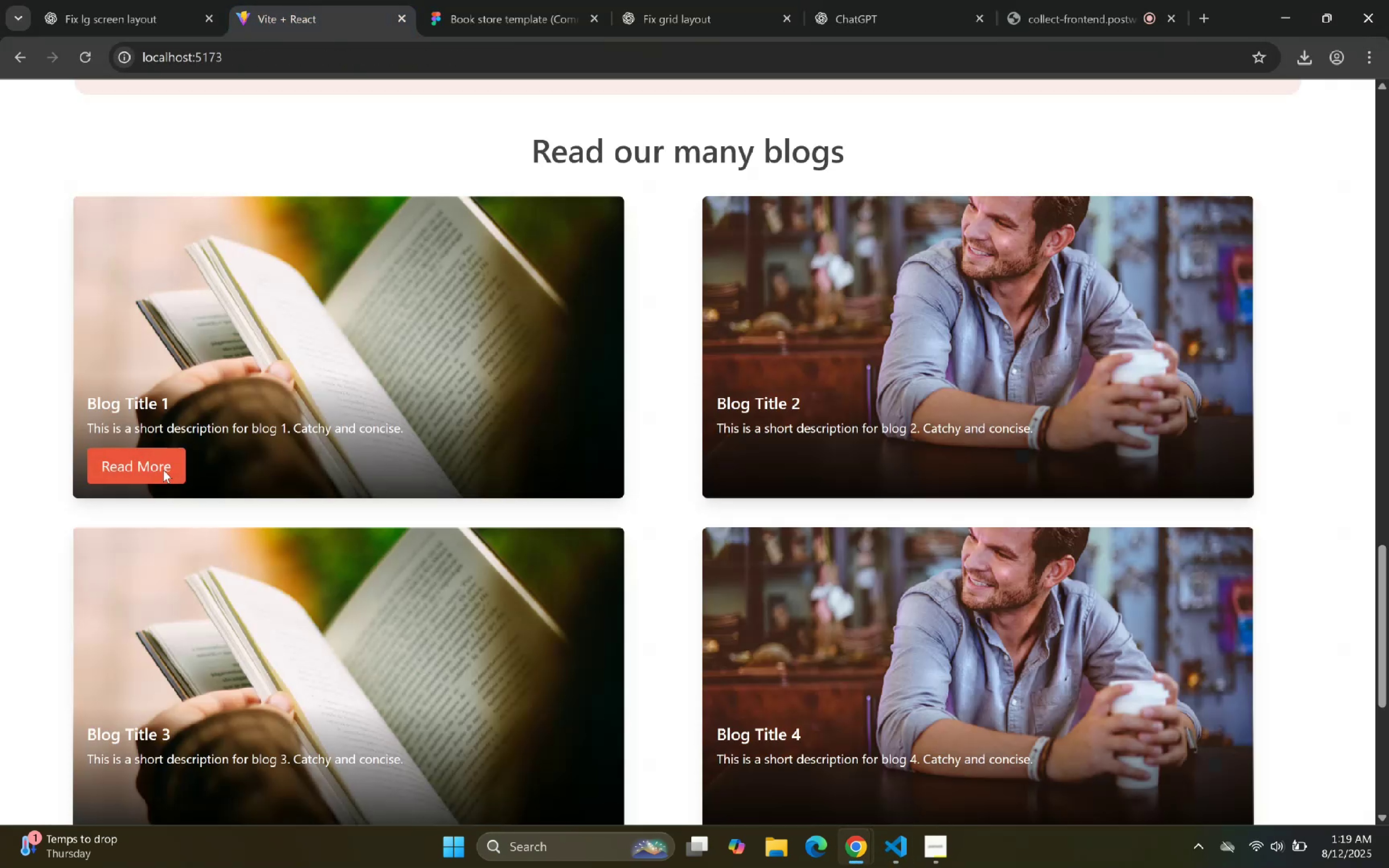 
scroll: coordinate [764, 483], scroll_direction: down, amount: 2.0
 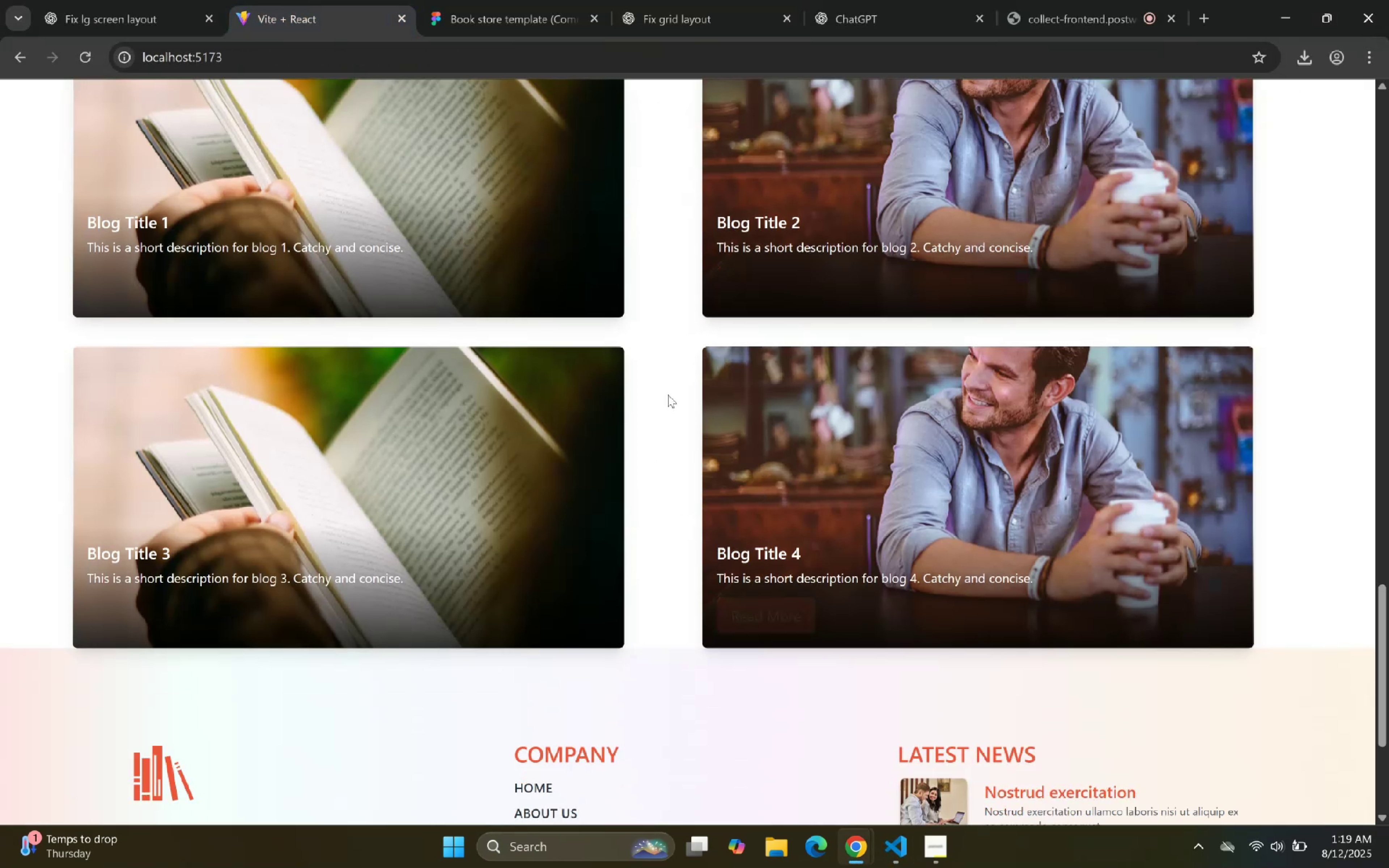 
scroll: coordinate [742, 473], scroll_direction: up, amount: 5.0
 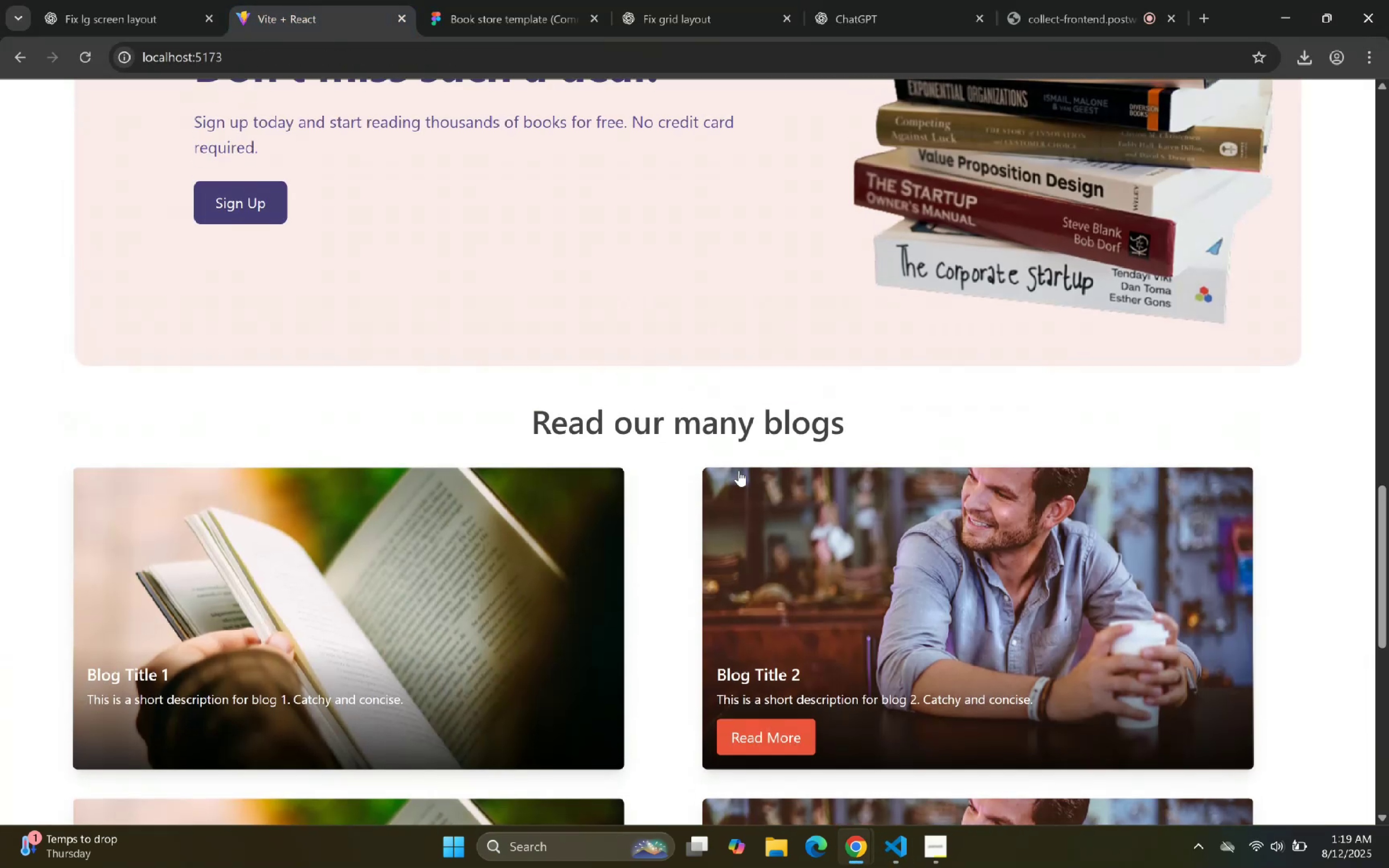 
scroll: coordinate [731, 466], scroll_direction: down, amount: 4.0
 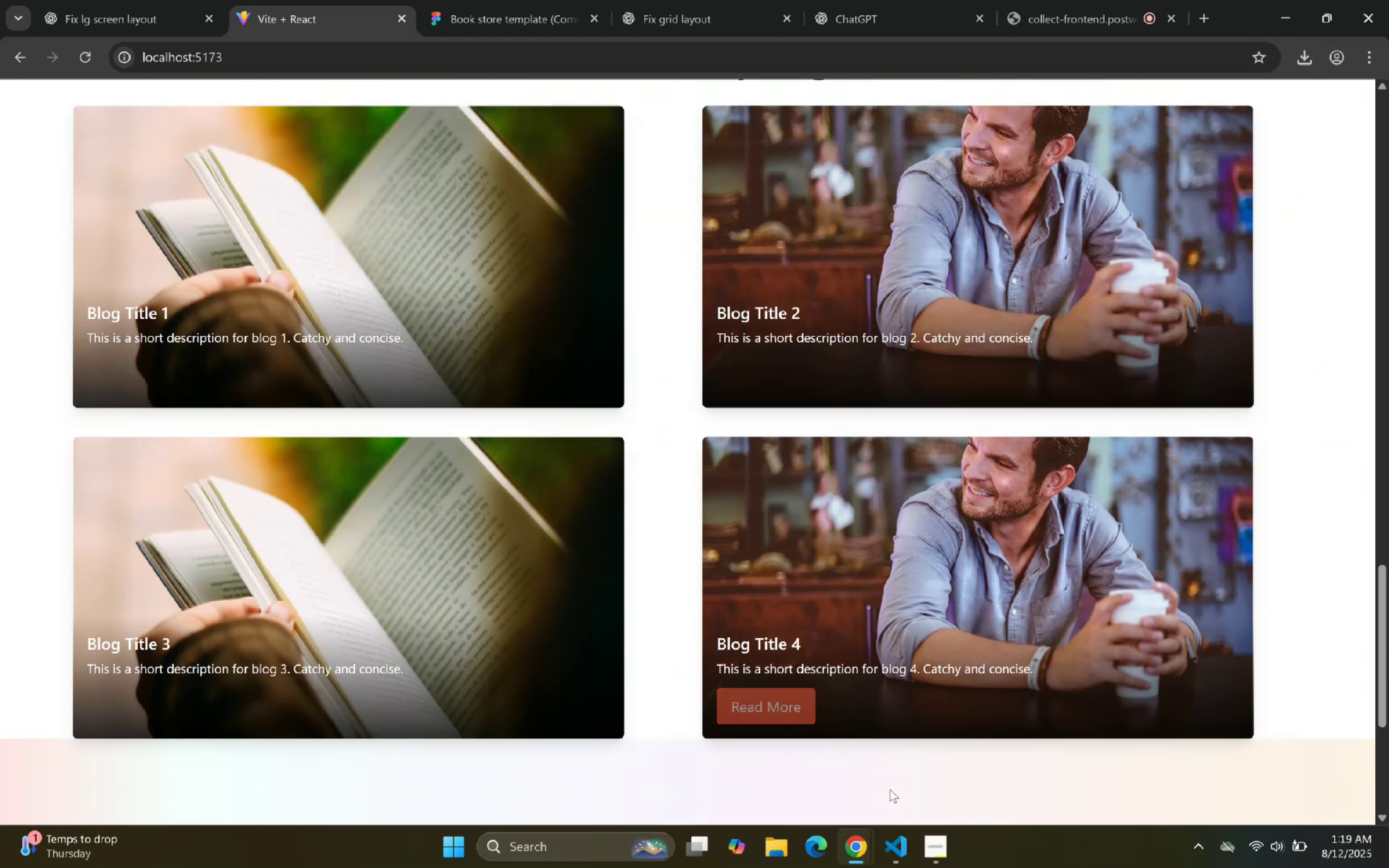 
left_click([885, 847])
 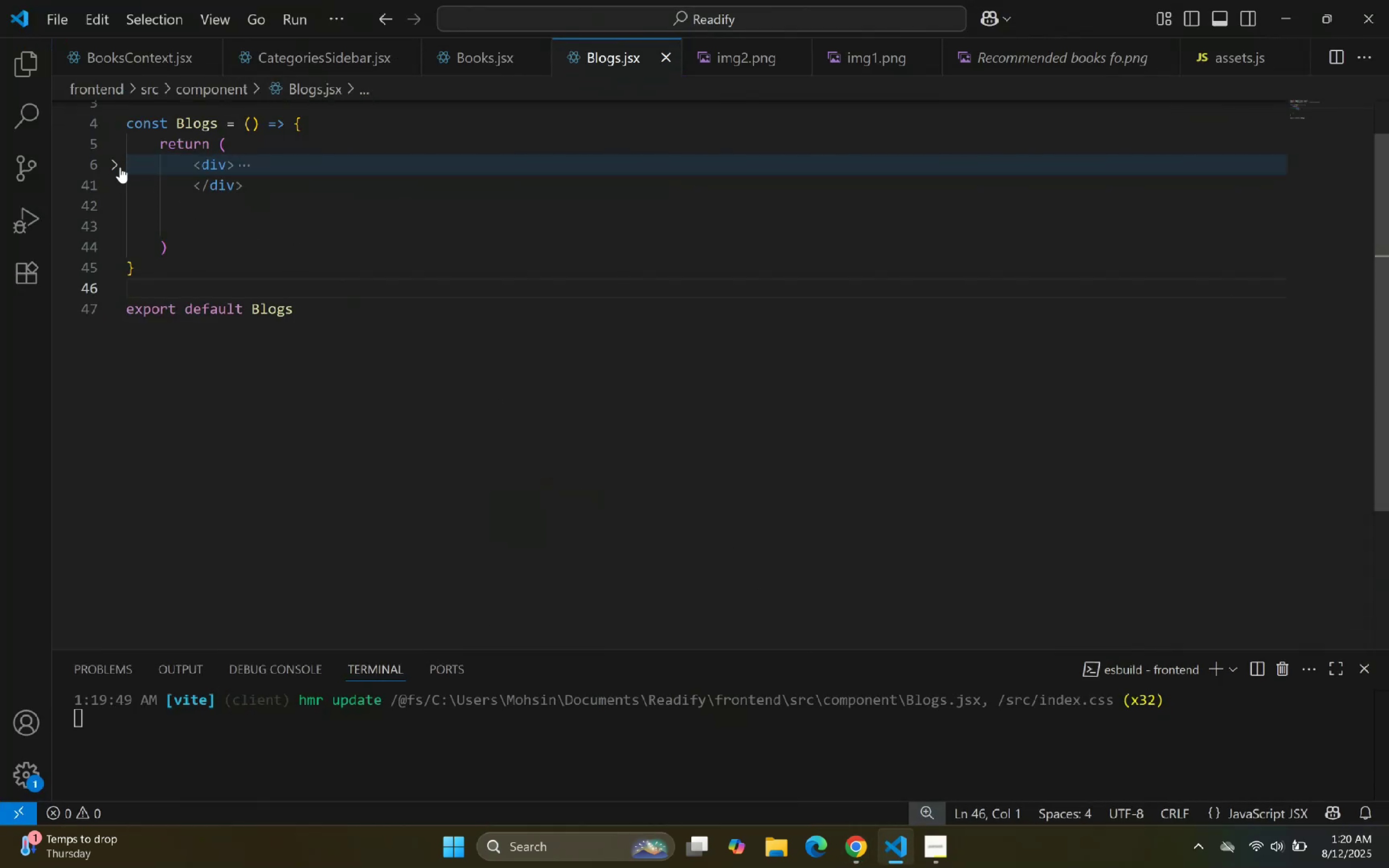 
triple_click([343, 226])
 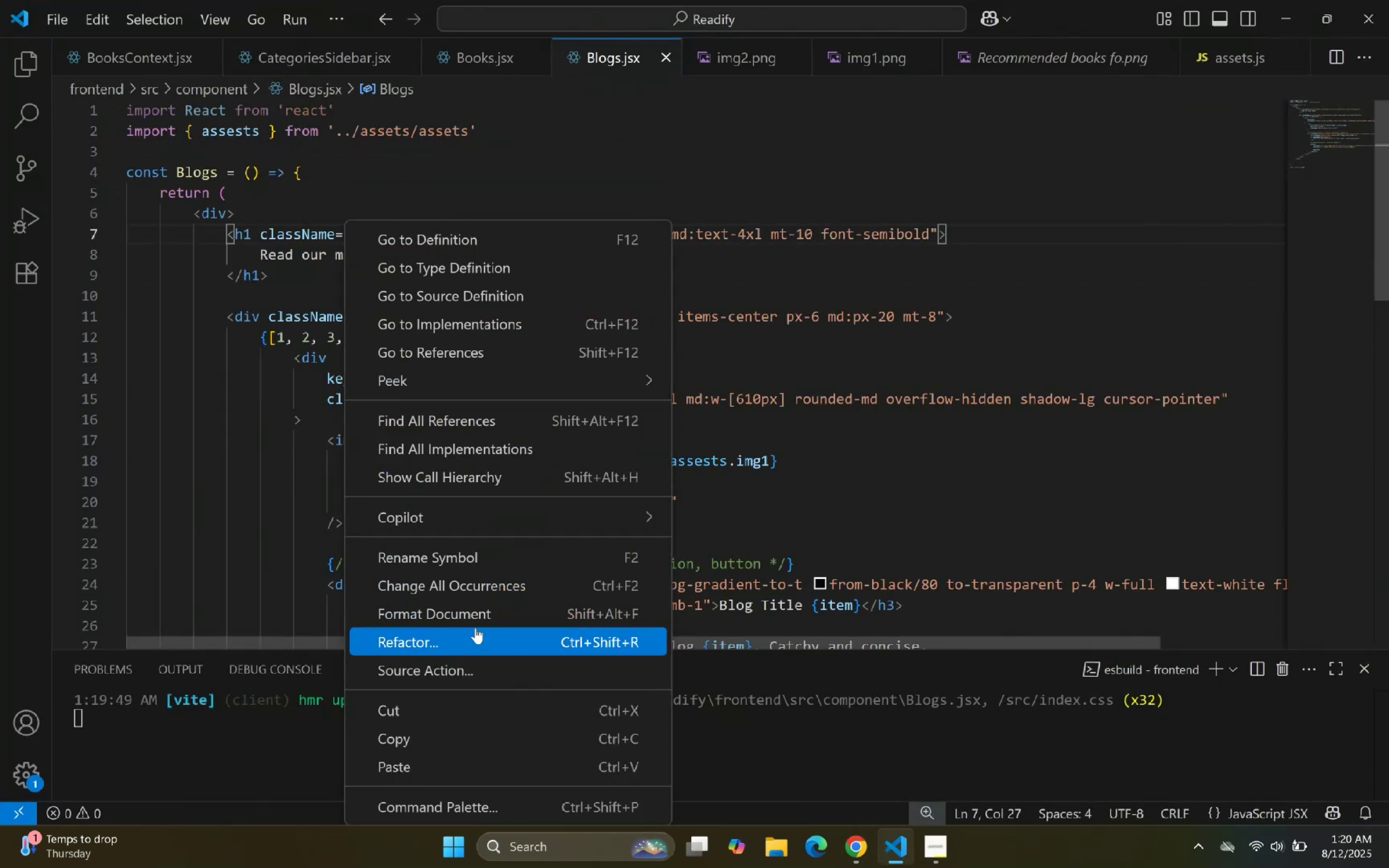 
left_click([471, 611])
 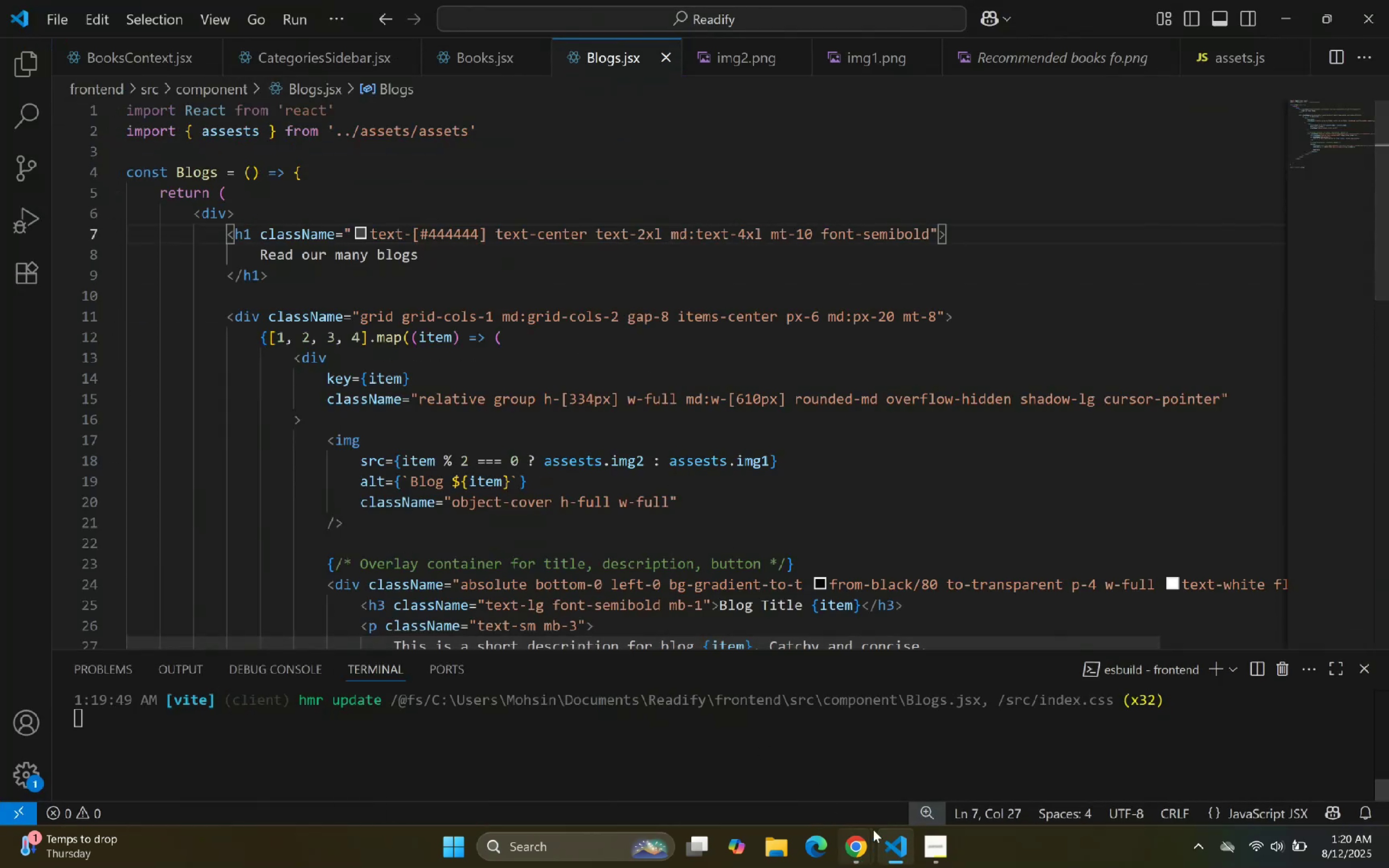 
left_click([892, 856])
 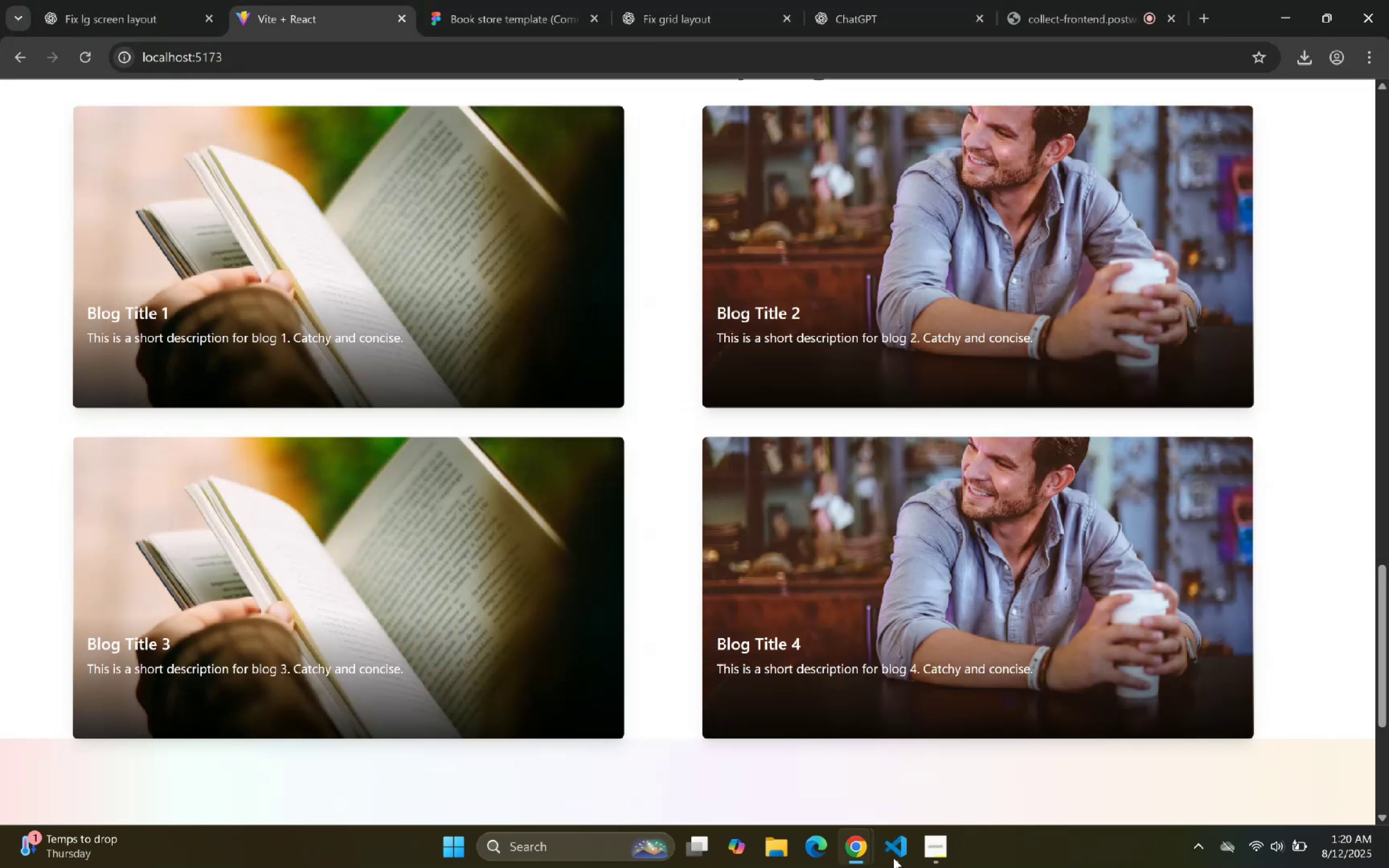 
scroll: coordinate [727, 492], scroll_direction: up, amount: 2.0
 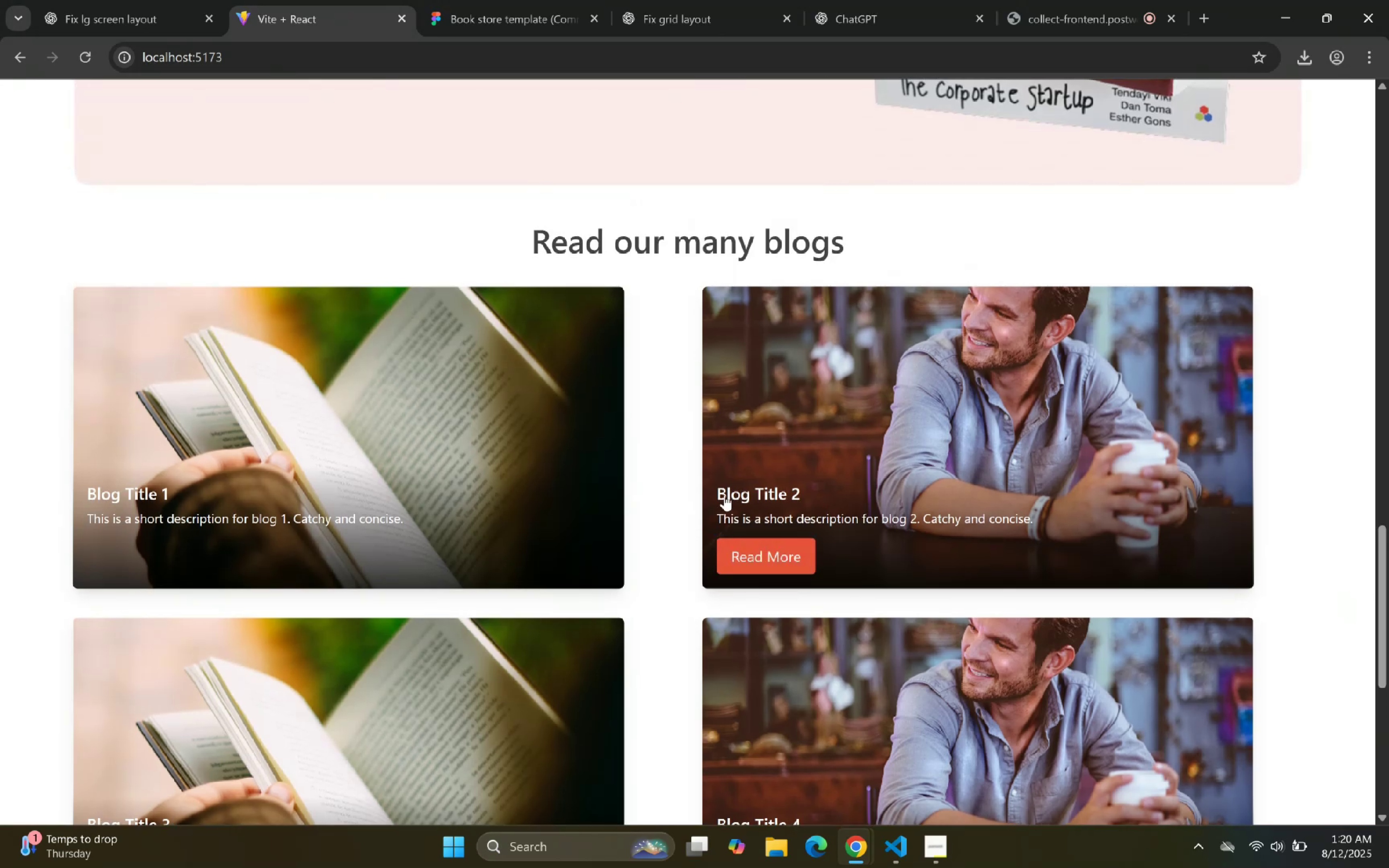 
scroll: coordinate [730, 512], scroll_direction: down, amount: 3.0
 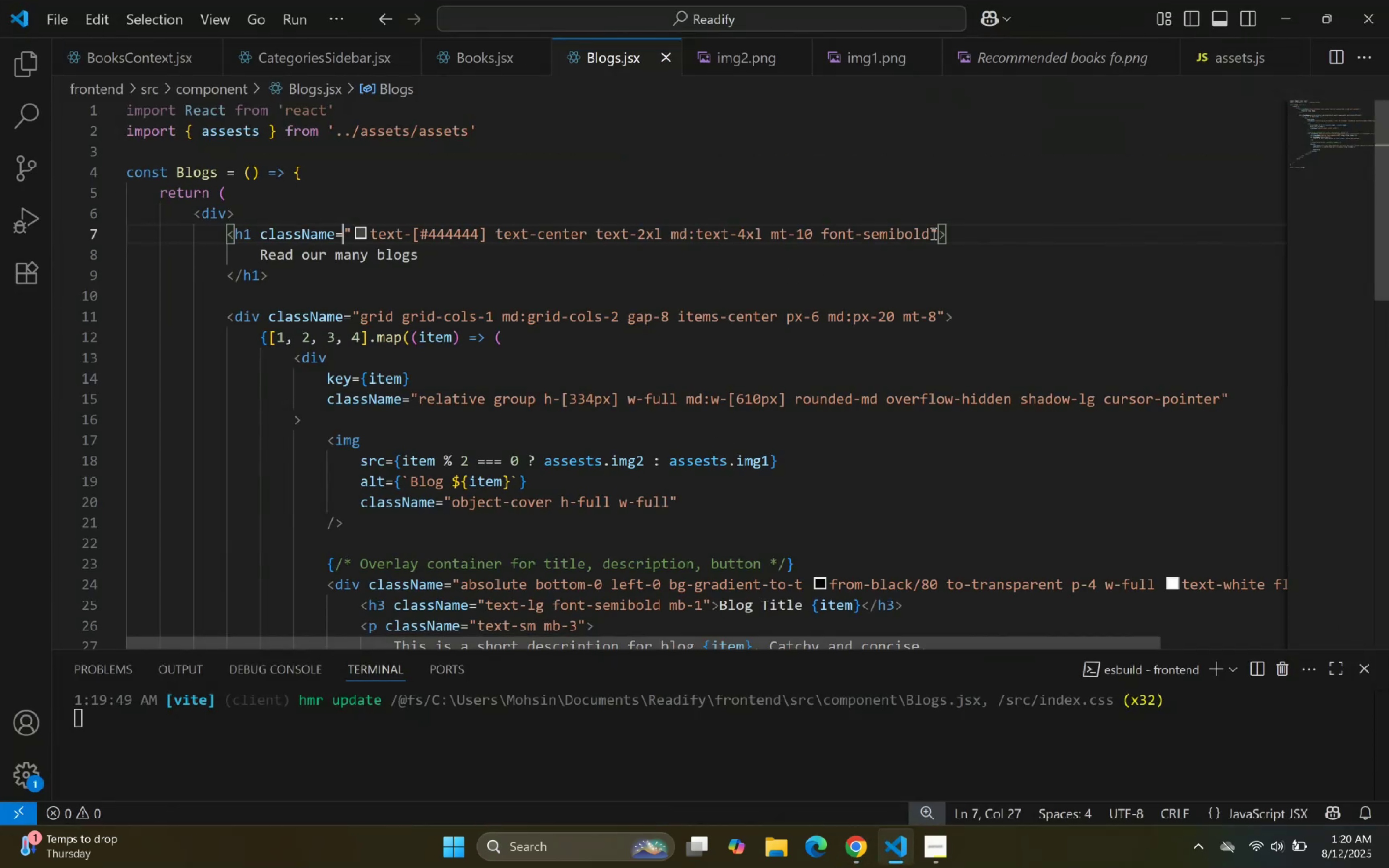 
type( mb-10)
 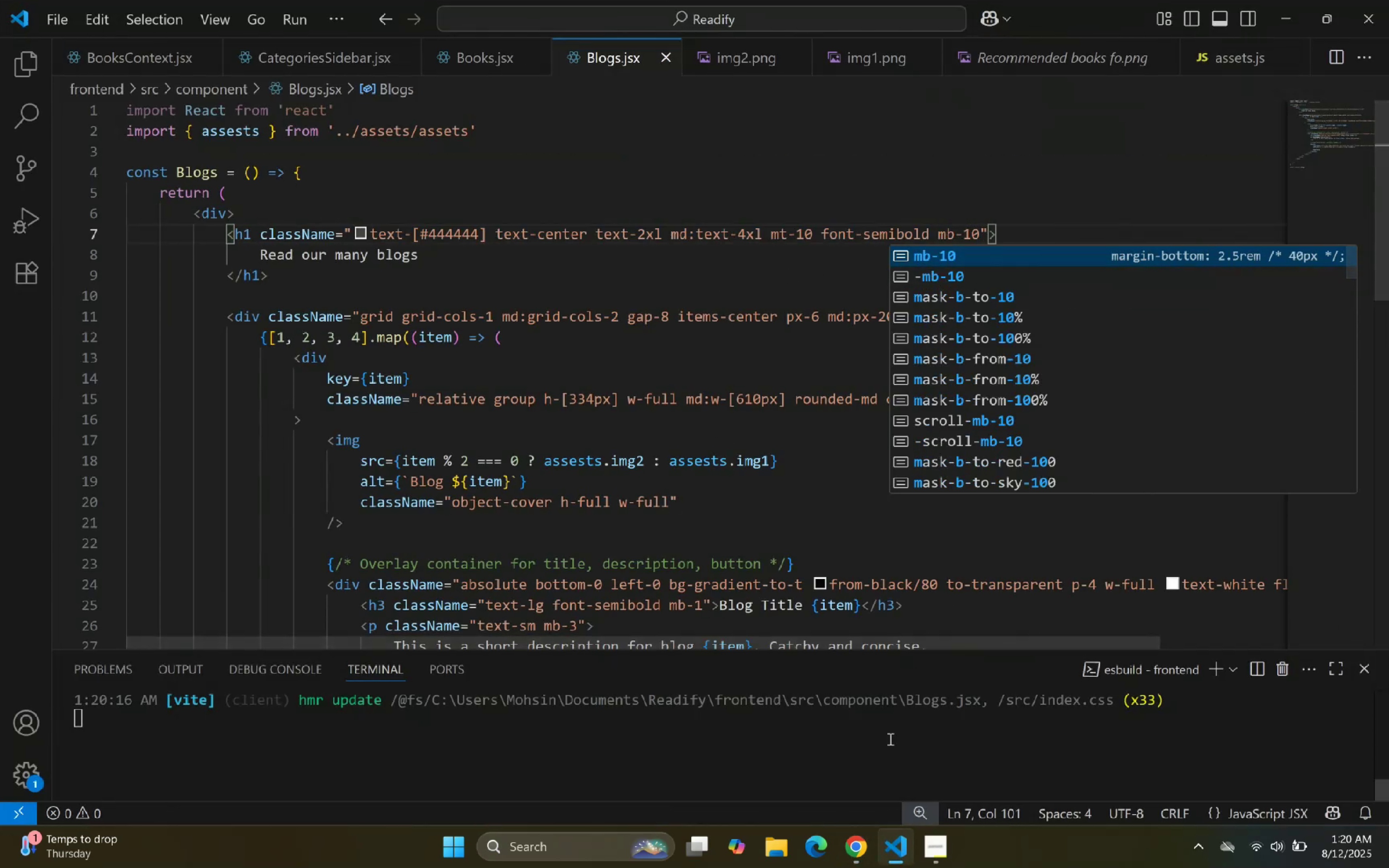 
left_click([902, 846])
 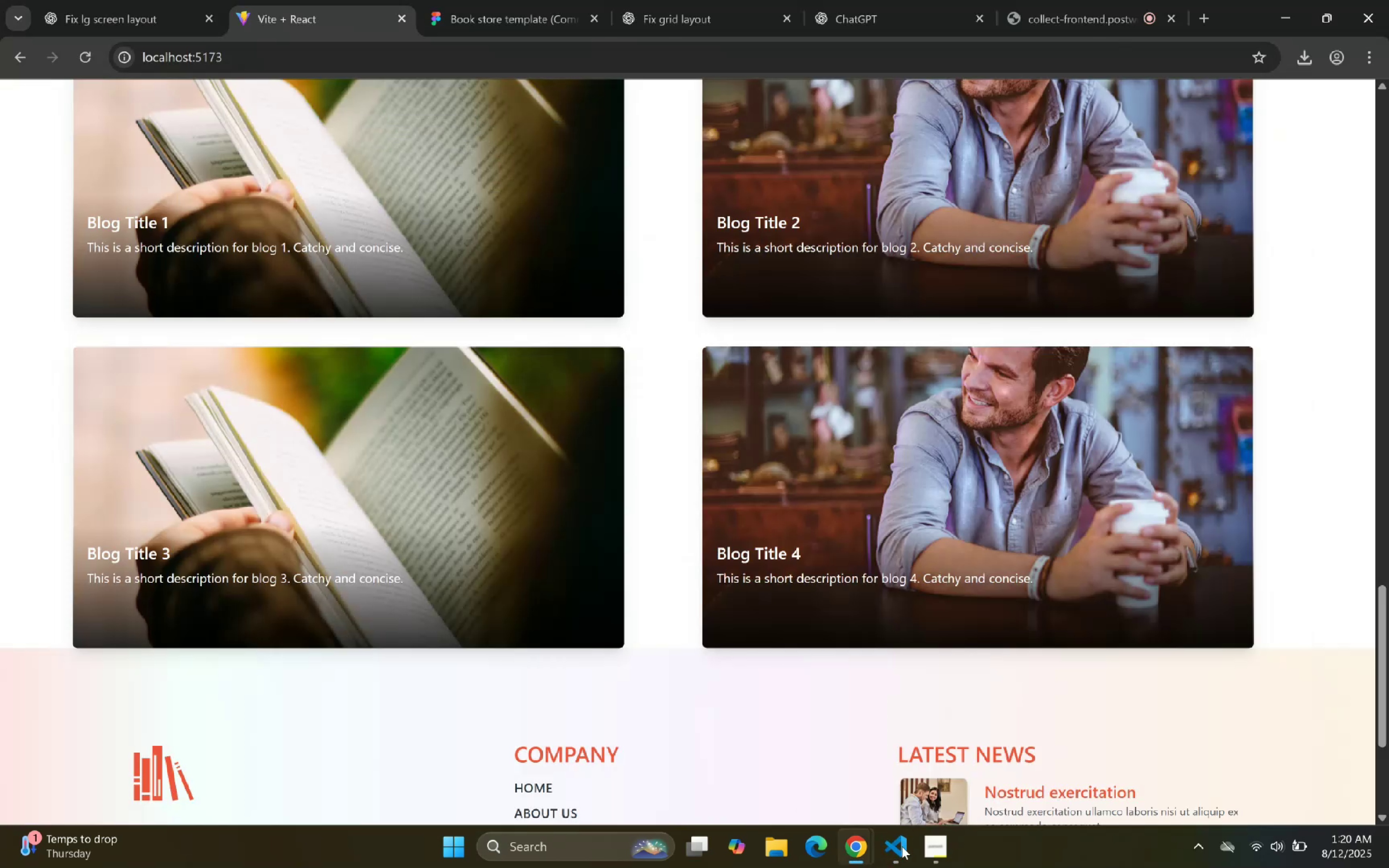 
left_click([901, 845])
 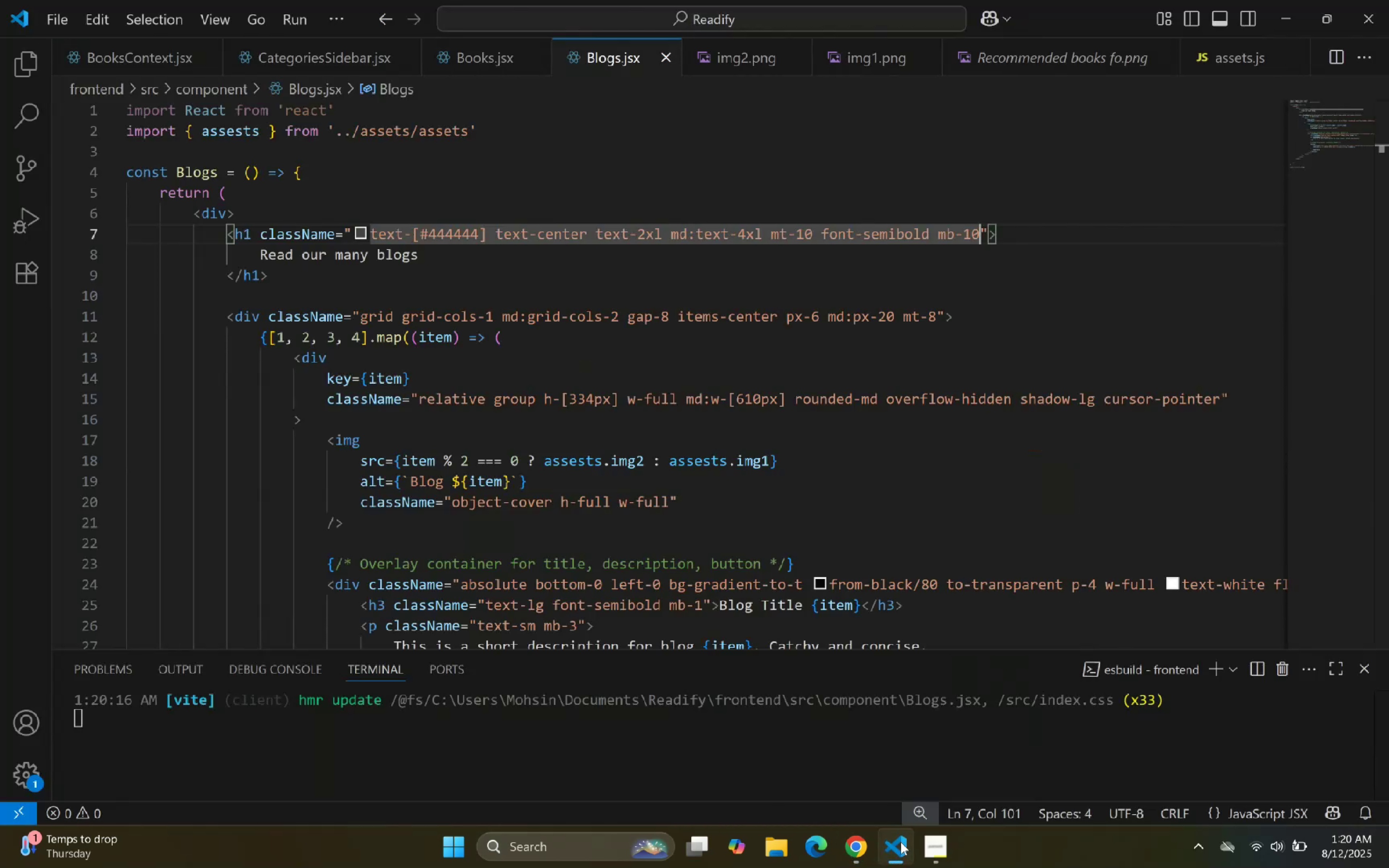 
key(Shift+ArrowLeft)
 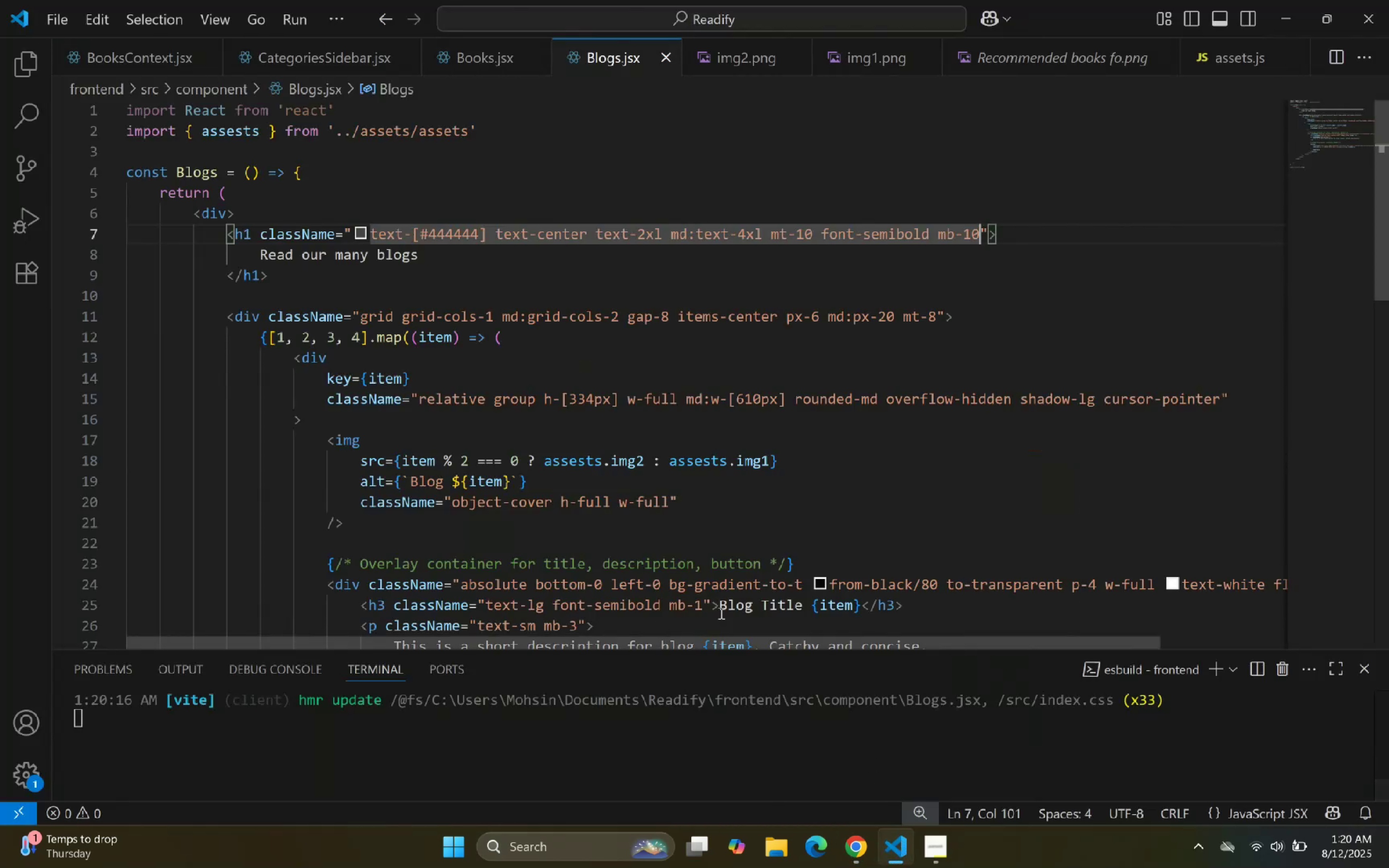 
key(Shift+ArrowLeft)
 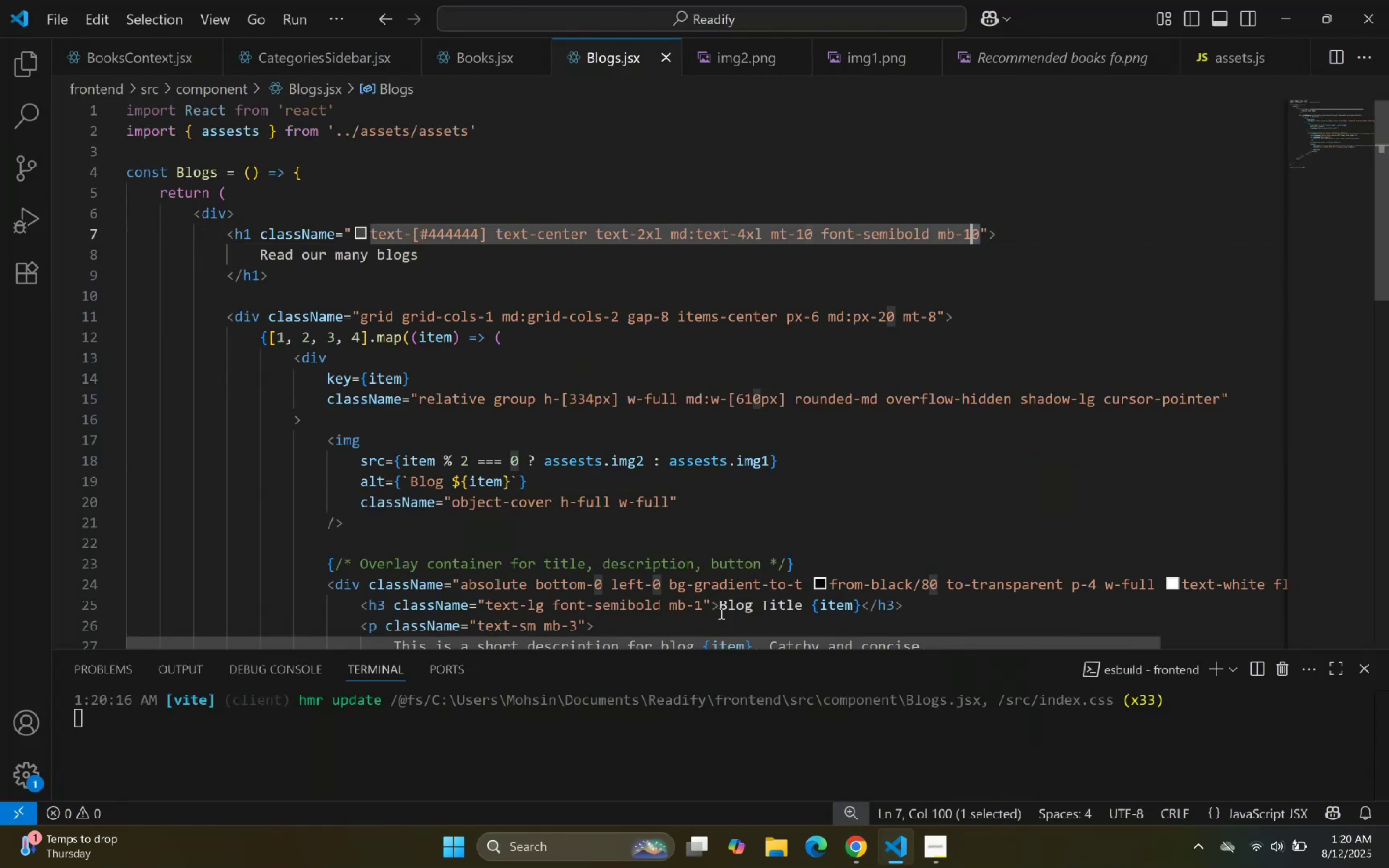 
key(Shift+ArrowLeft)
 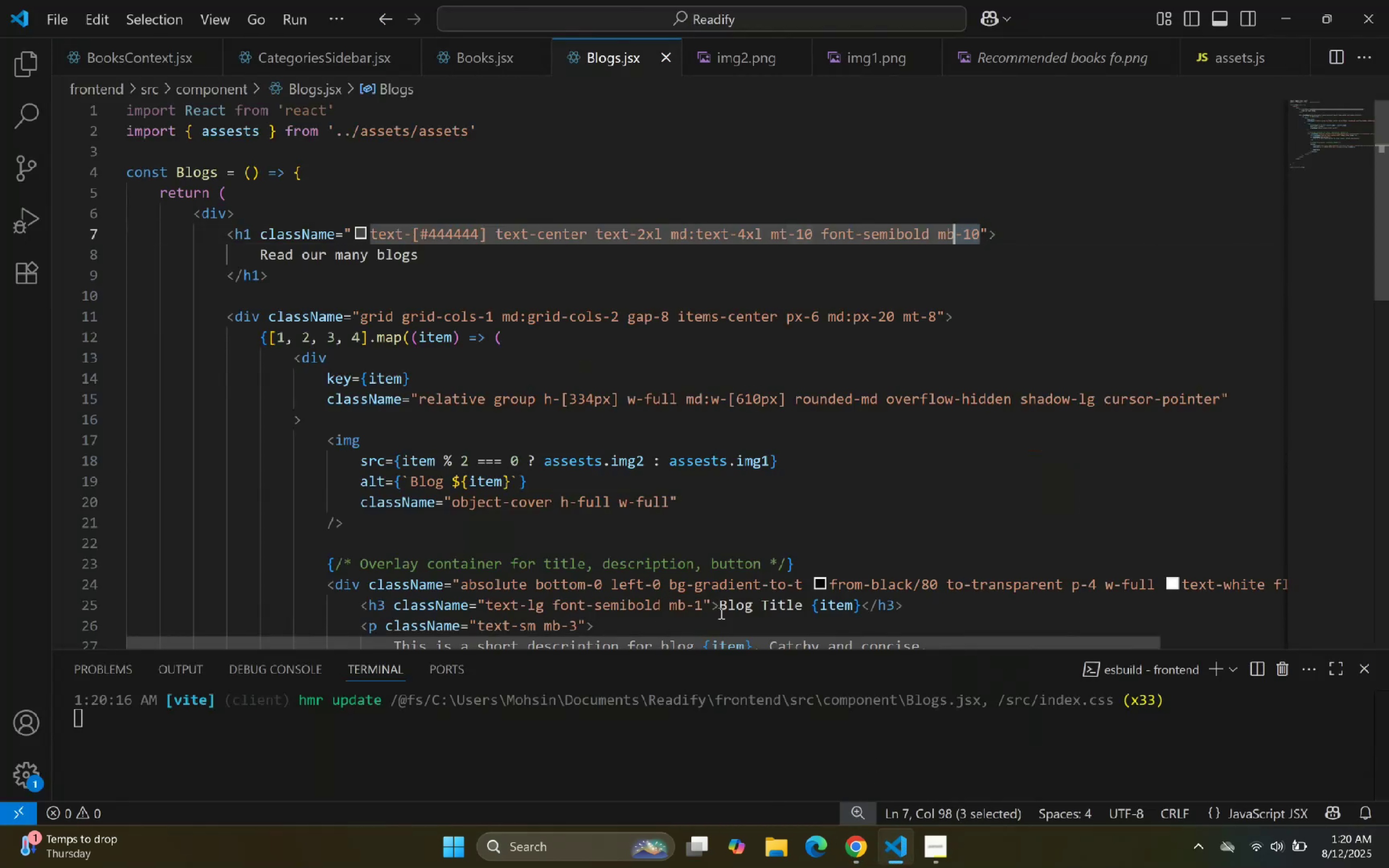 
key(Shift+ArrowLeft)
 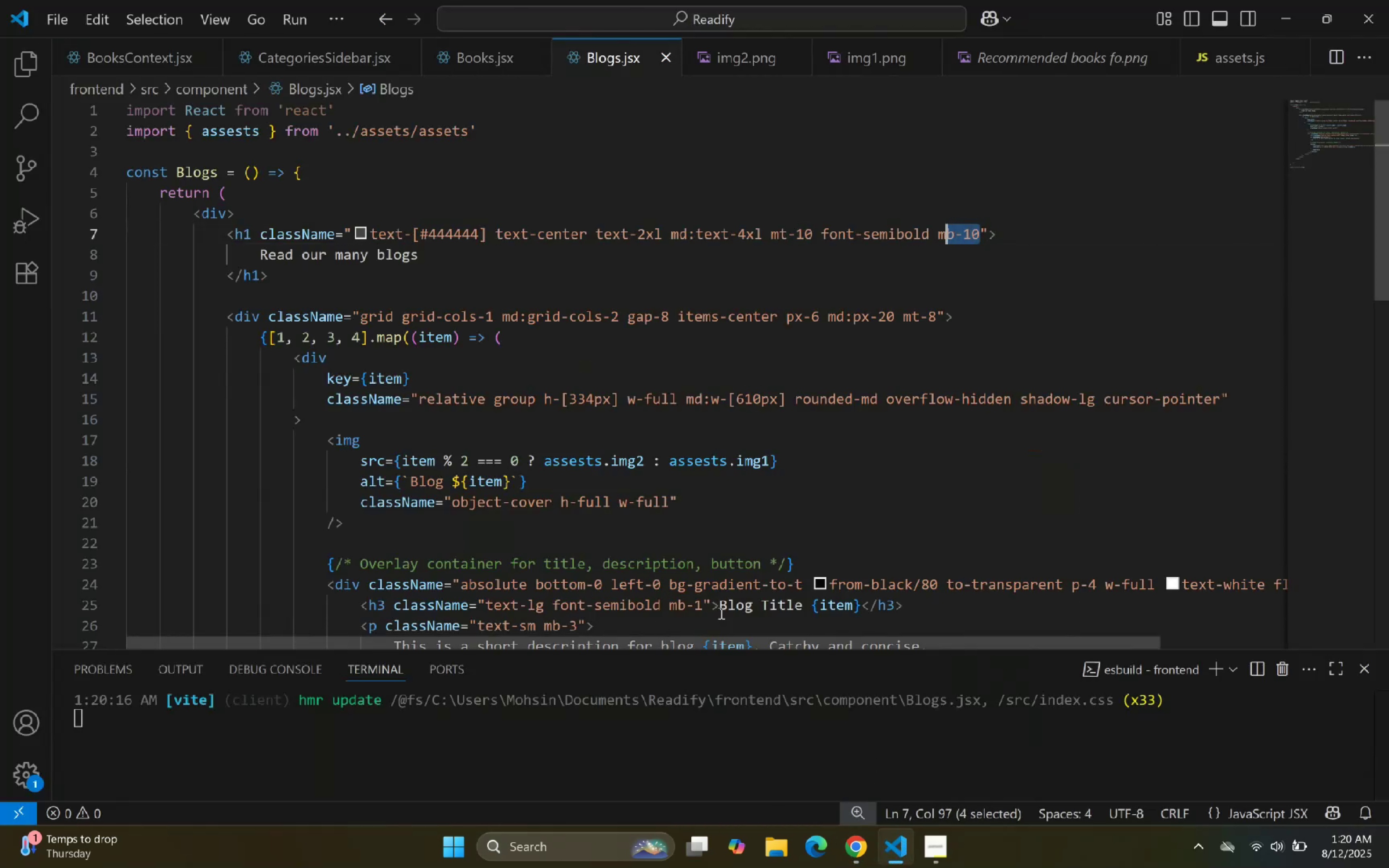 
key(Shift+ArrowLeft)
 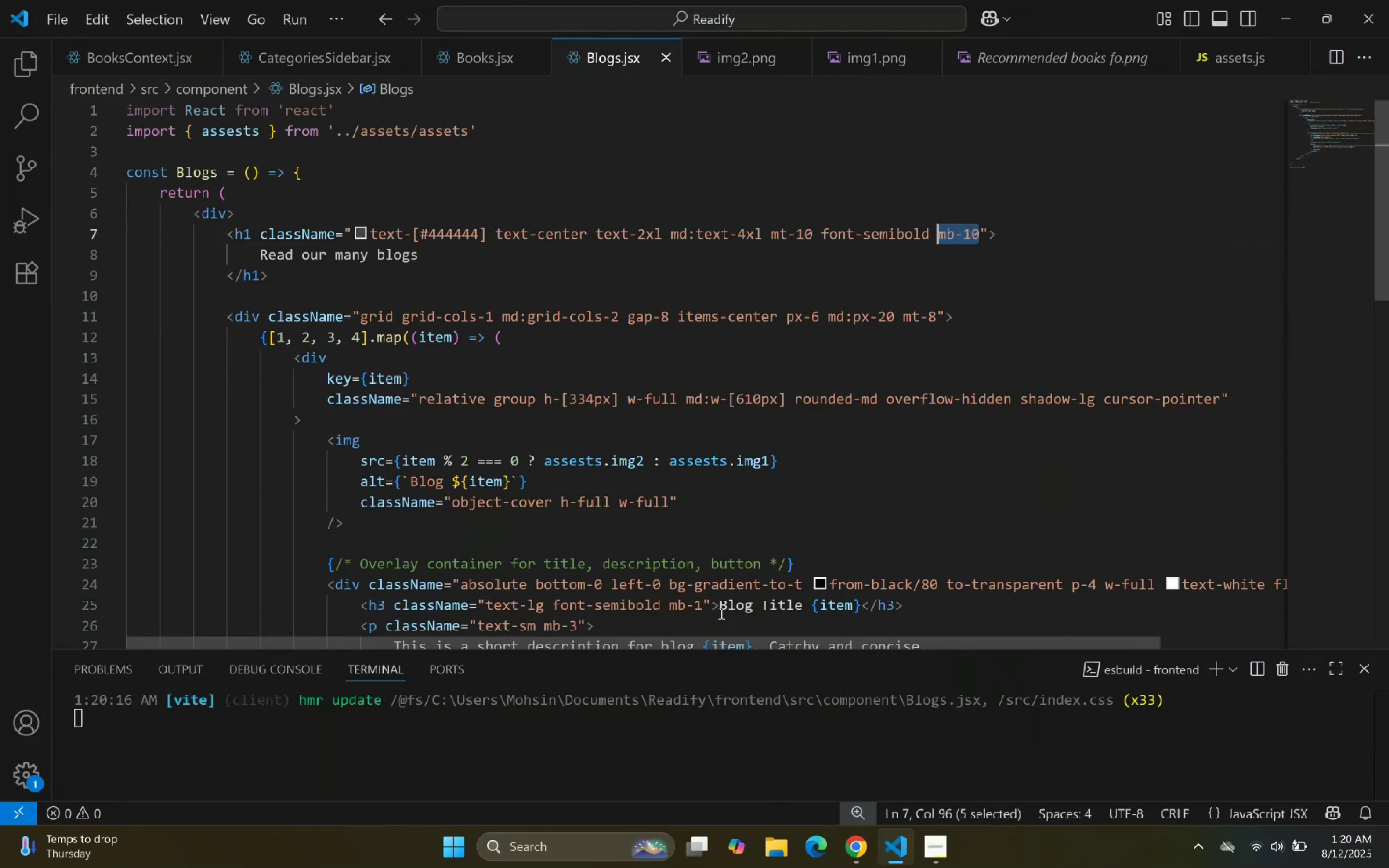 
key(Control+X)
 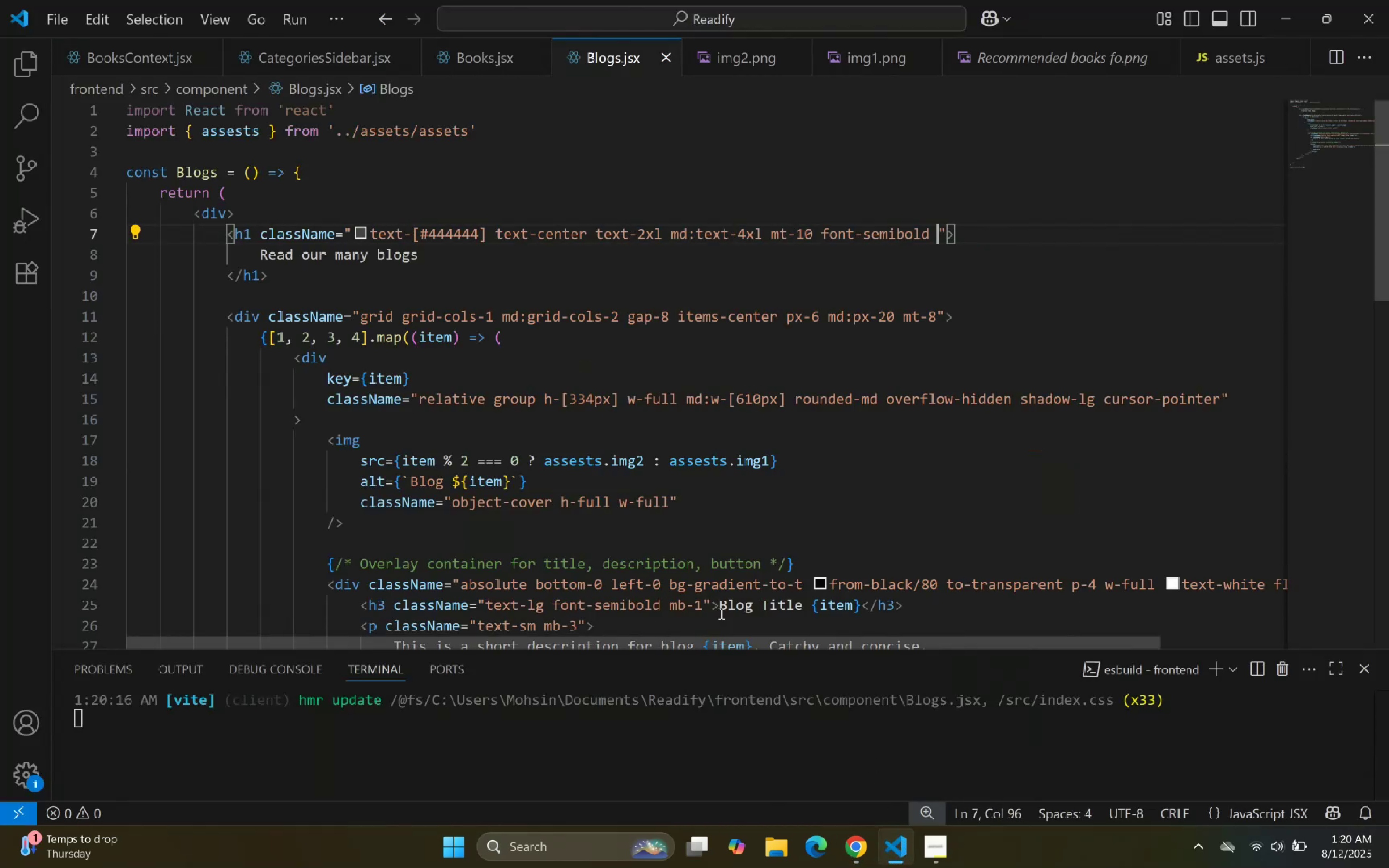 
key(ArrowUp)
 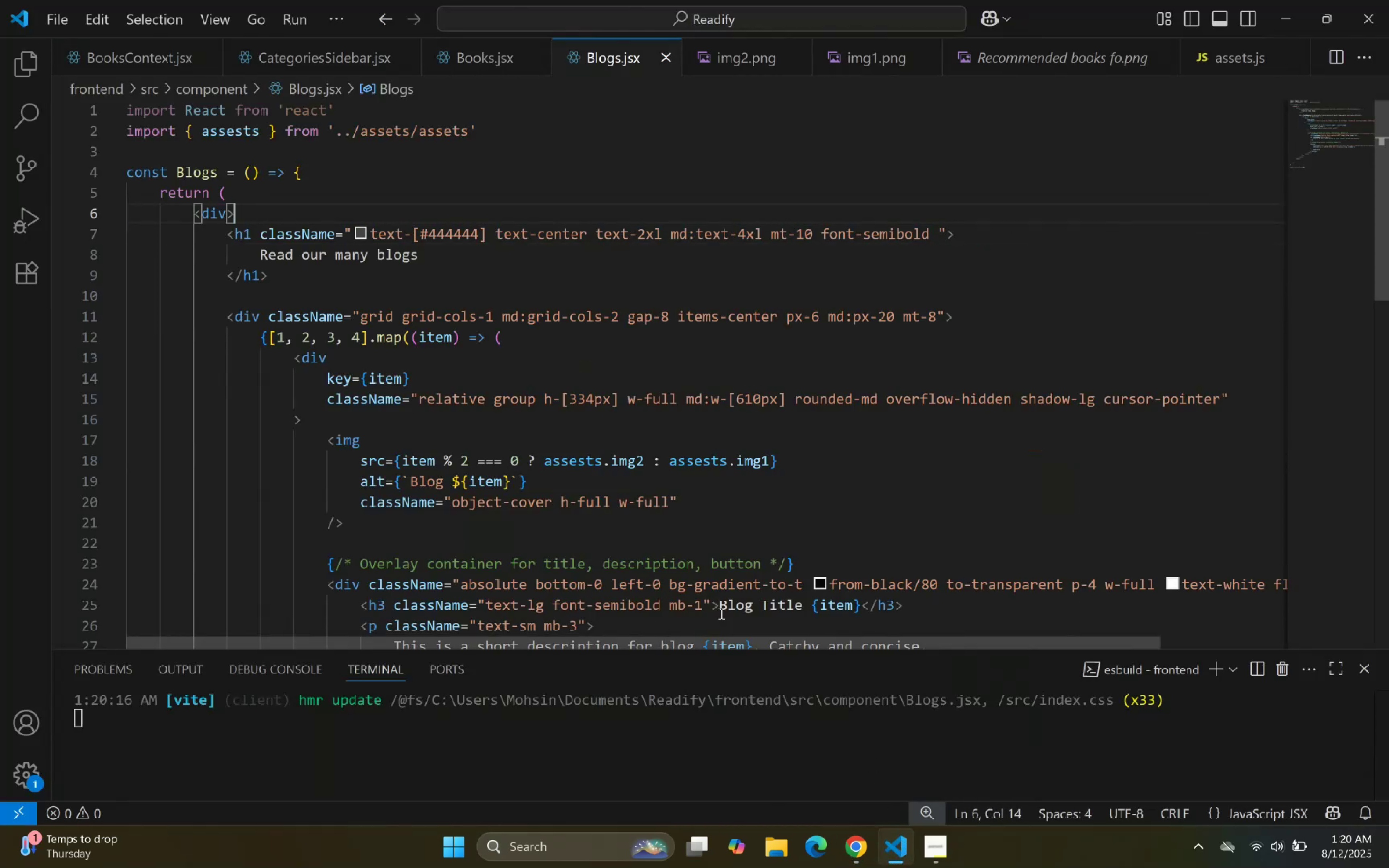 
key(ArrowLeft)
 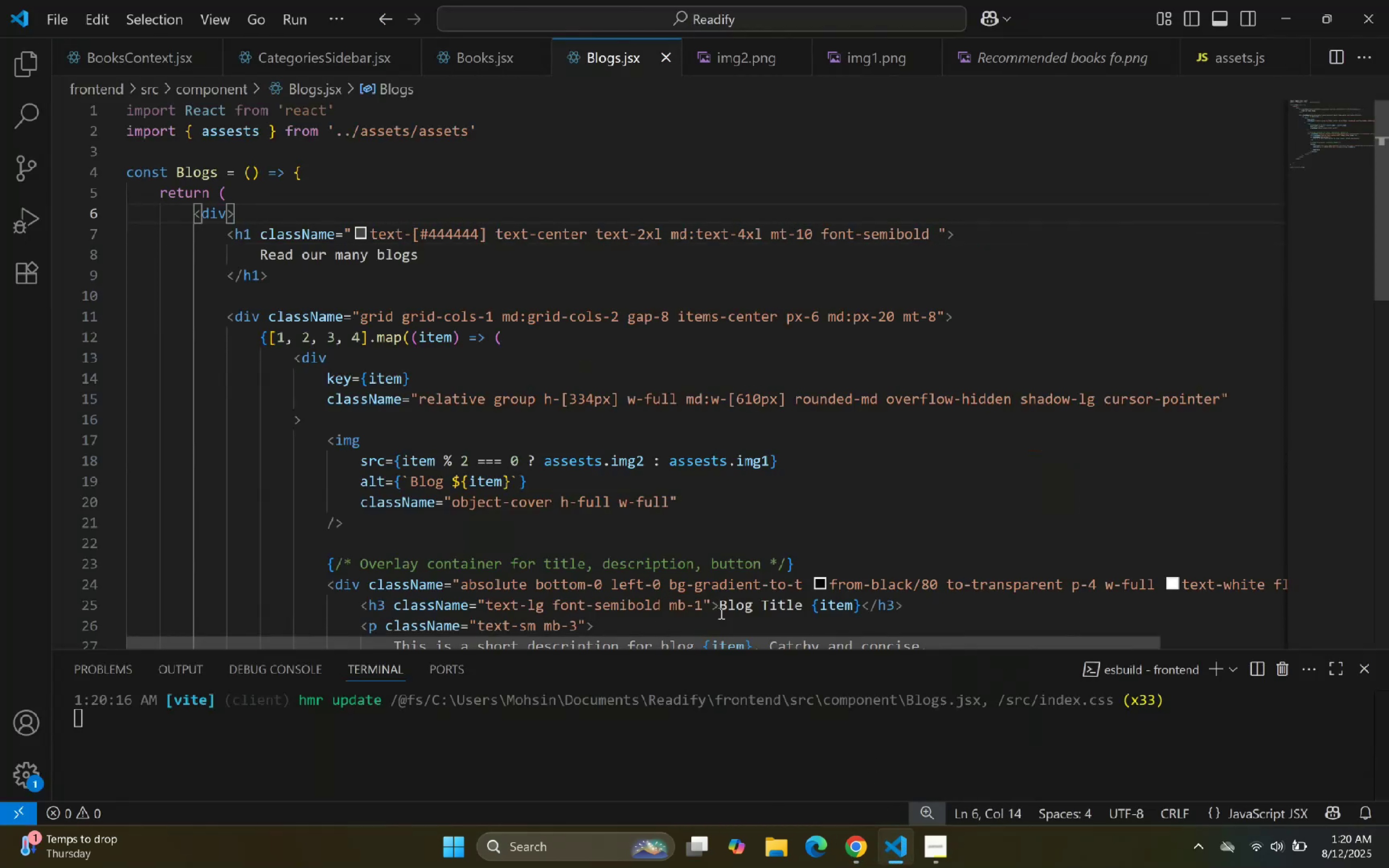 
type( clas)
 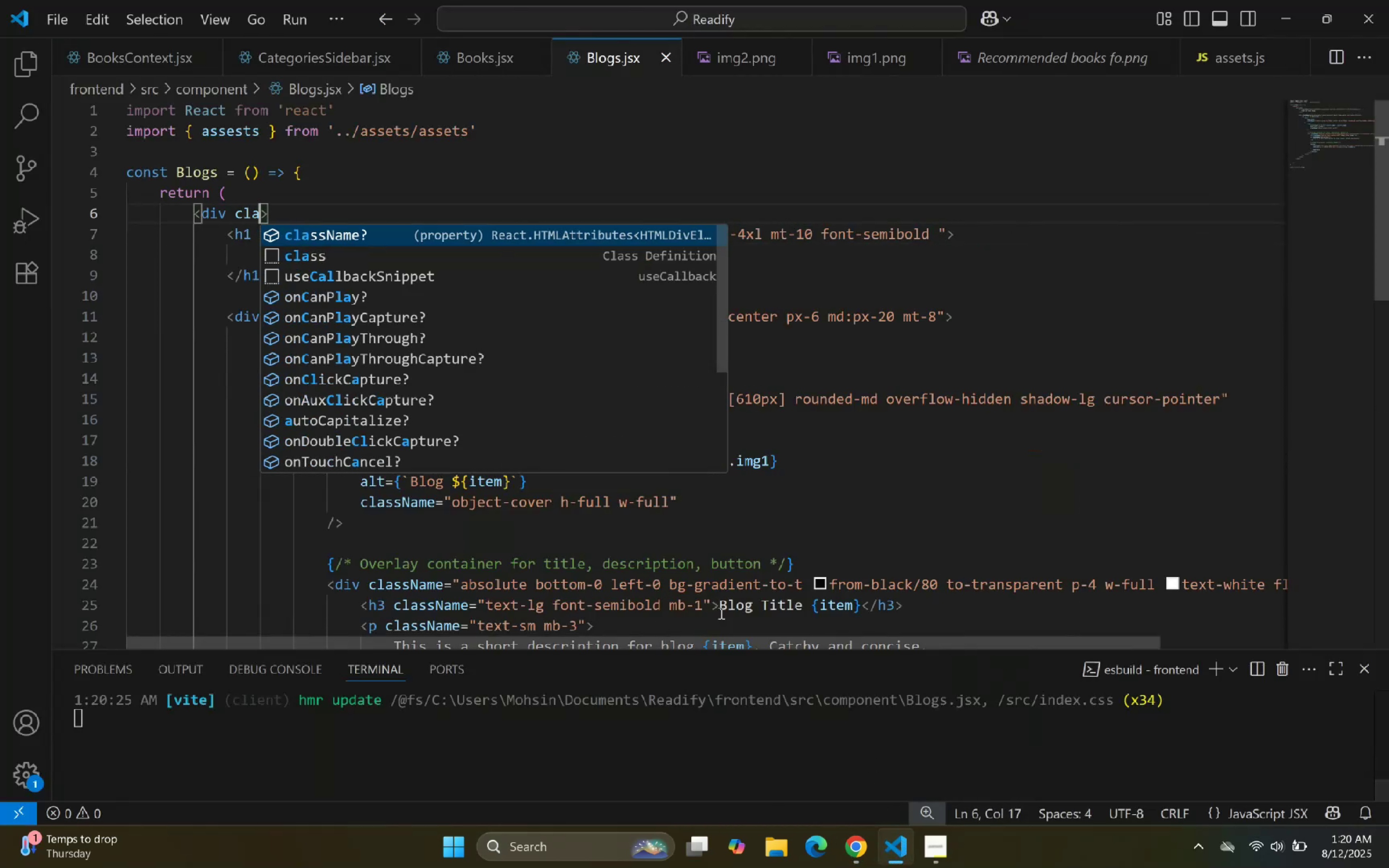 
key(Enter)
 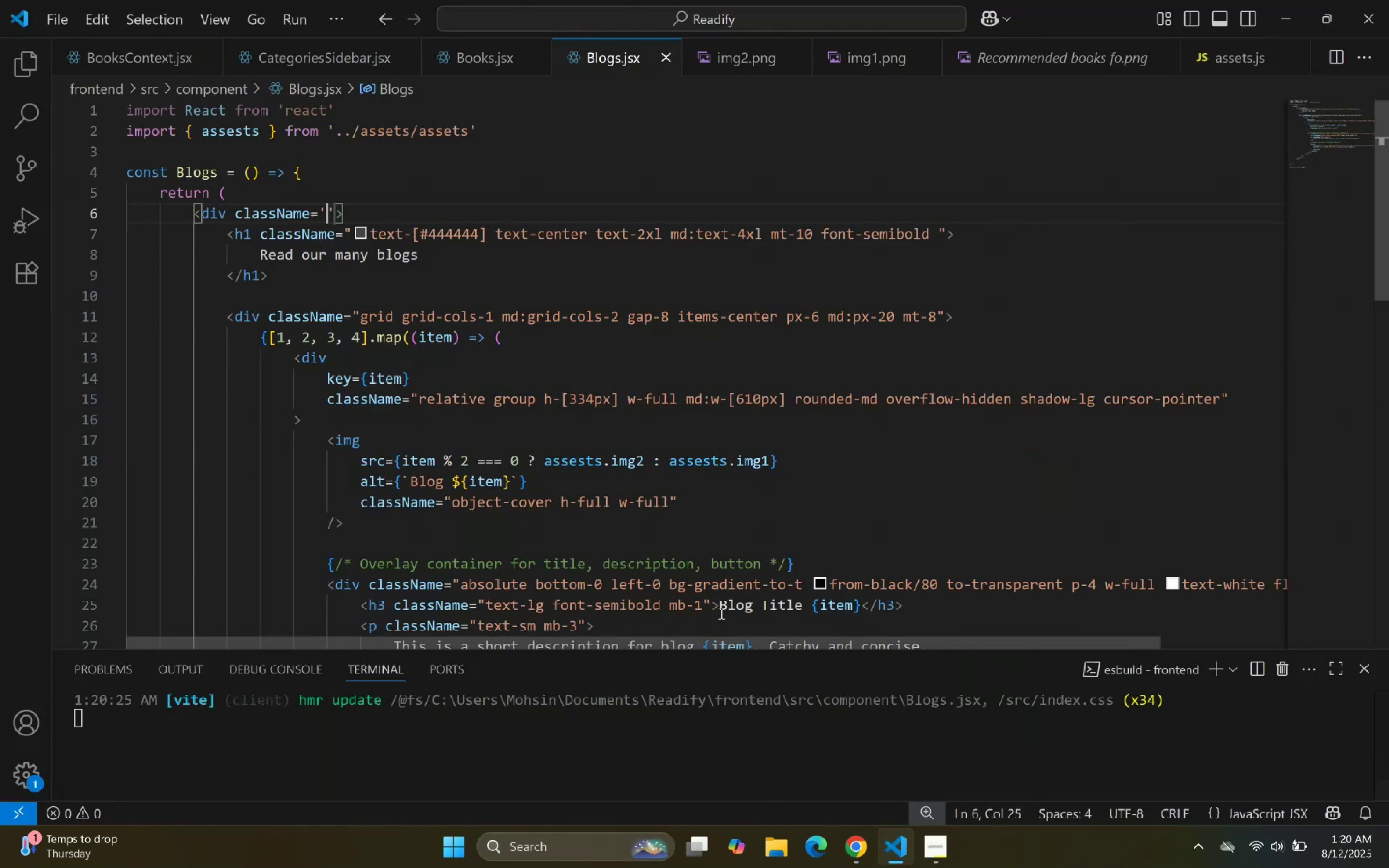 
key(Control+V)
 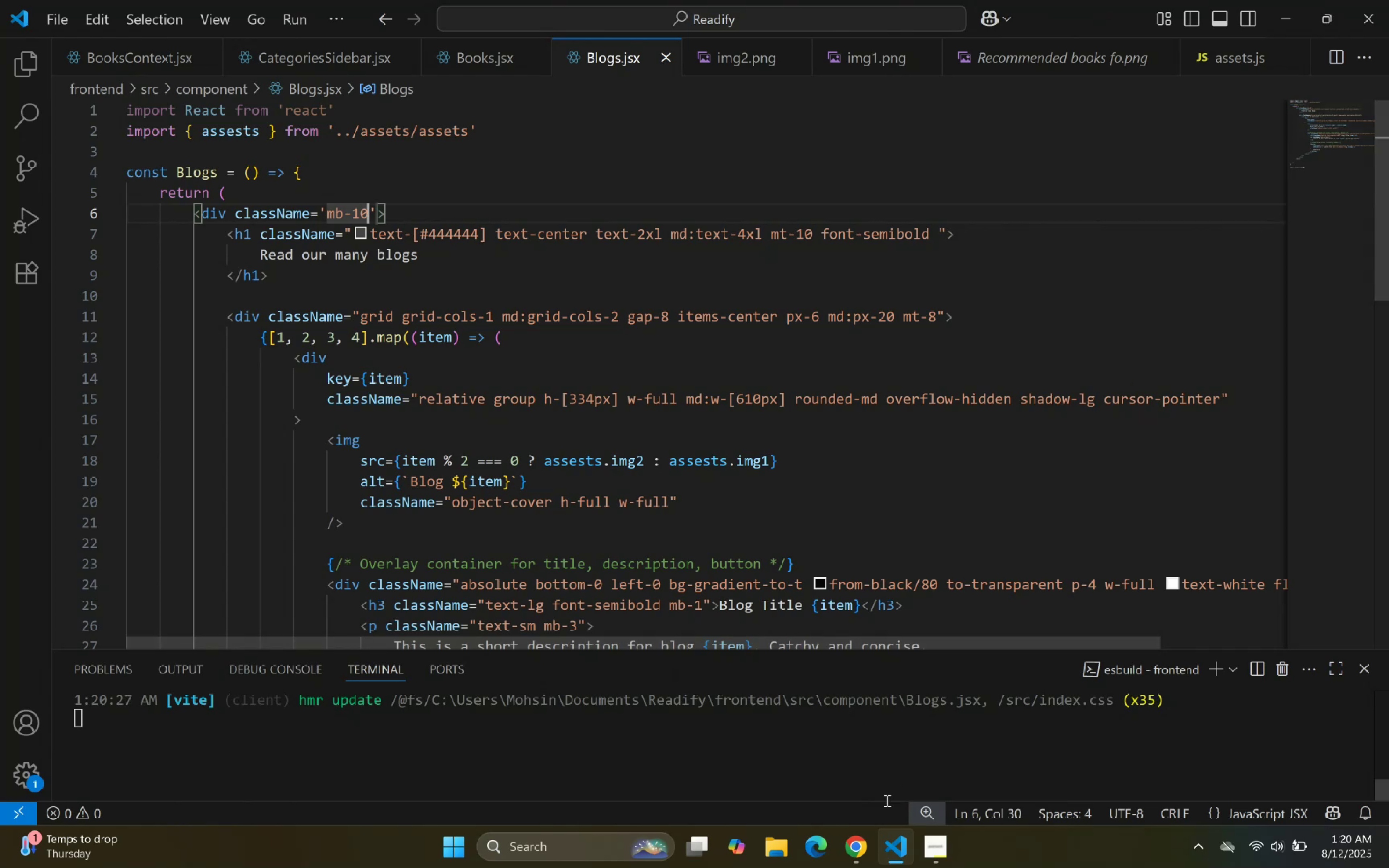 
left_click([905, 850])
 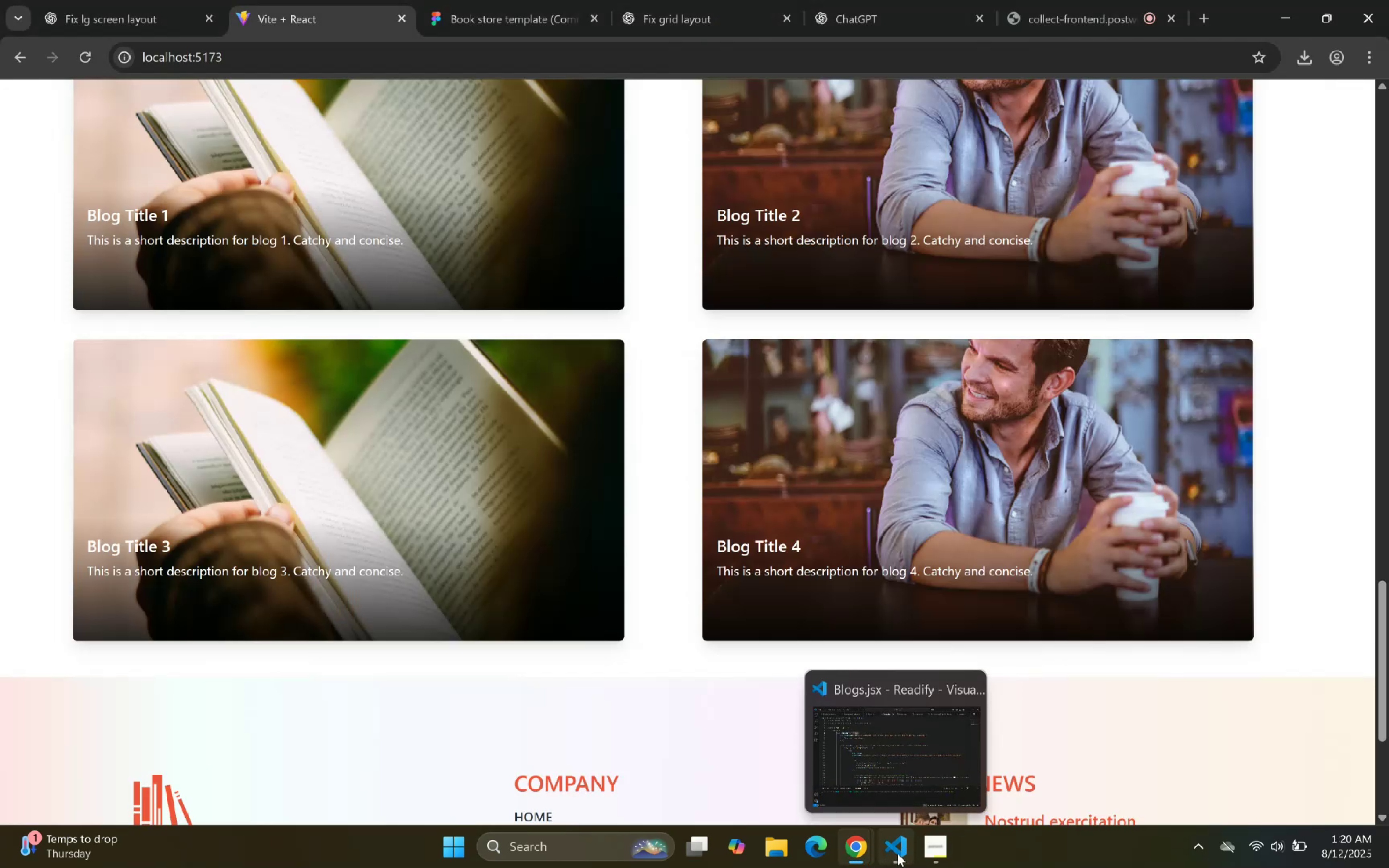 
left_click([736, 332])
 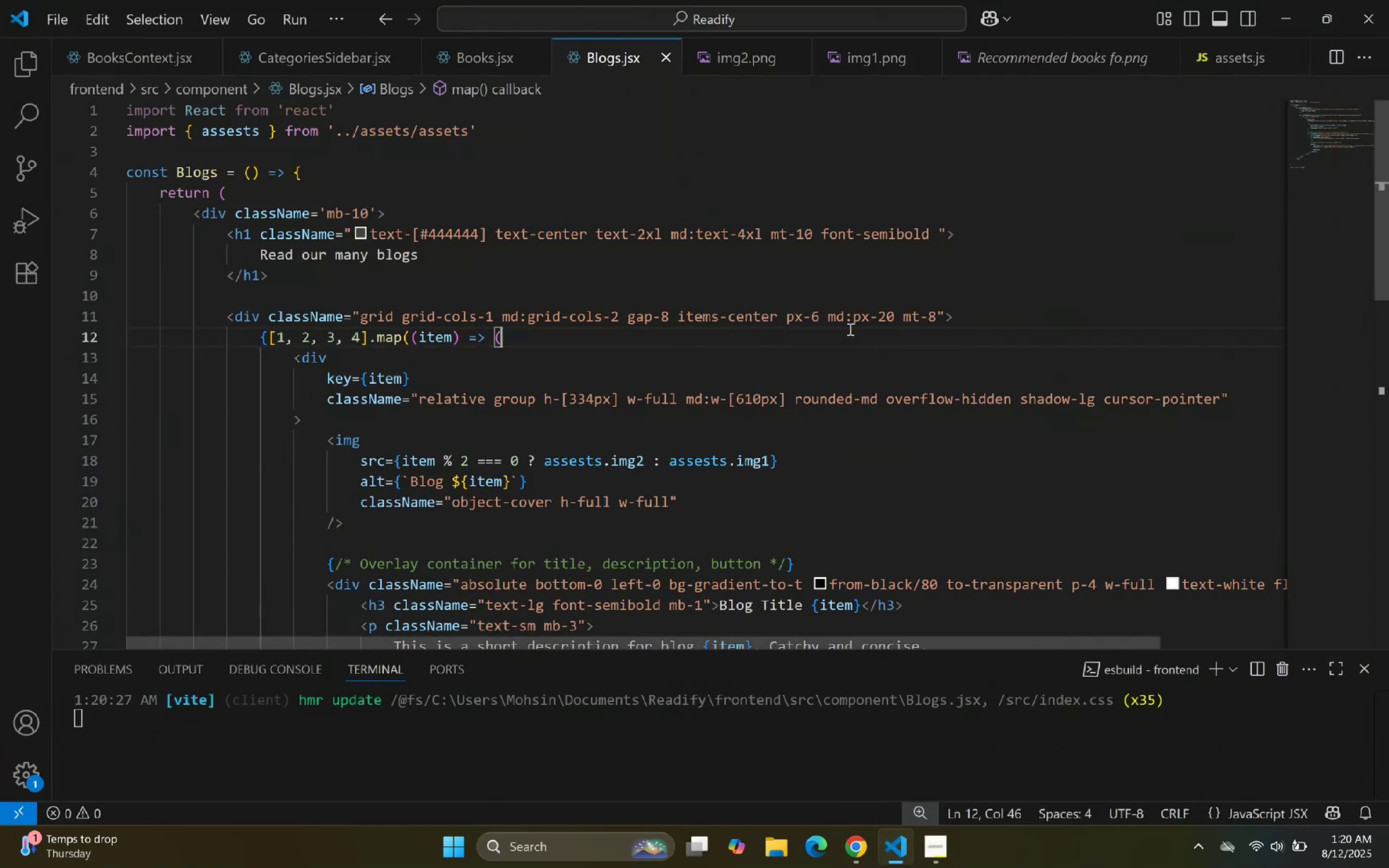 
left_click([823, 320])
 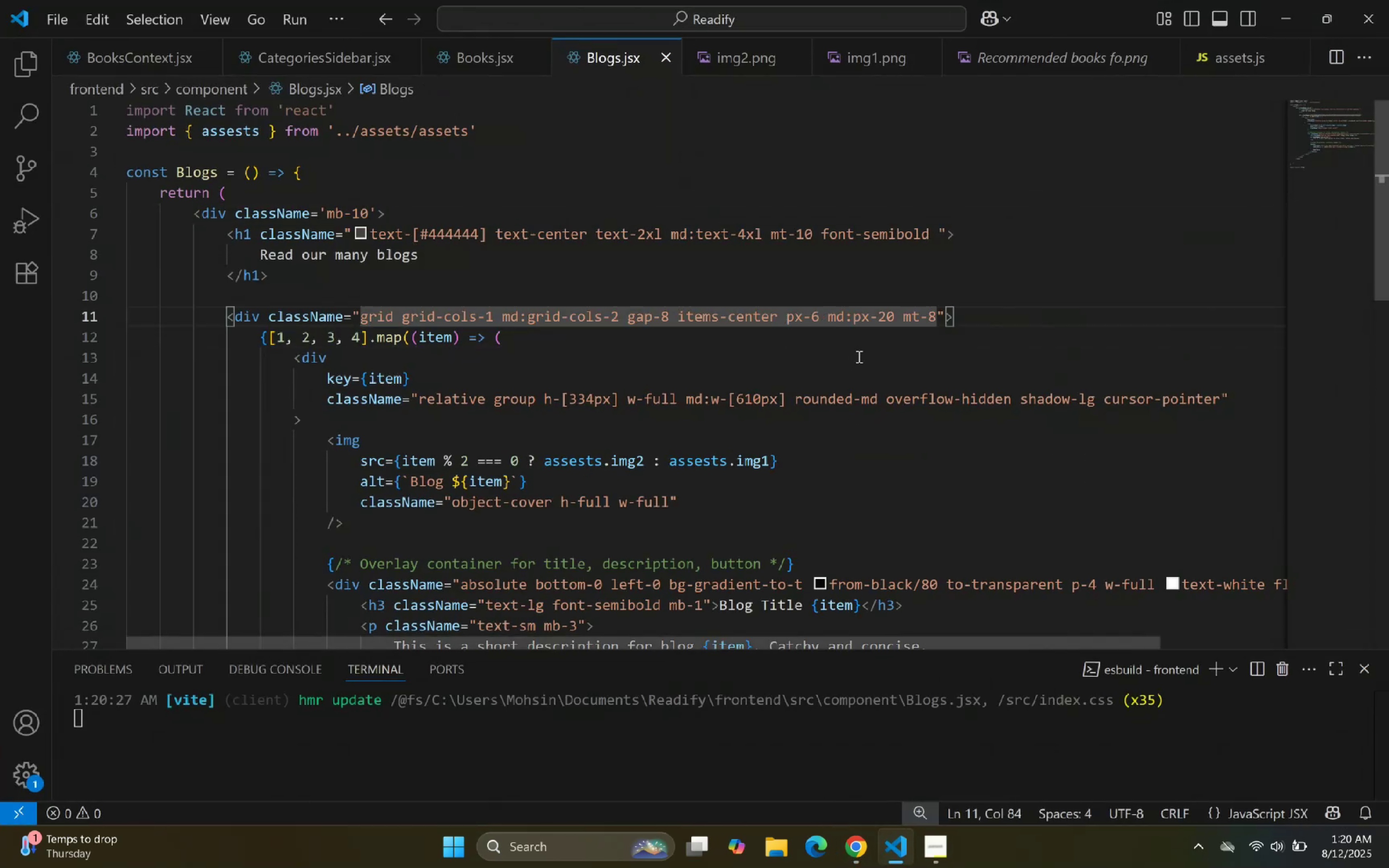 
key(ArrowLeft)
 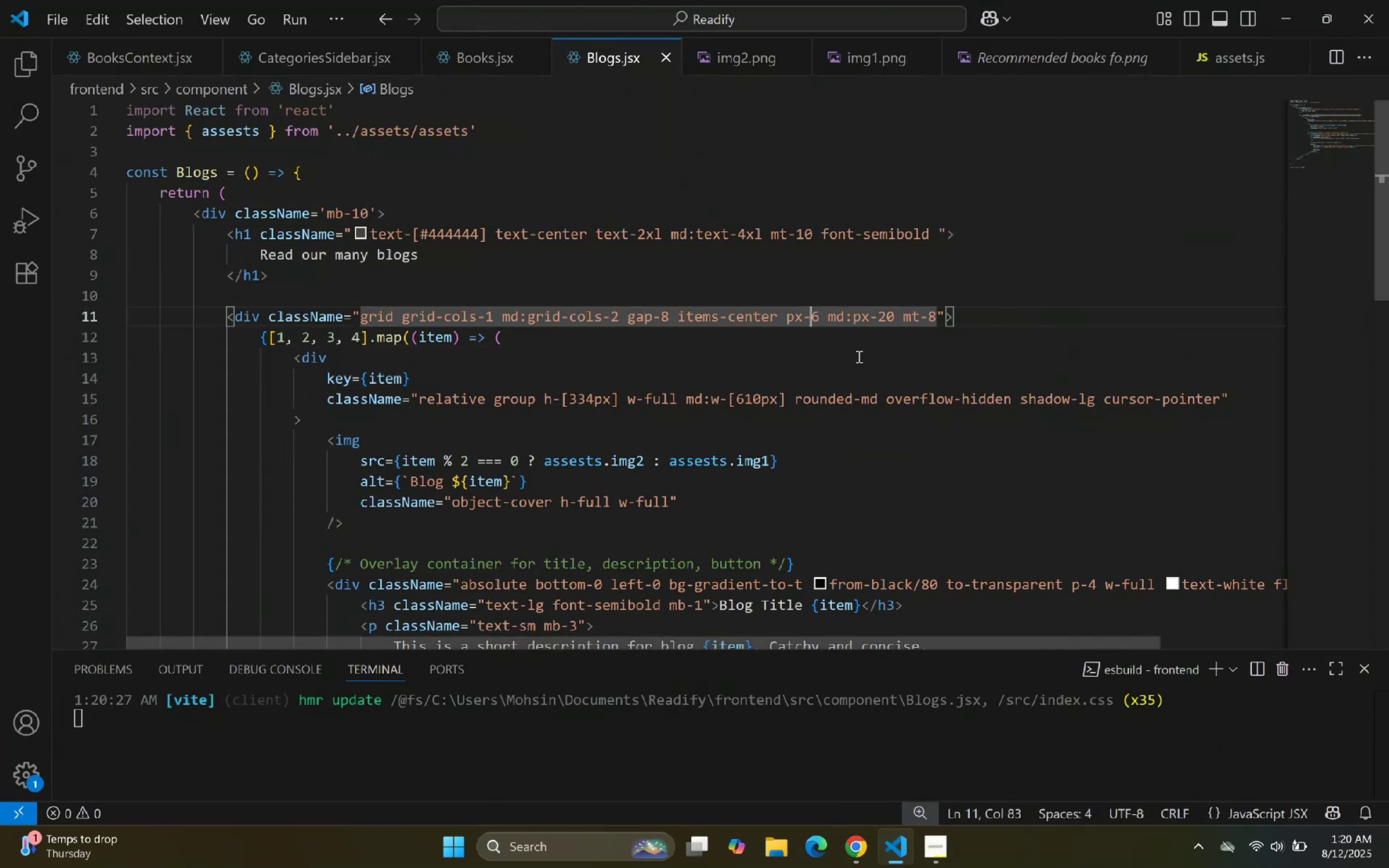 
key(1)
 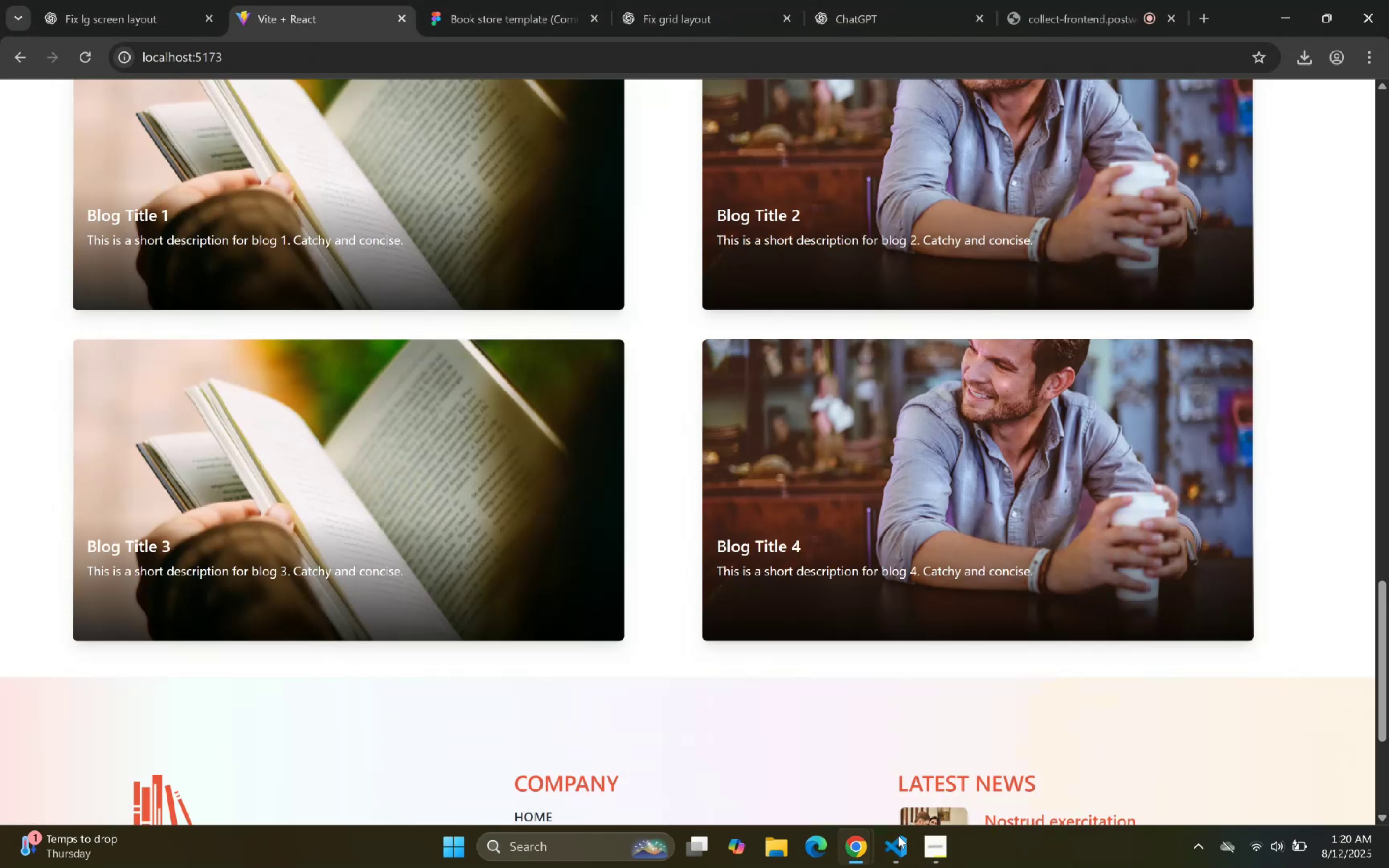 
wait(5.88)
 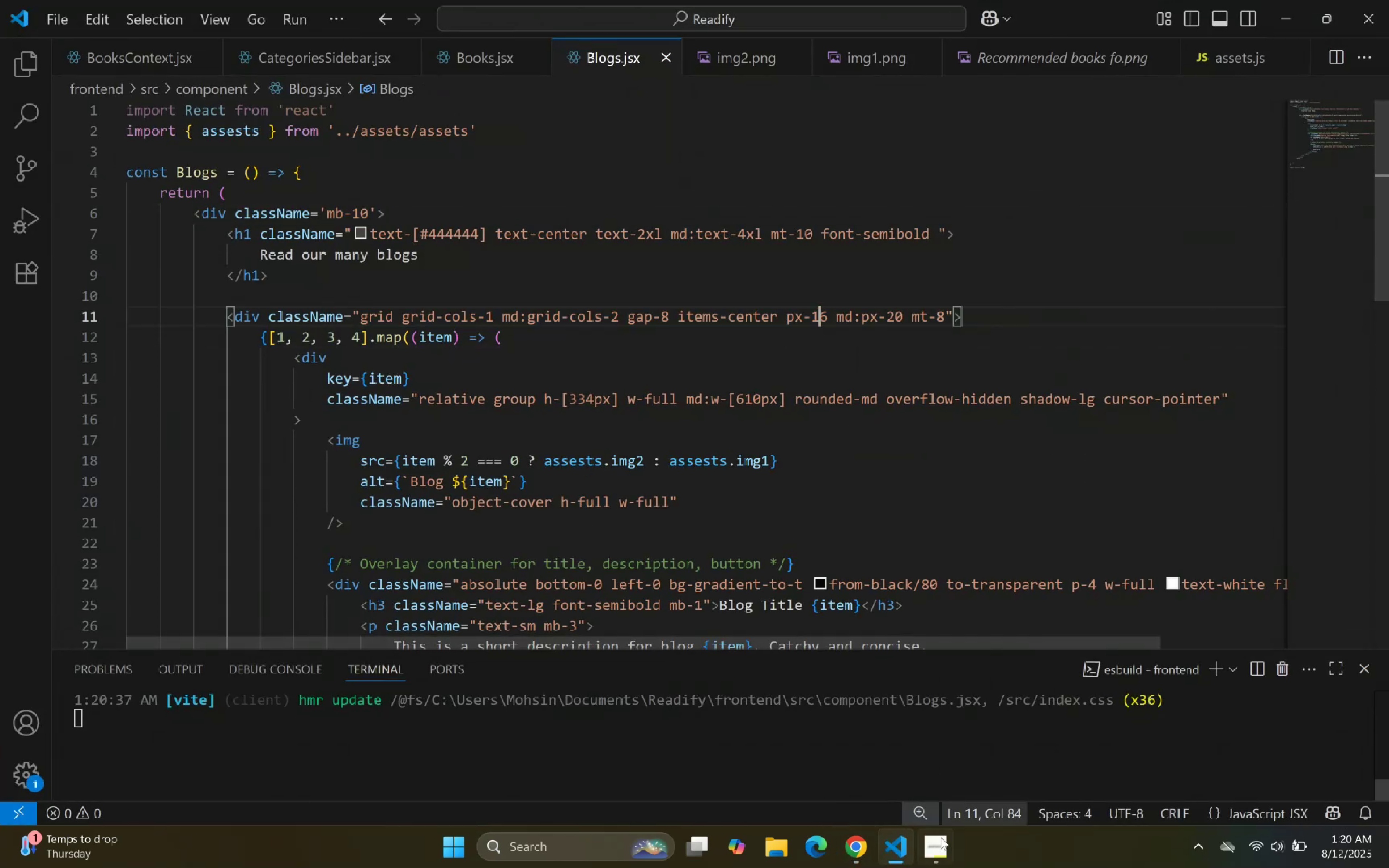 
scroll: coordinate [856, 438], scroll_direction: up, amount: 1.0
 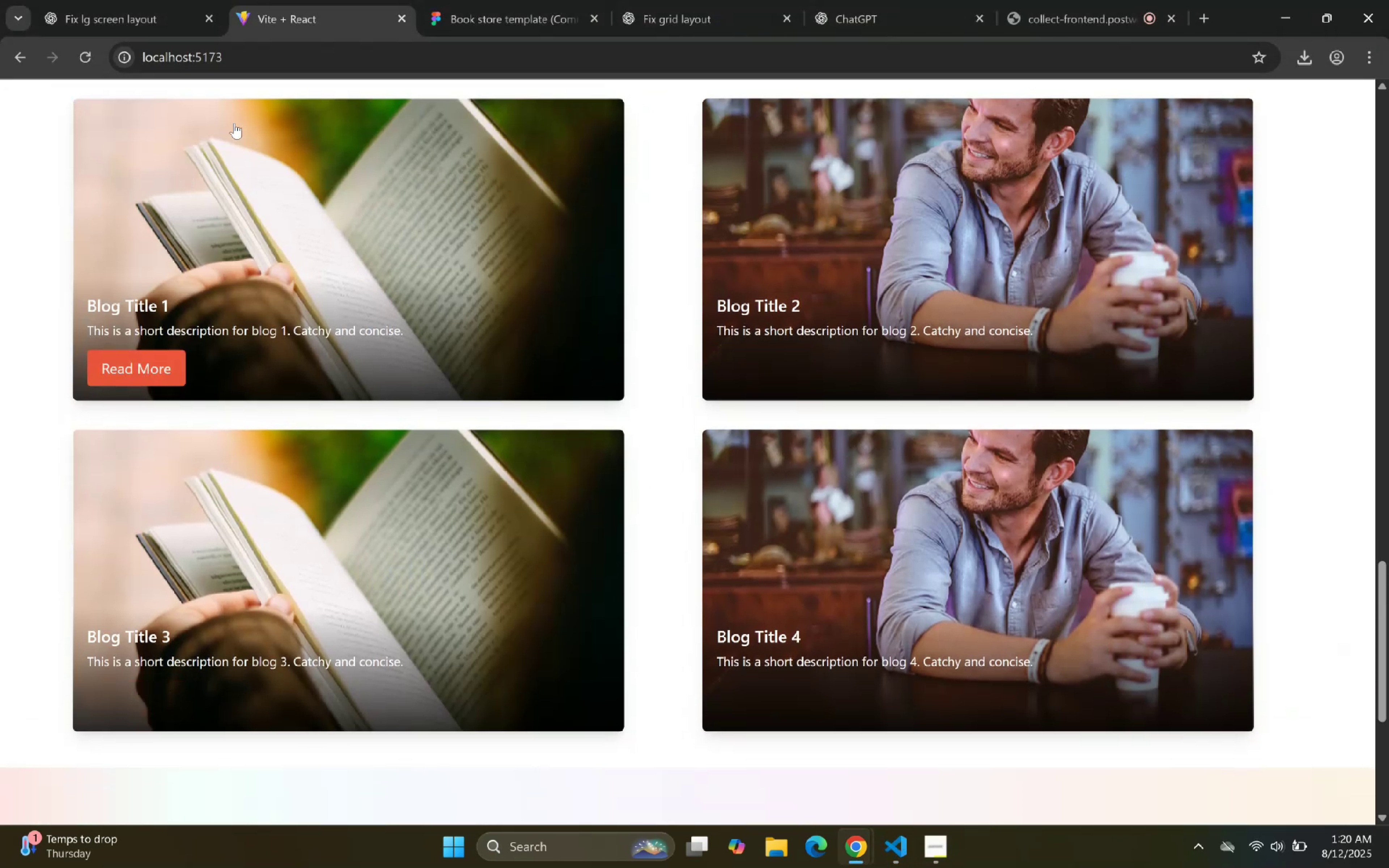 
left_click([477, 0])
 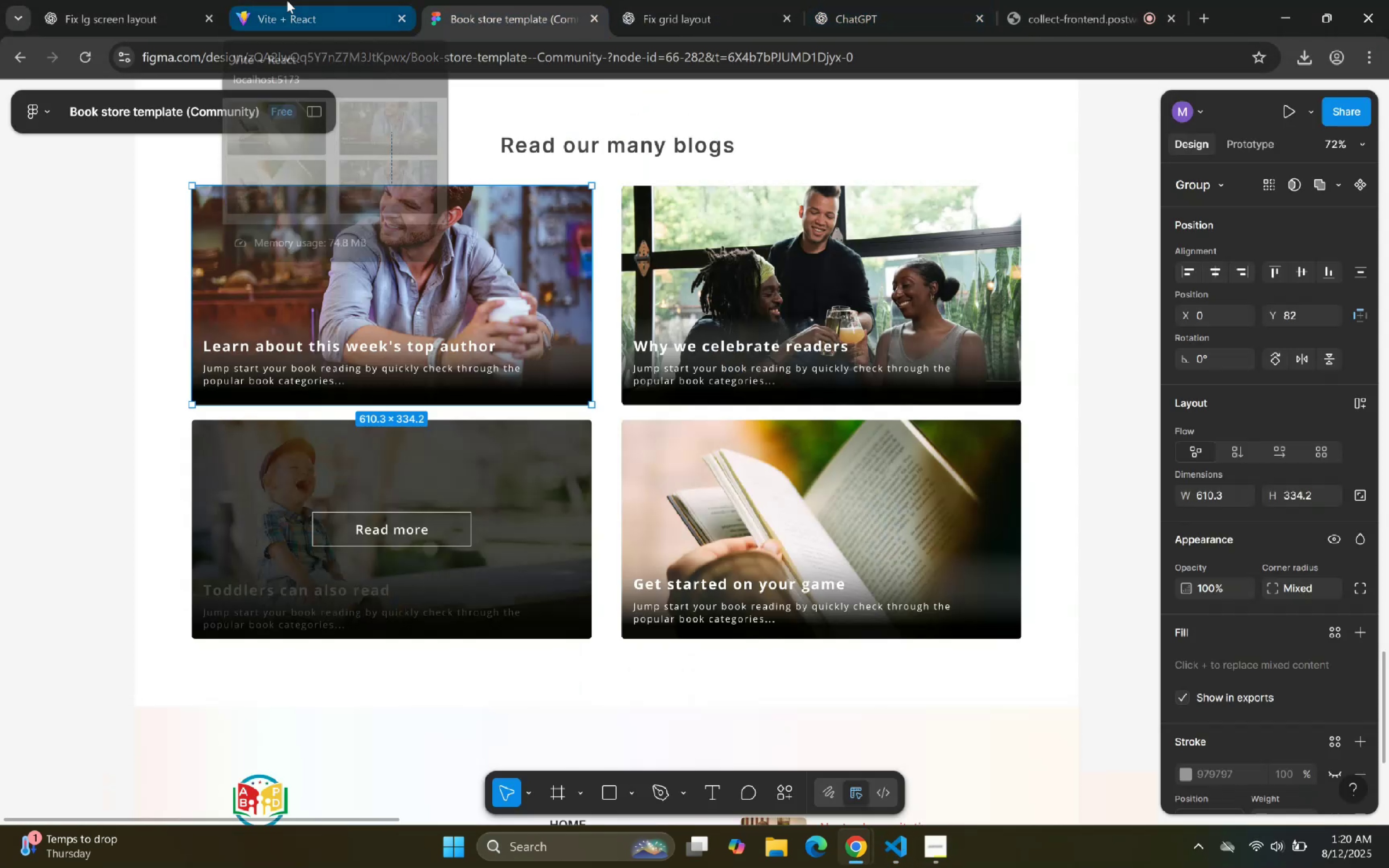 
left_click([287, 0])
 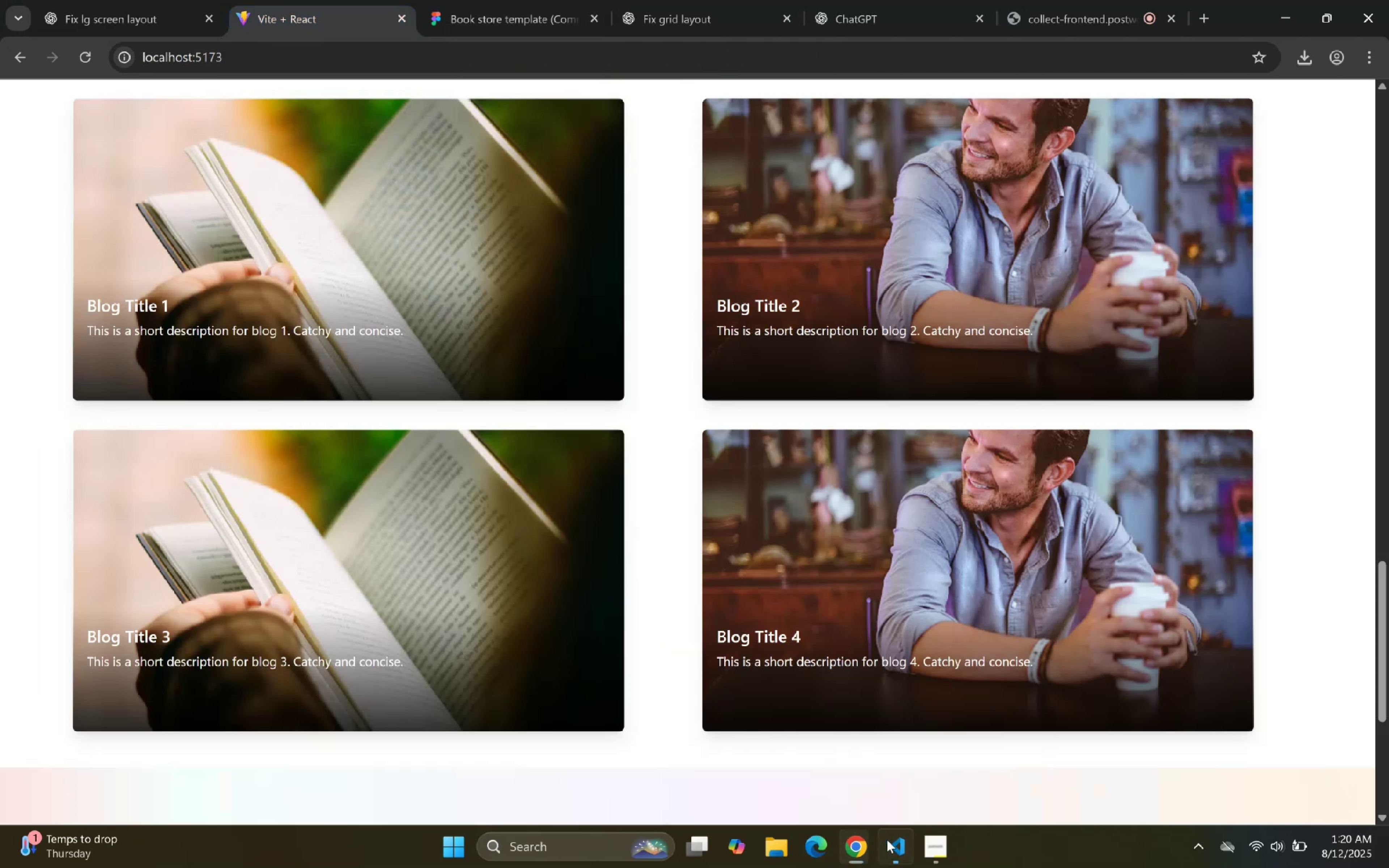 
scroll: coordinate [718, 471], scroll_direction: down, amount: 6.0
 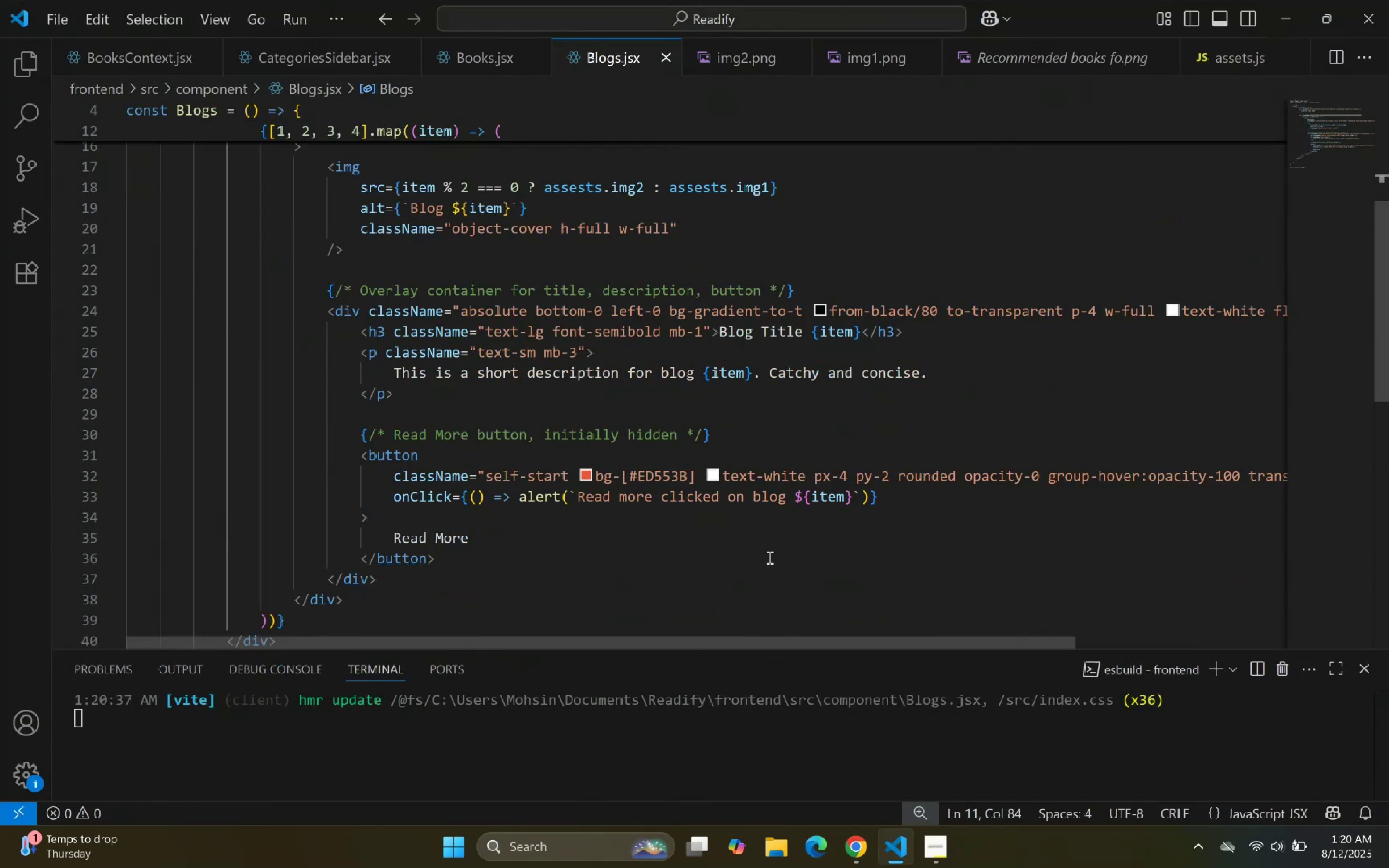 
left_click([773, 521])
 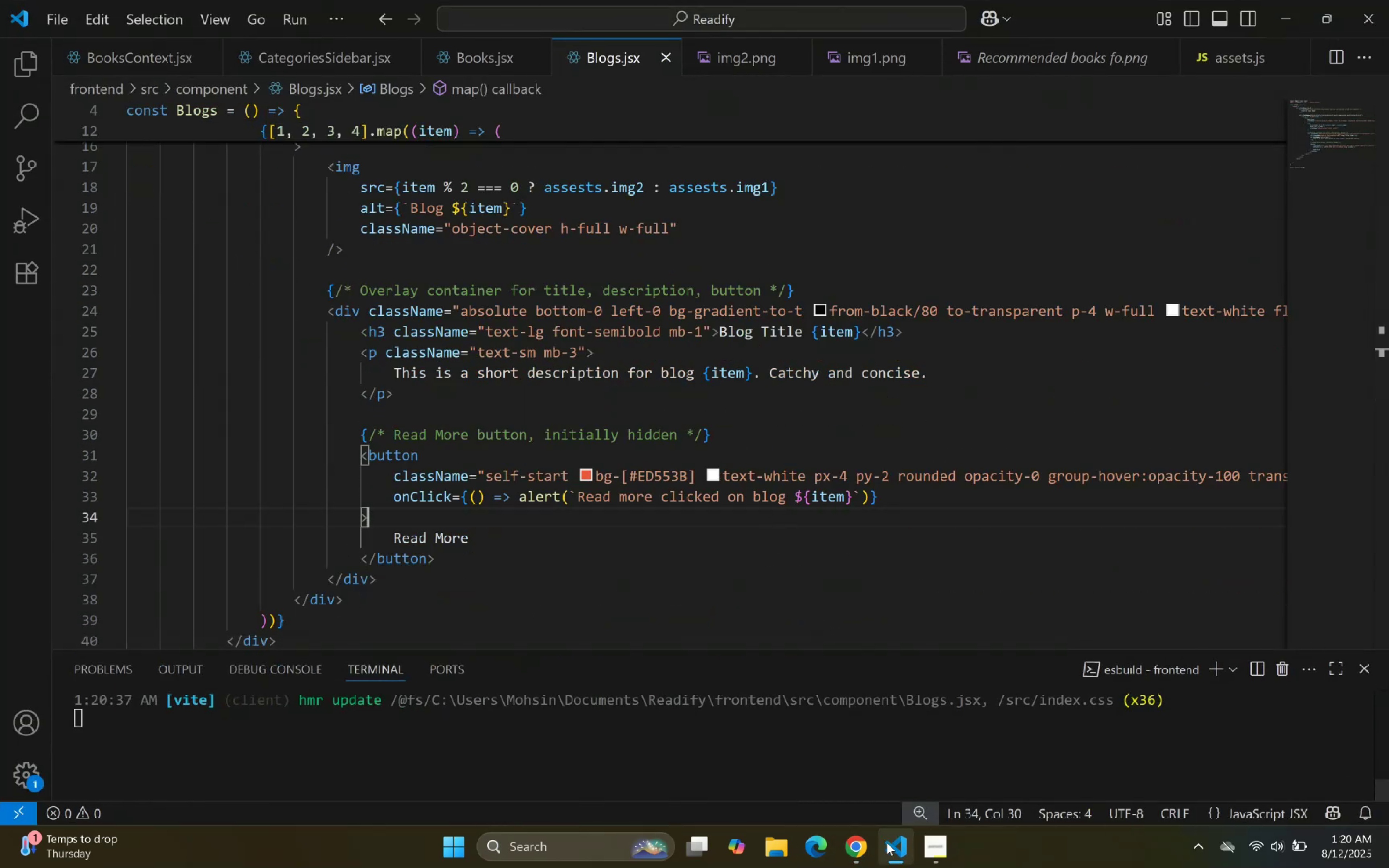 
left_click([887, 843])
 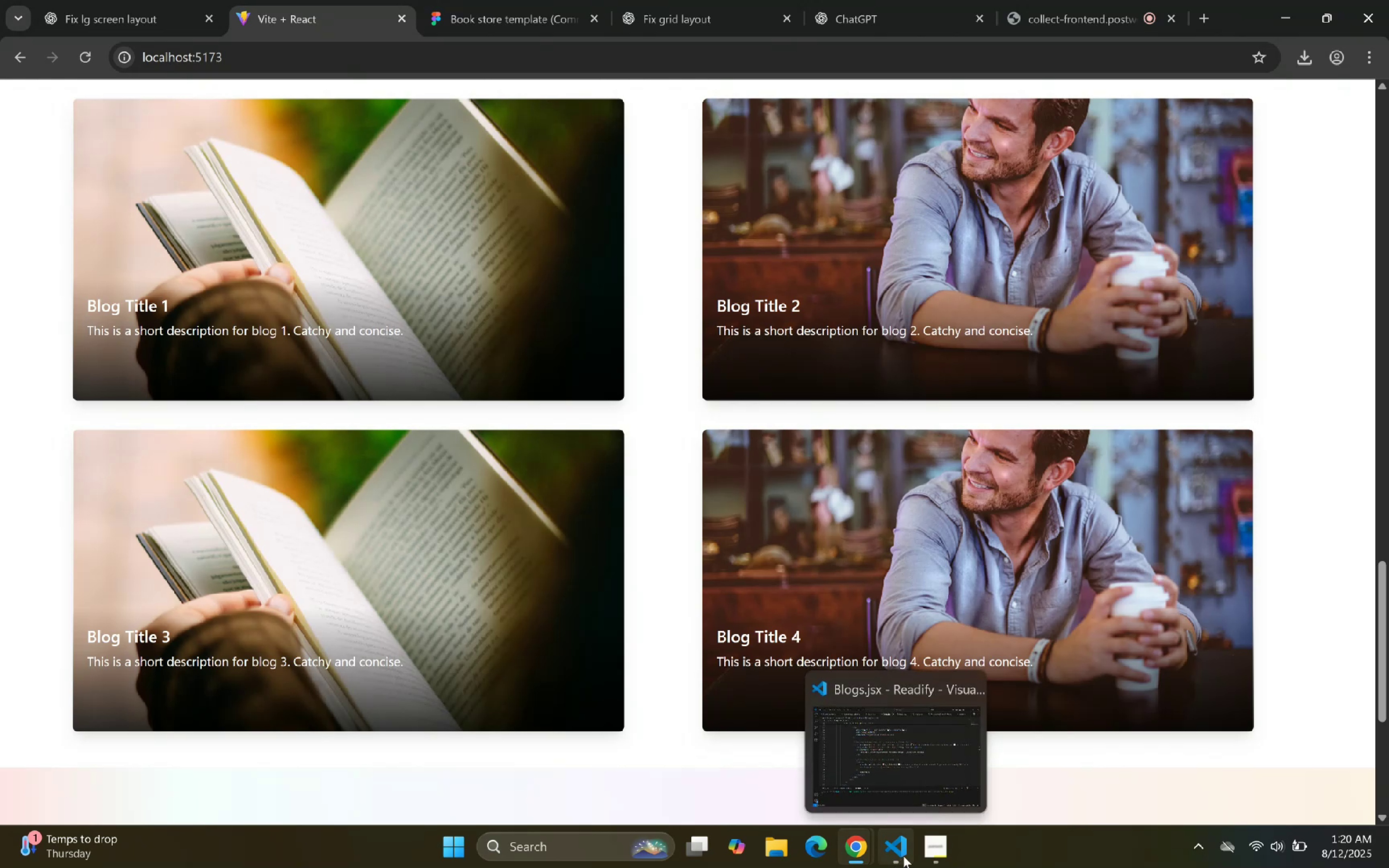 
wait(5.37)
 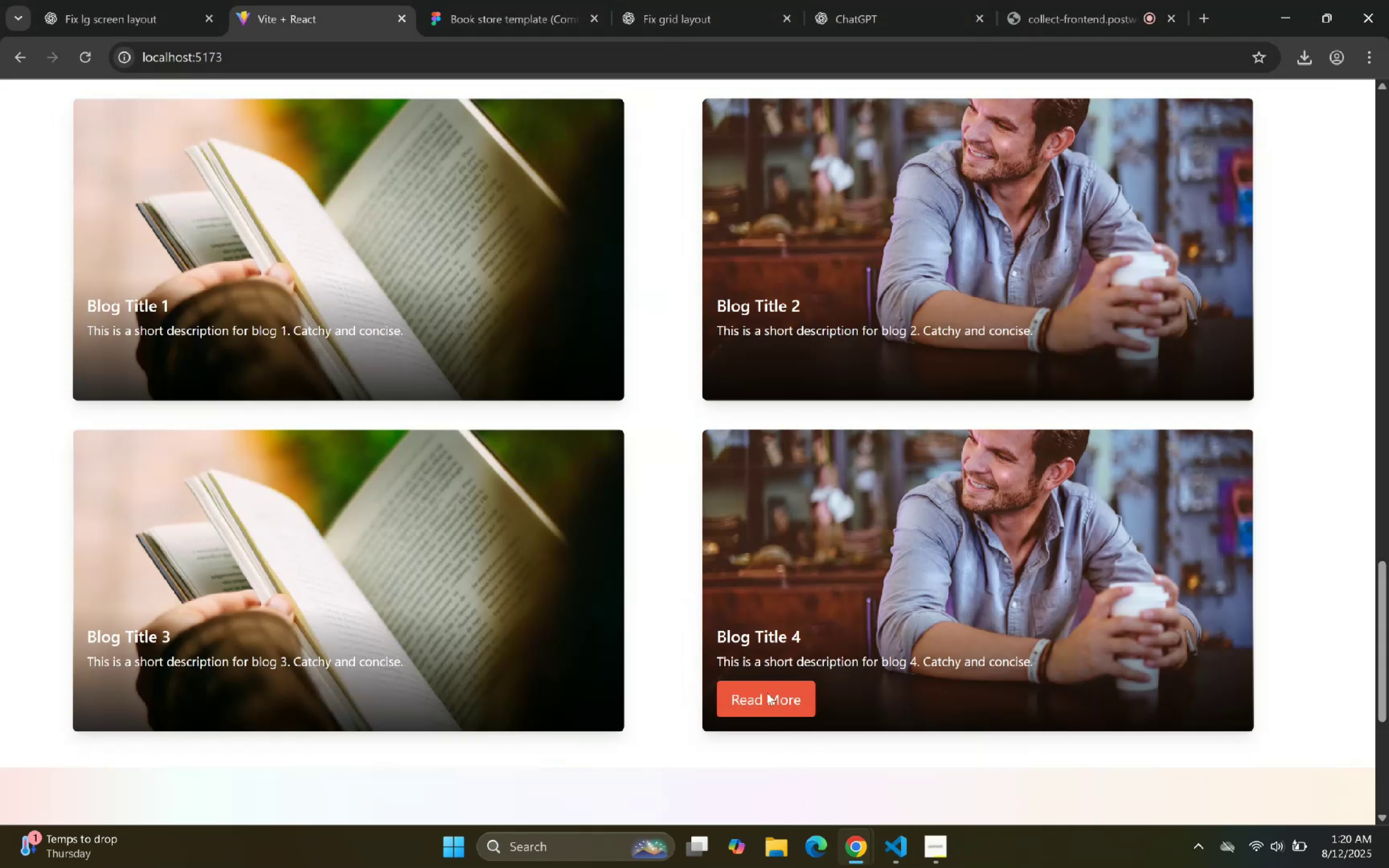 
left_click([903, 856])
 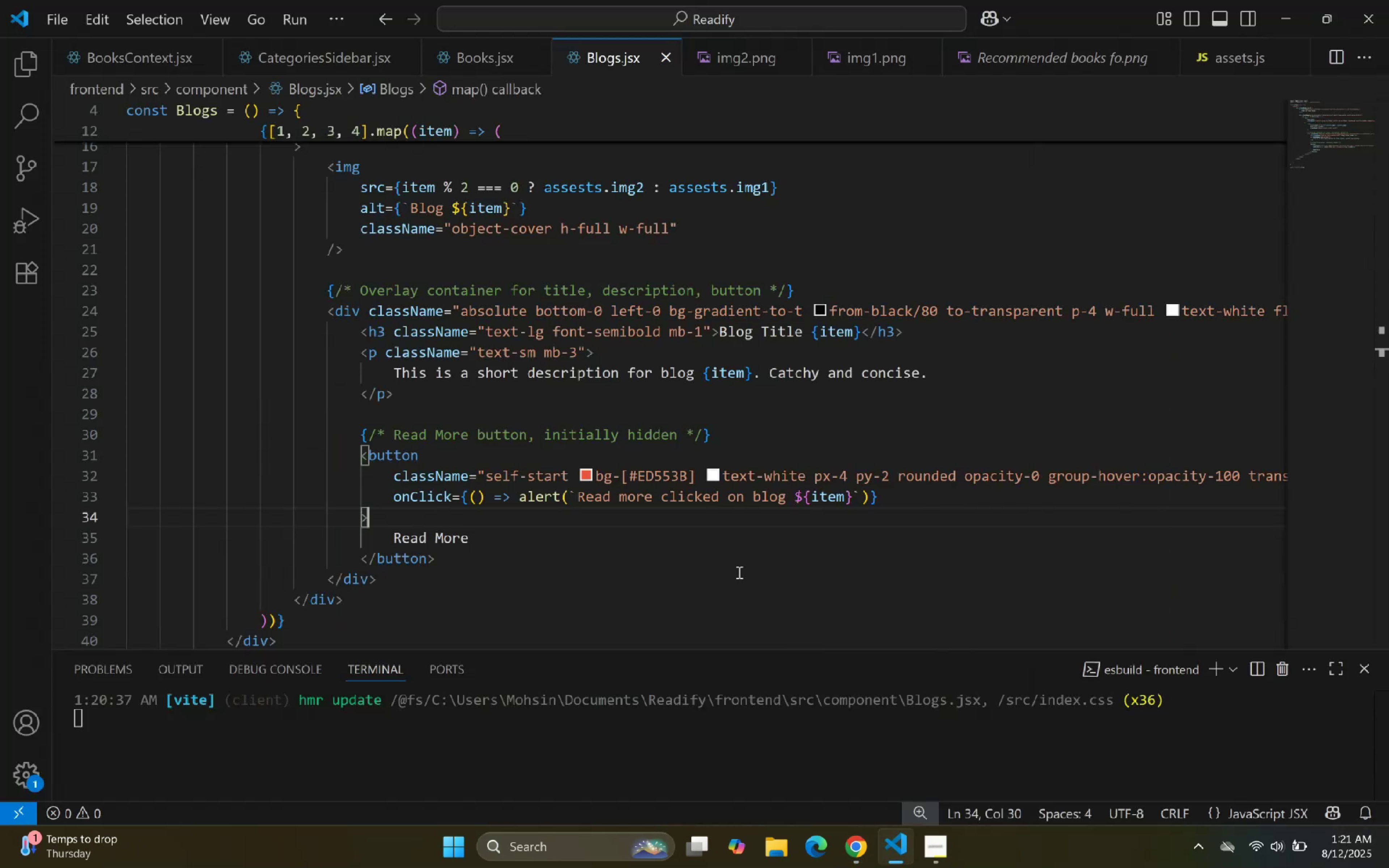 
scroll: coordinate [678, 399], scroll_direction: up, amount: 7.0
 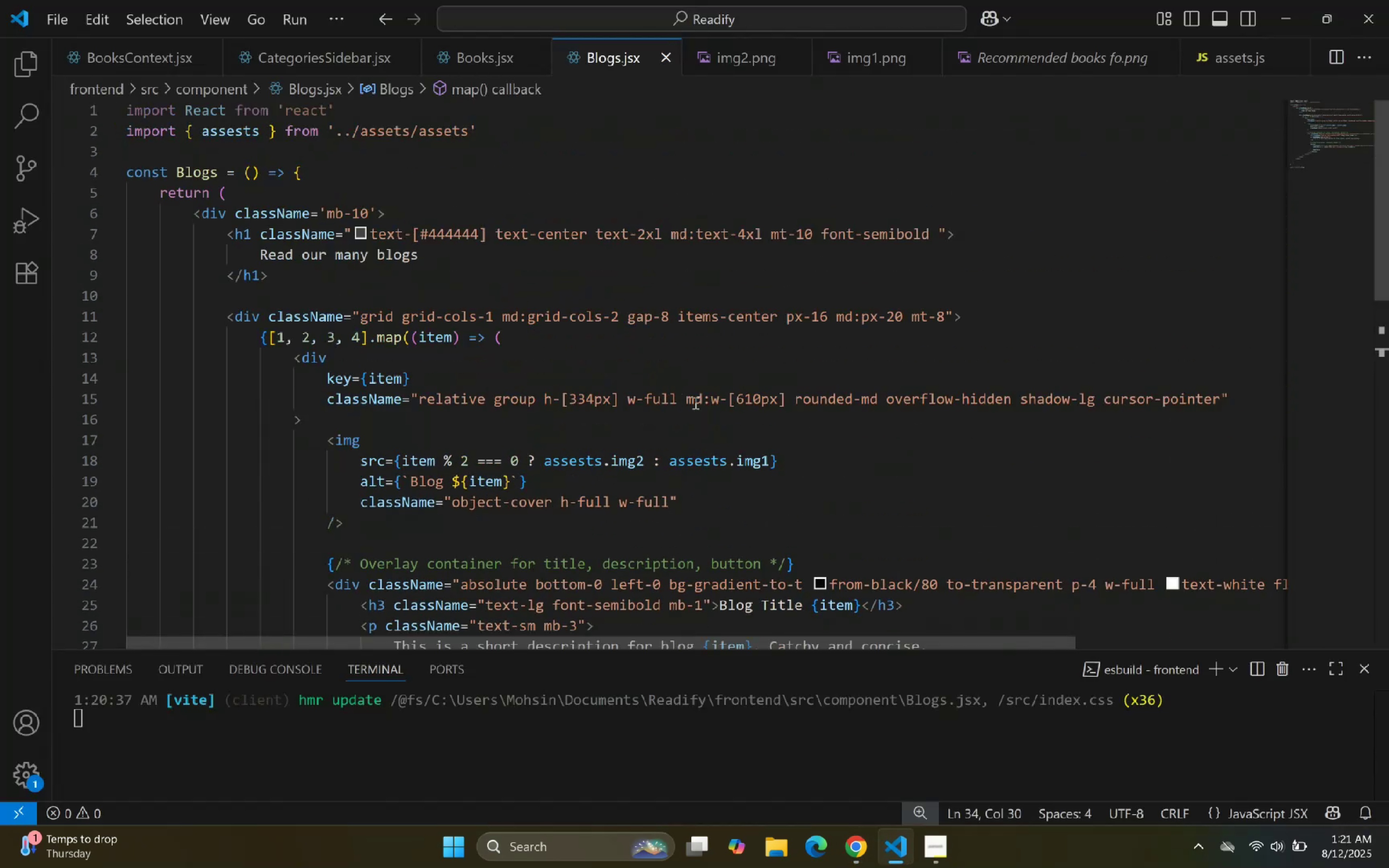 
left_click_drag(start_coordinate=[806, 376], to_coordinate=[810, 375])
 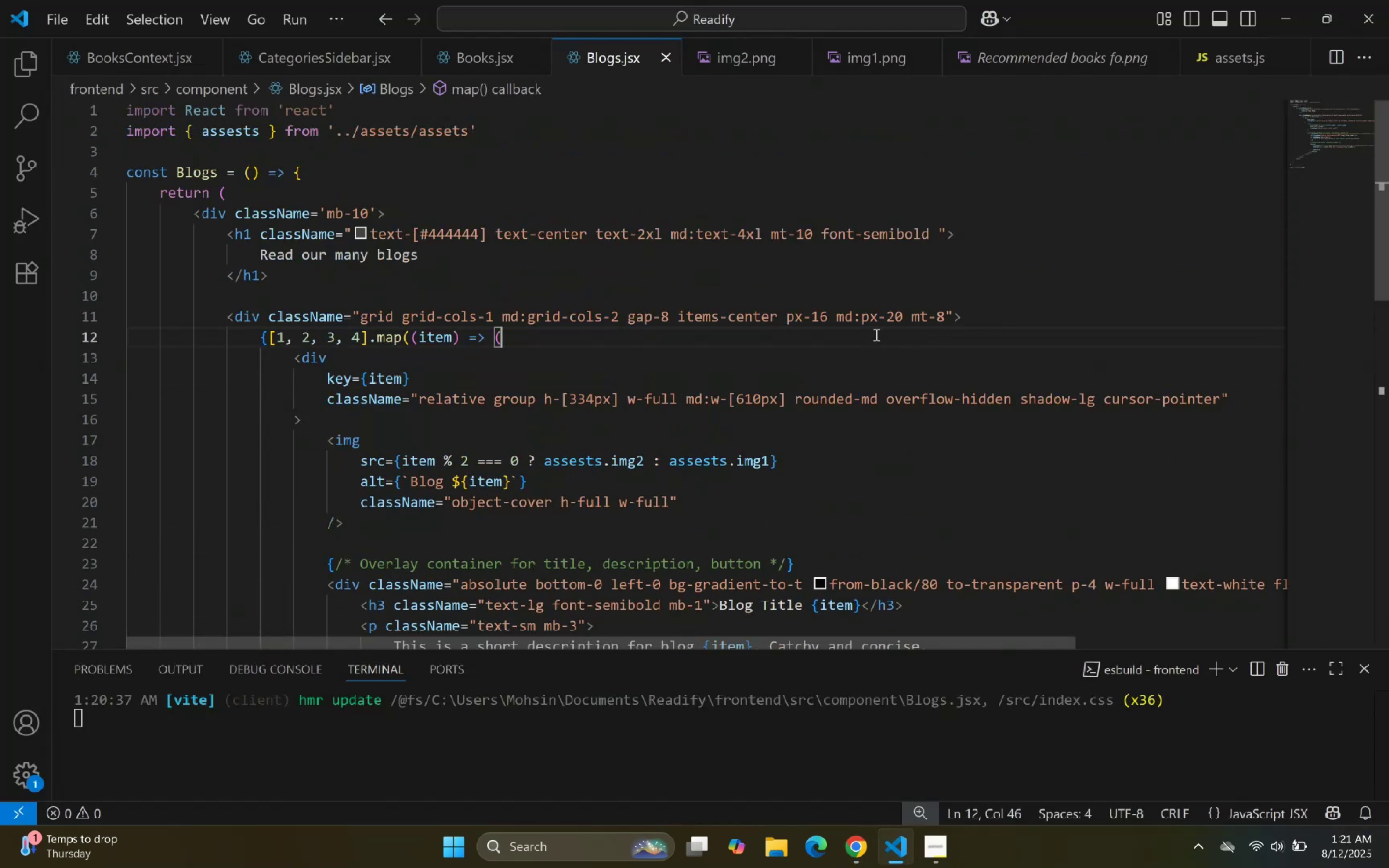 
triple_click([700, 346])
 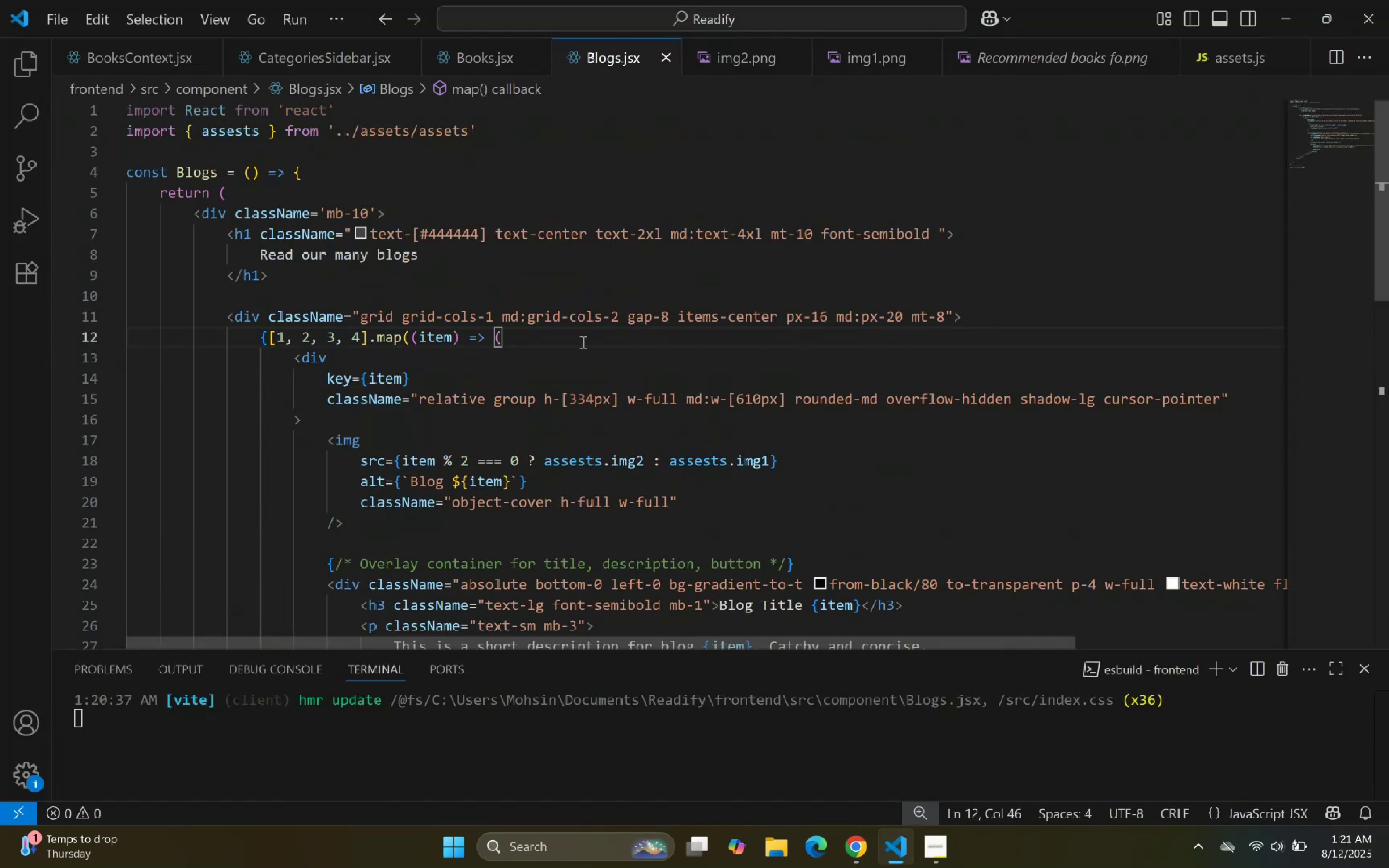 
triple_click([582, 341])
 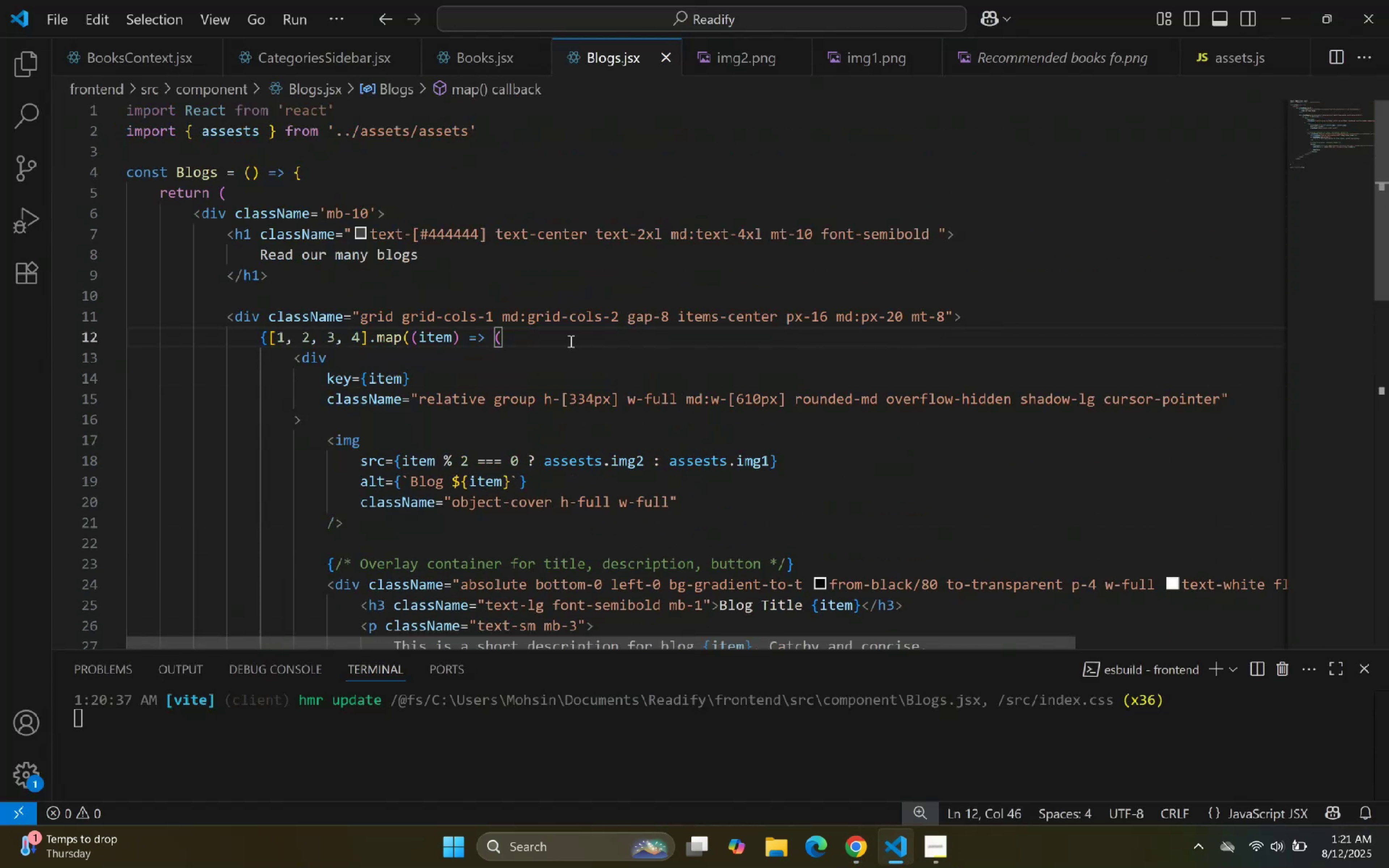 
left_click_drag(start_coordinate=[527, 336], to_coordinate=[529, 335])
 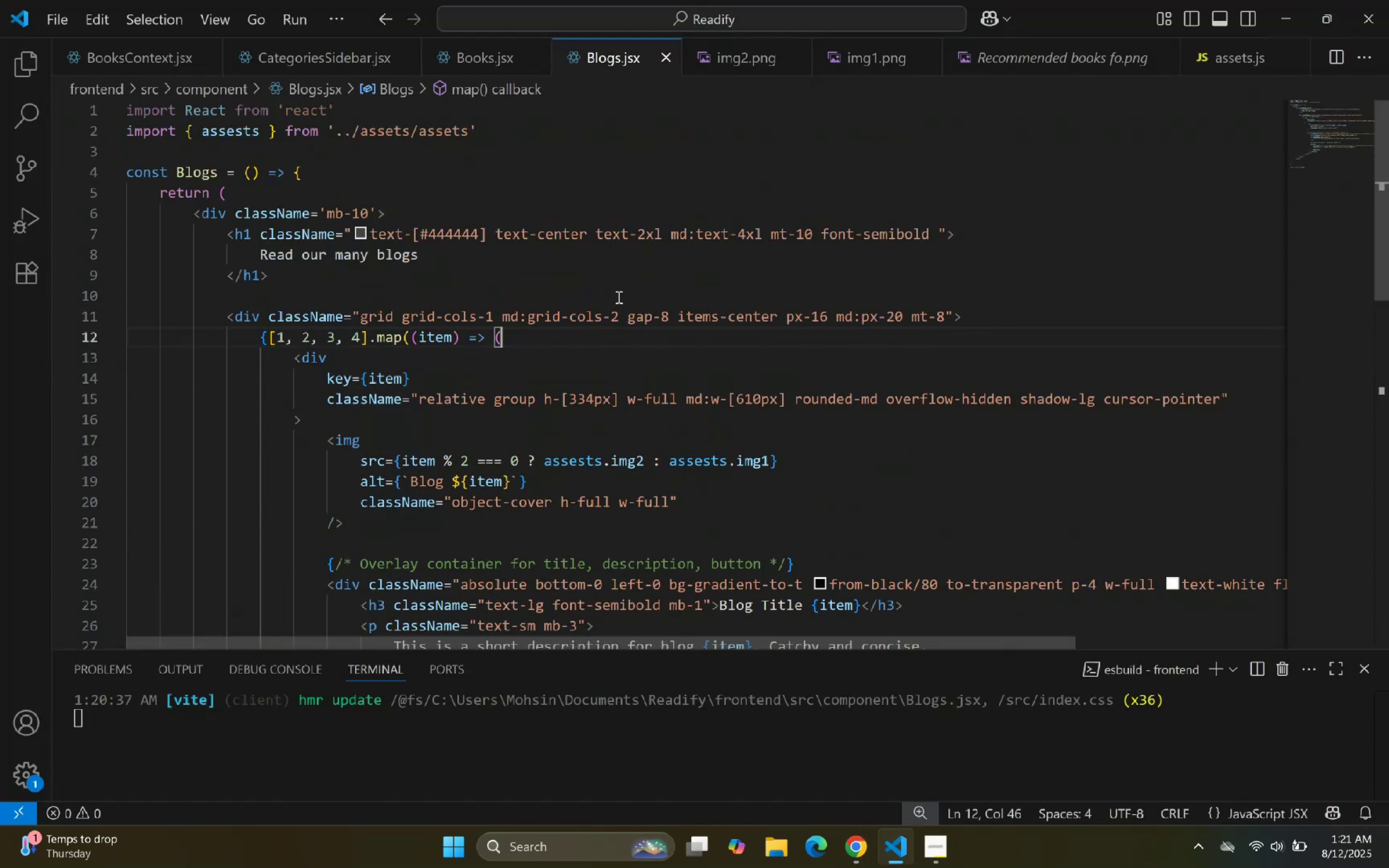 
triple_click([668, 284])
 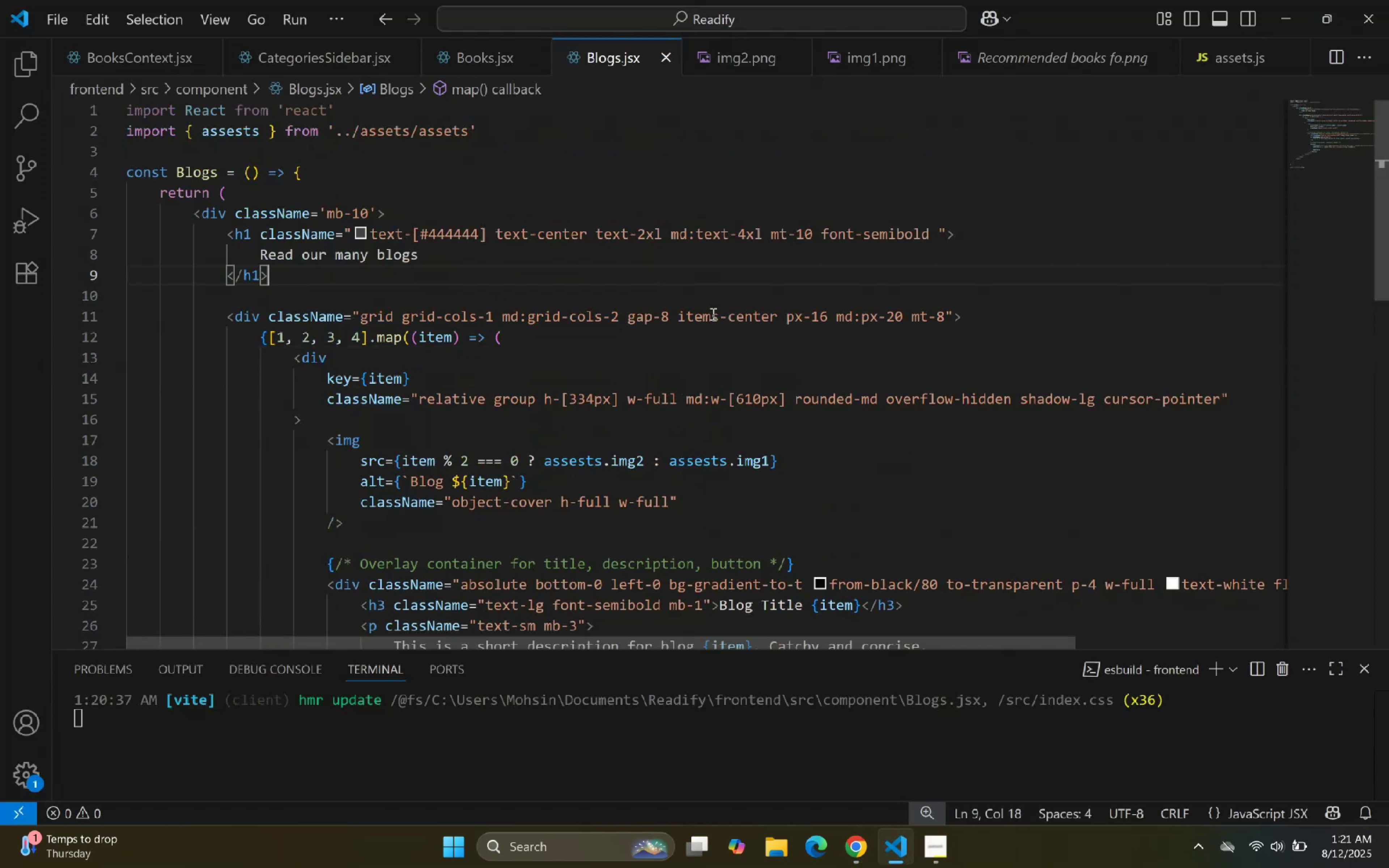 
triple_click([741, 328])
 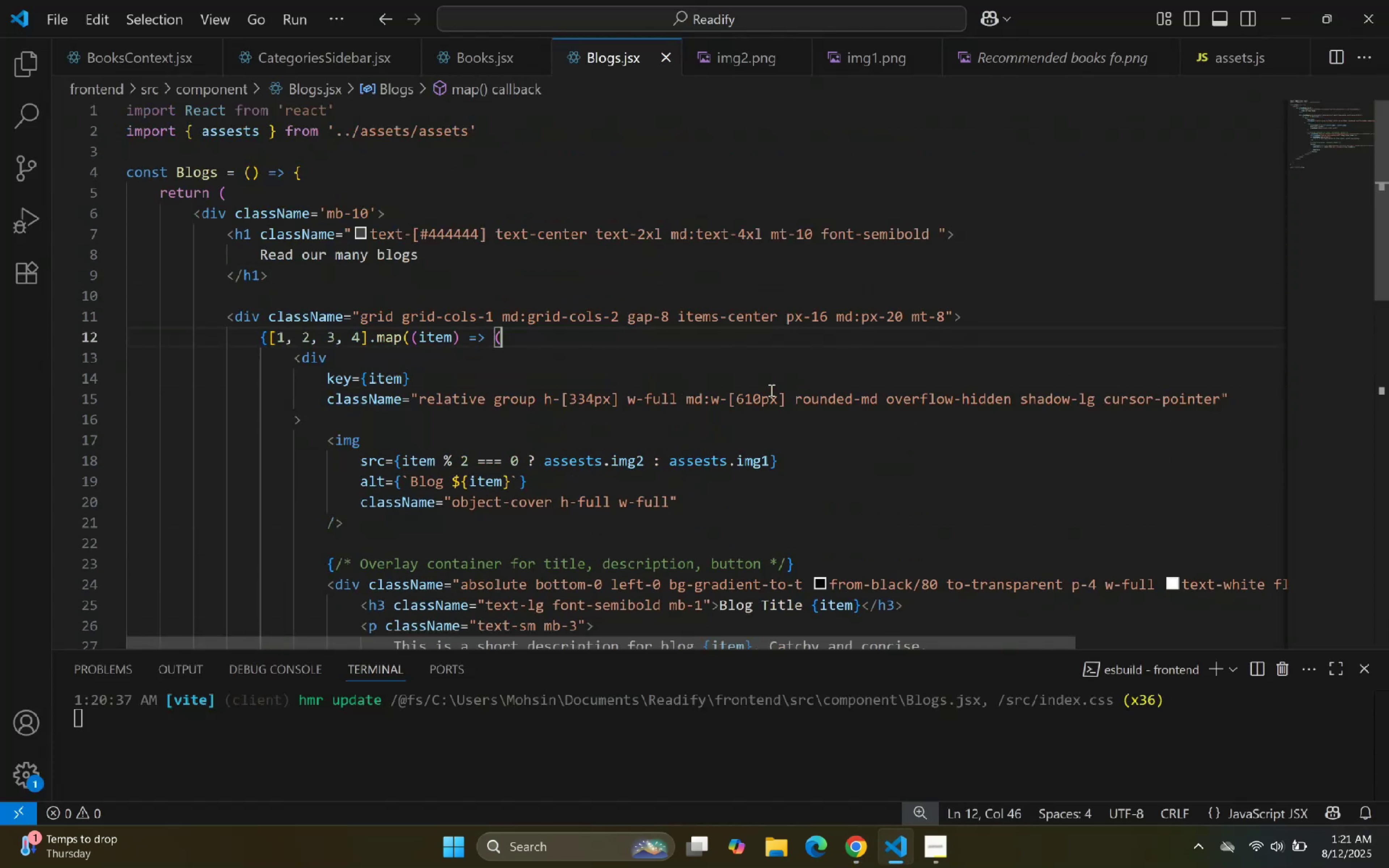 
triple_click([770, 401])
 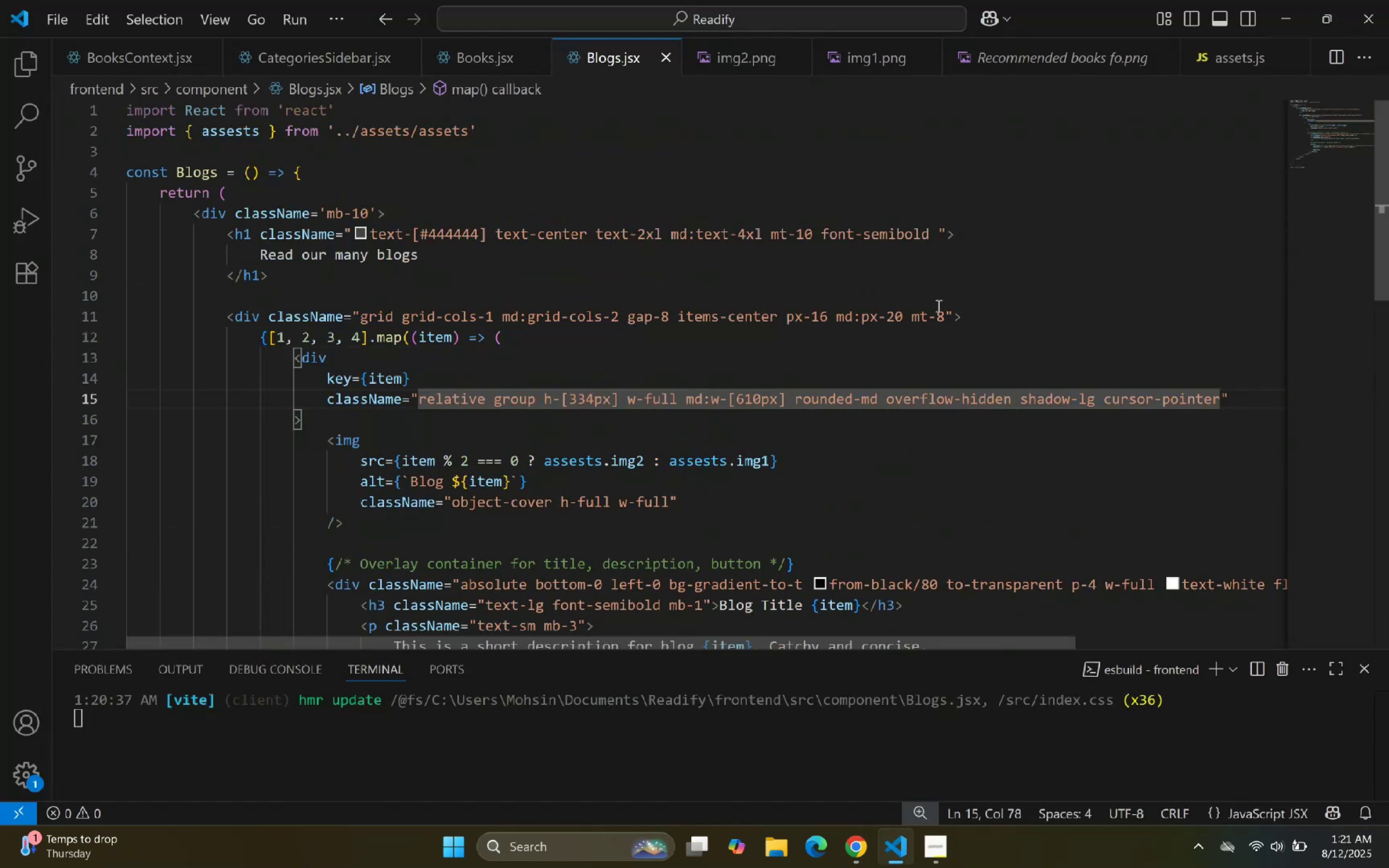 
double_click([1046, 425])
 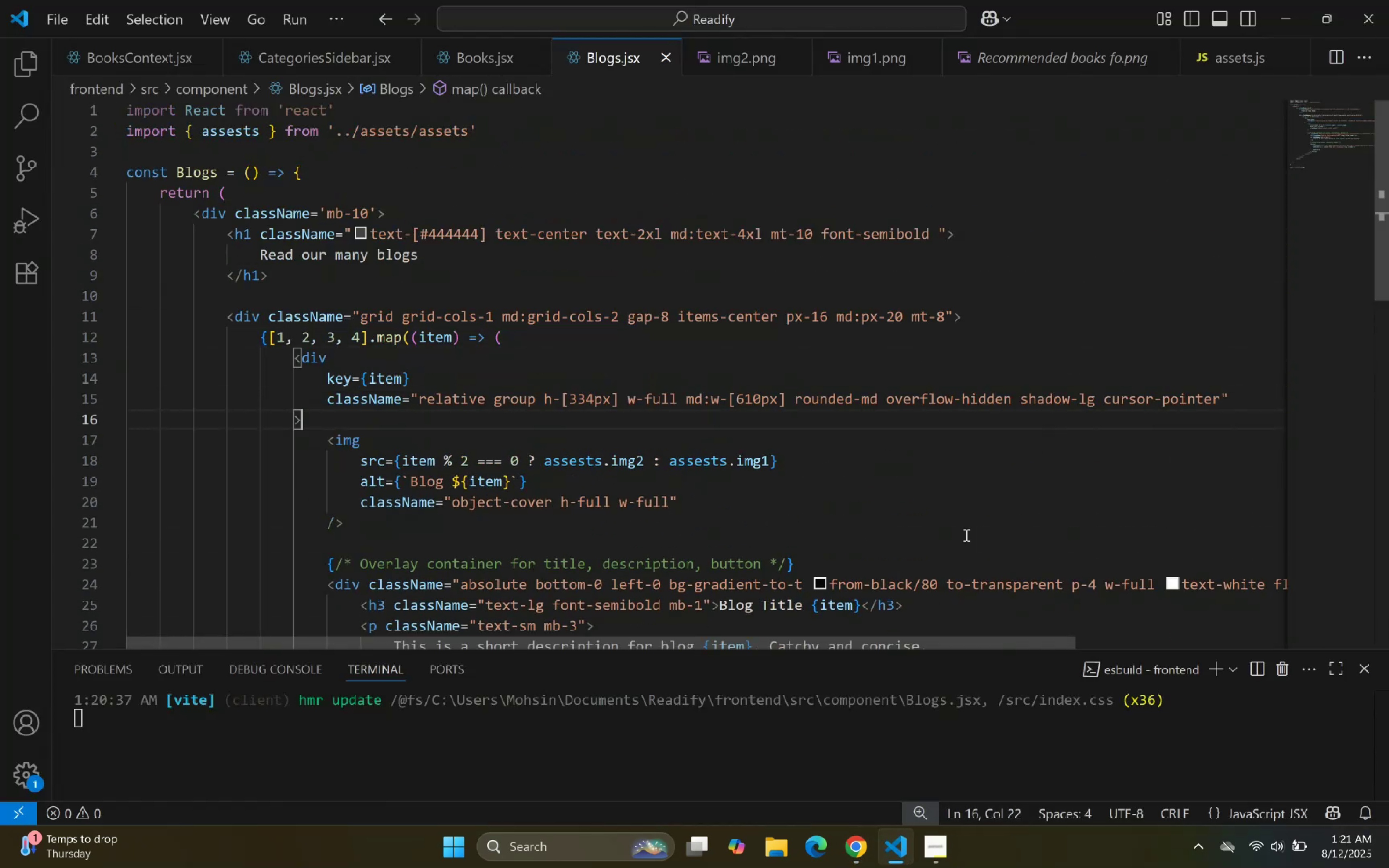 
scroll: coordinate [911, 355], scroll_direction: down, amount: 2.0
 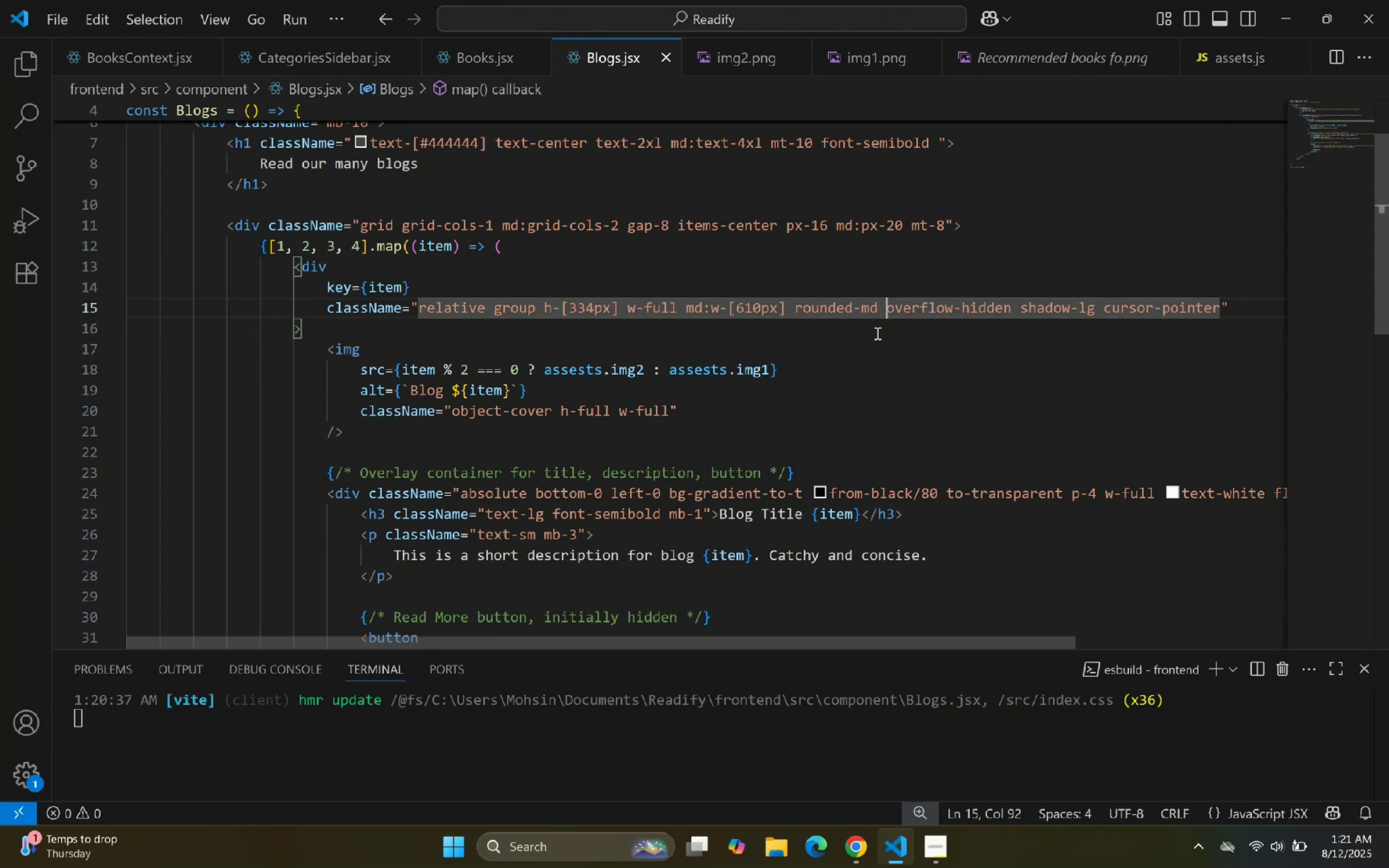 
key(ArrowLeft)
 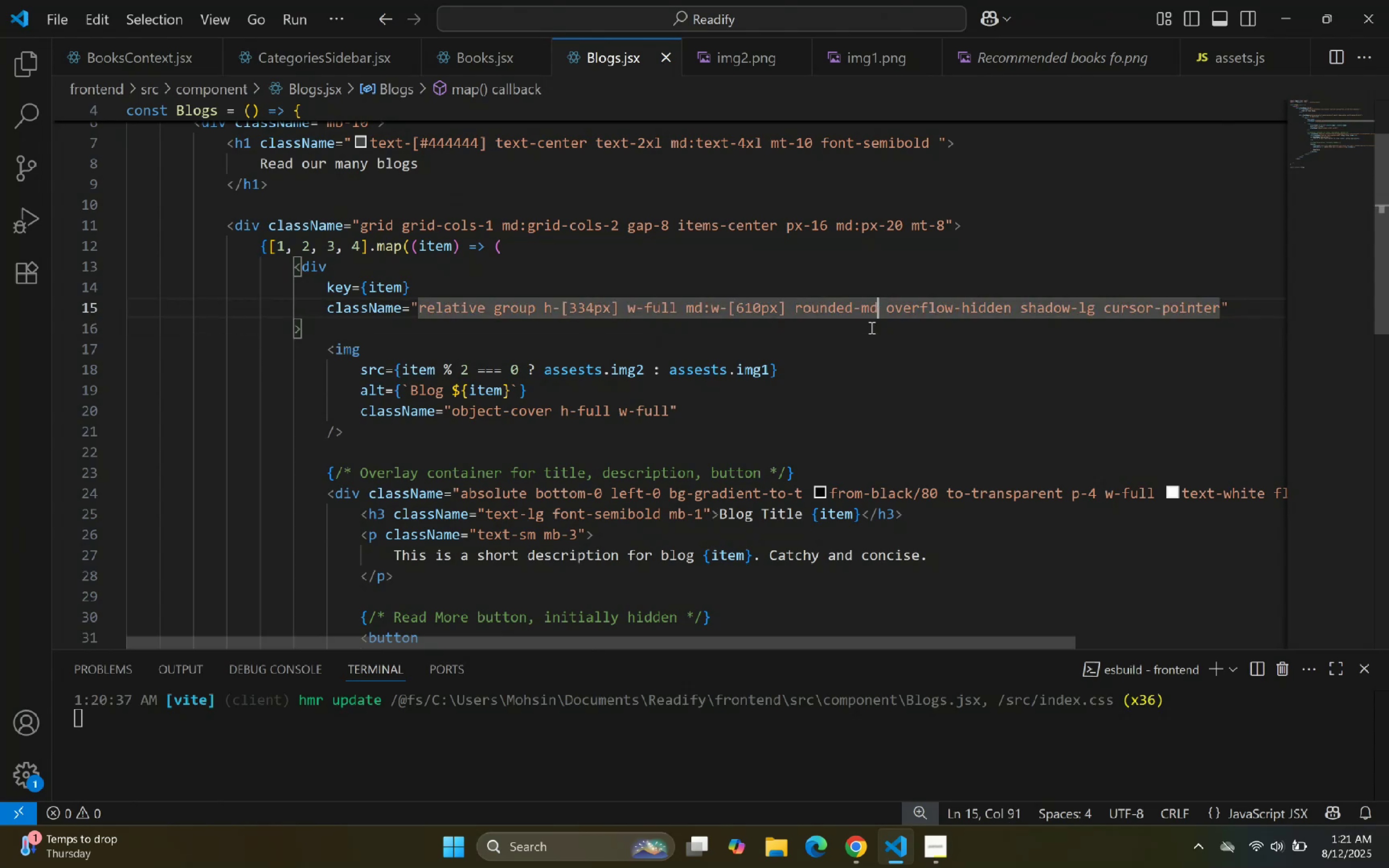 
key(Backspace)
 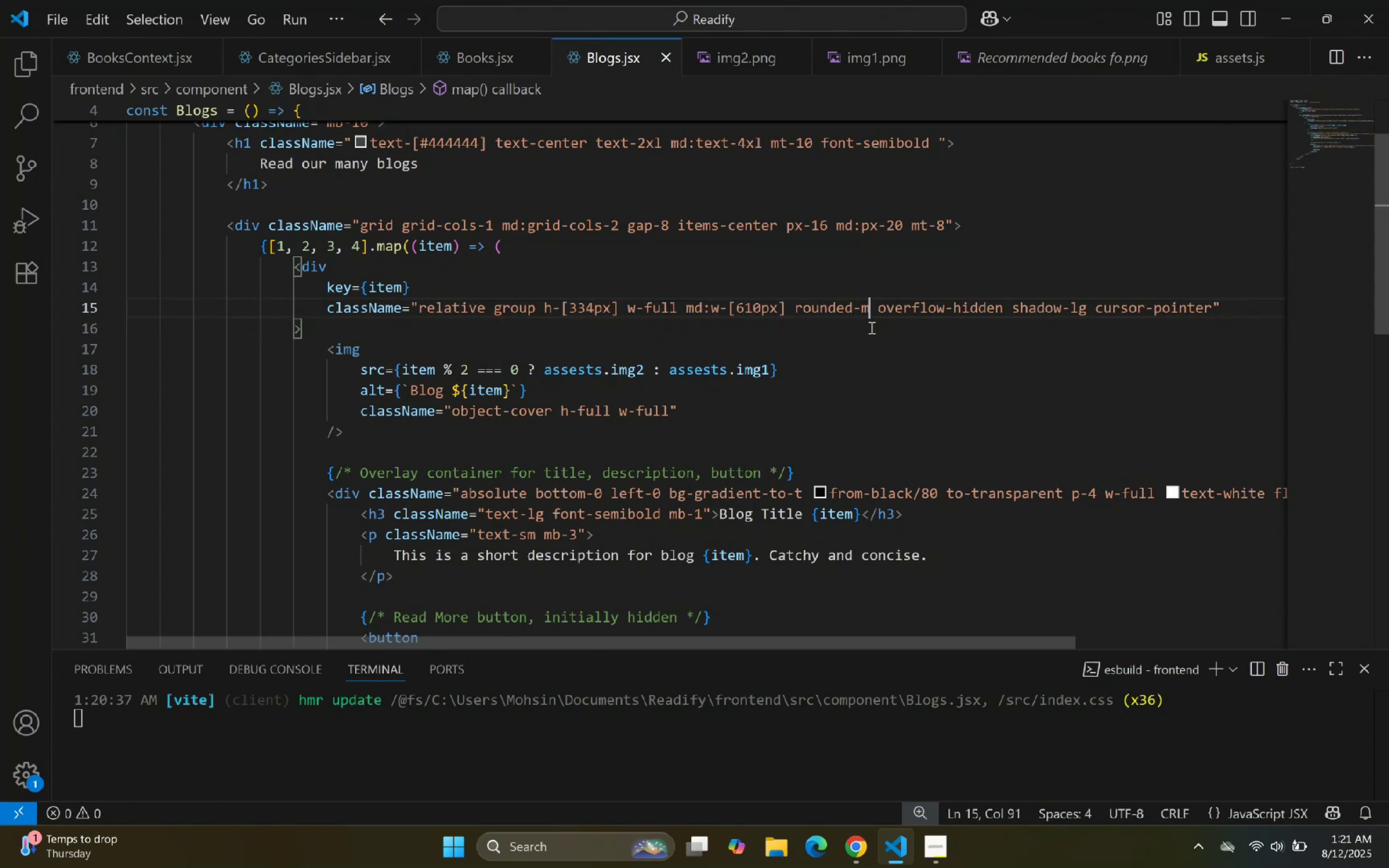 
key(Backspace)
 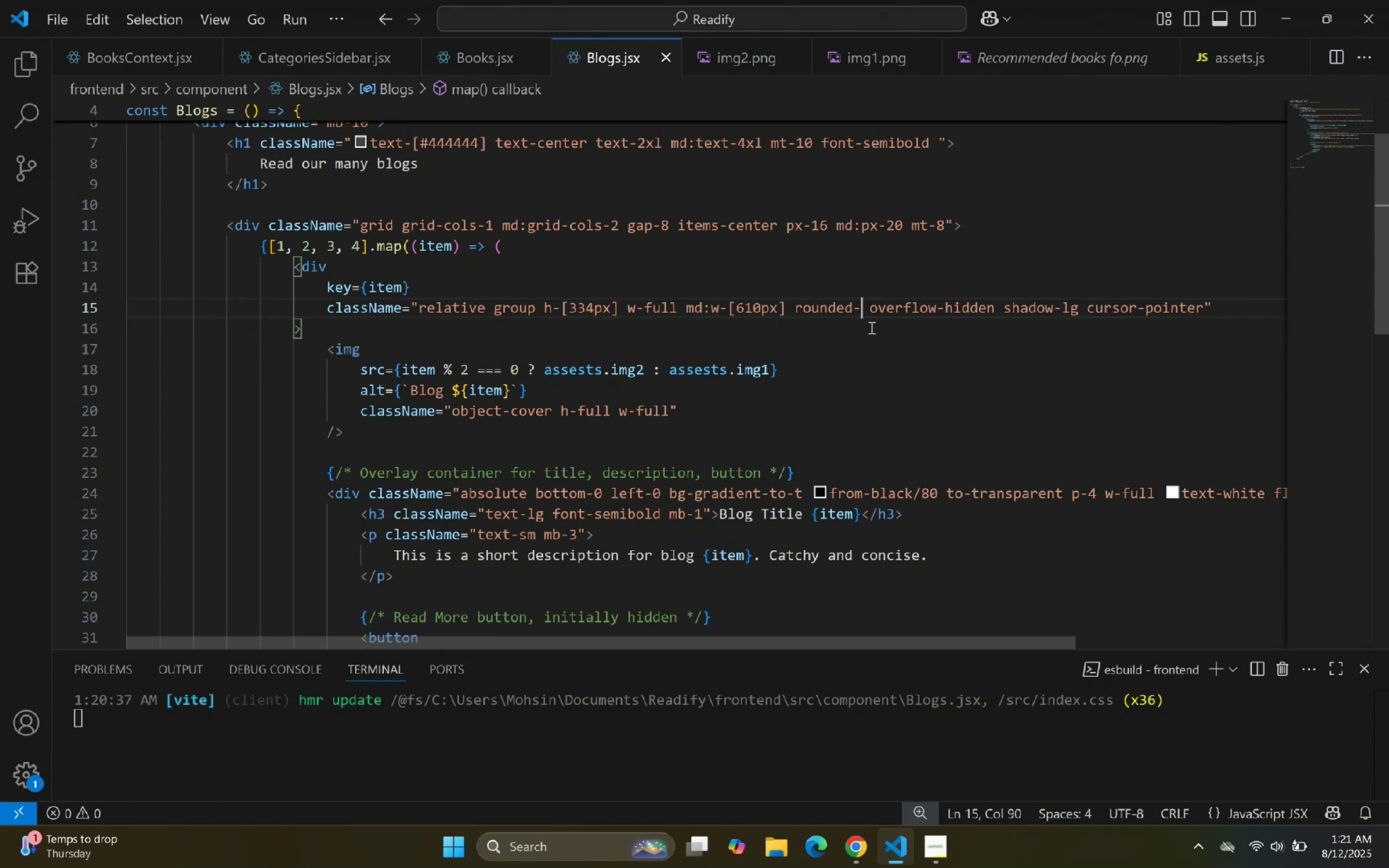 
key(Backspace)
 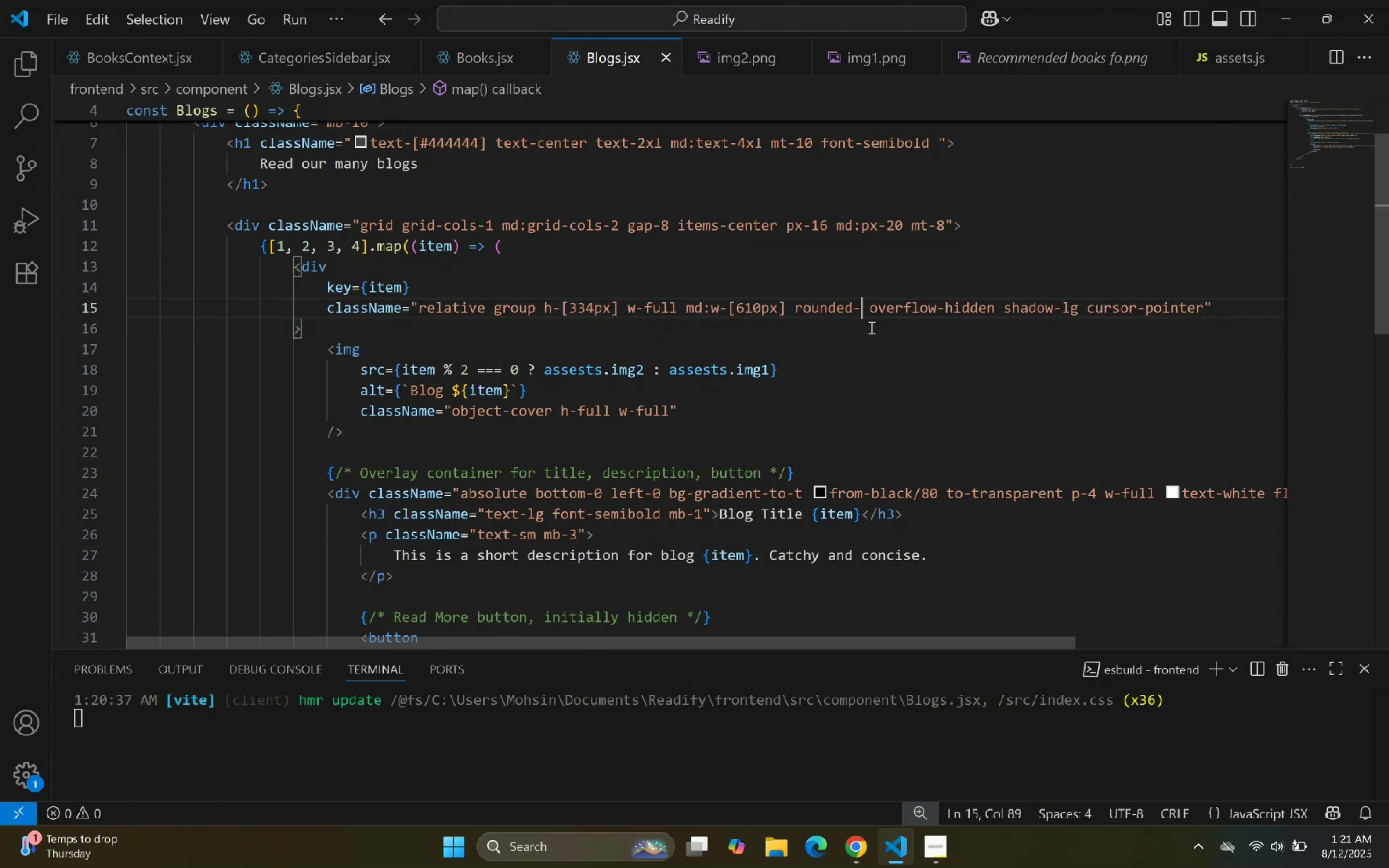 
key(Backspace)
 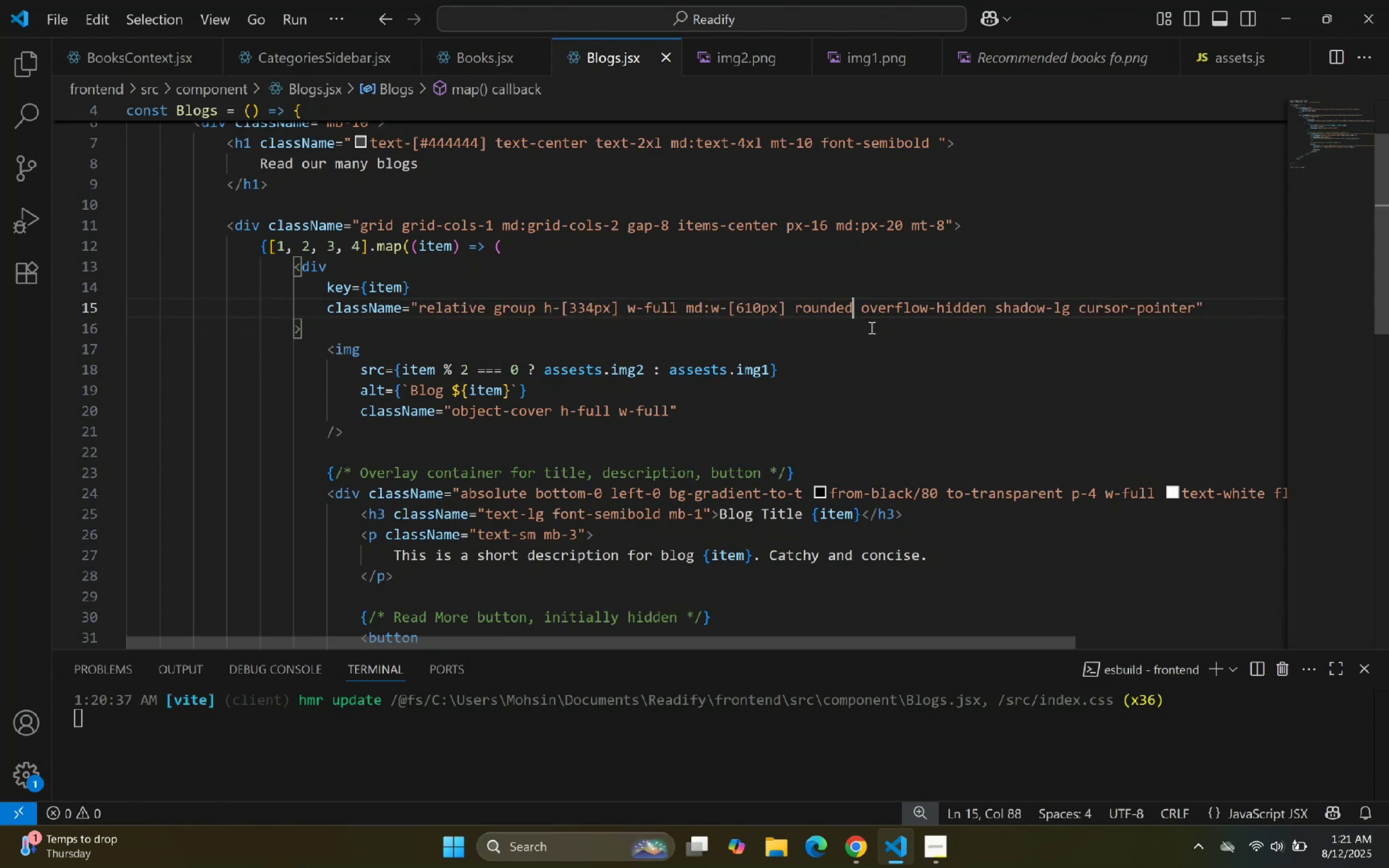 
key(Backspace)
 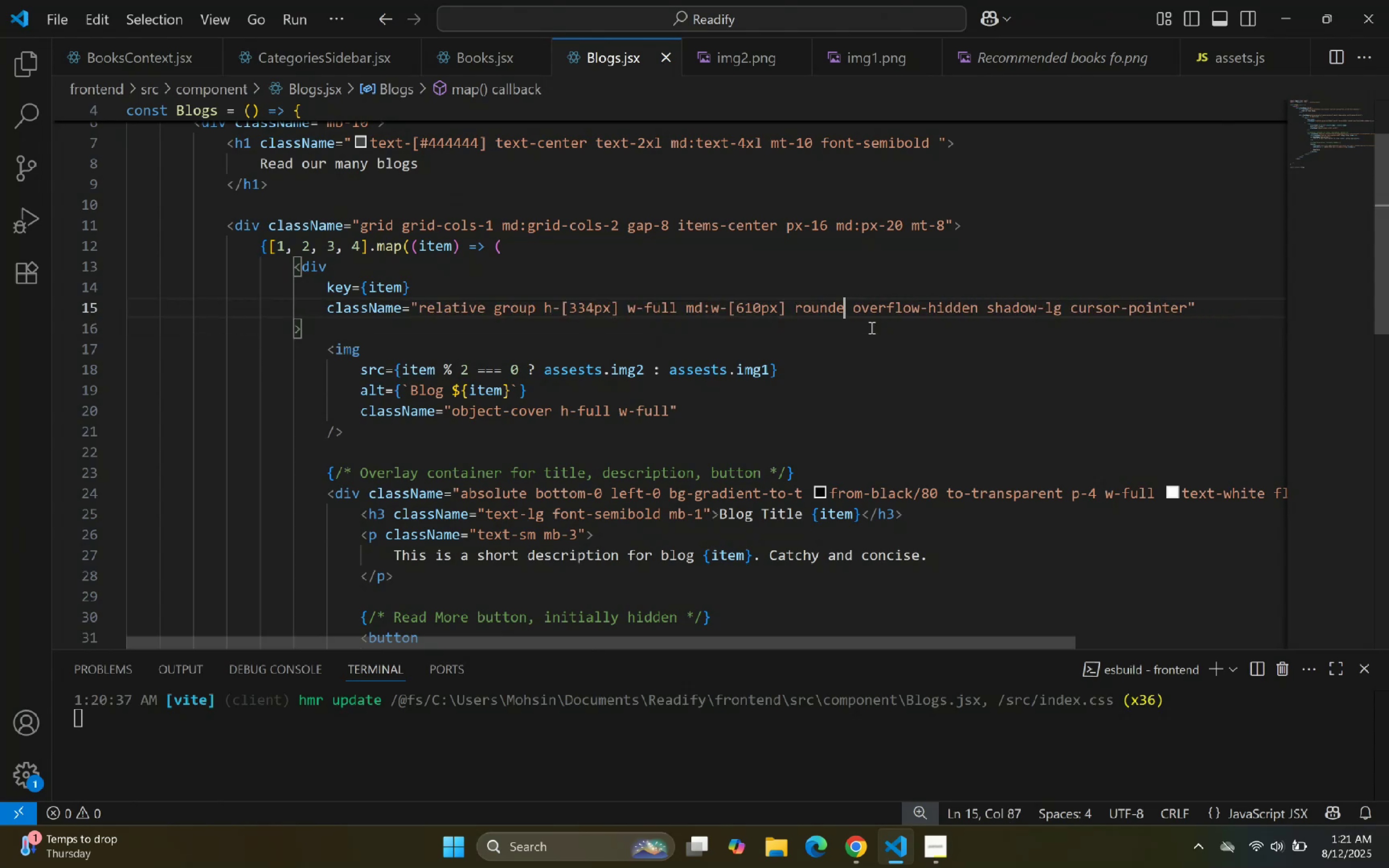 
key(Backspace)
 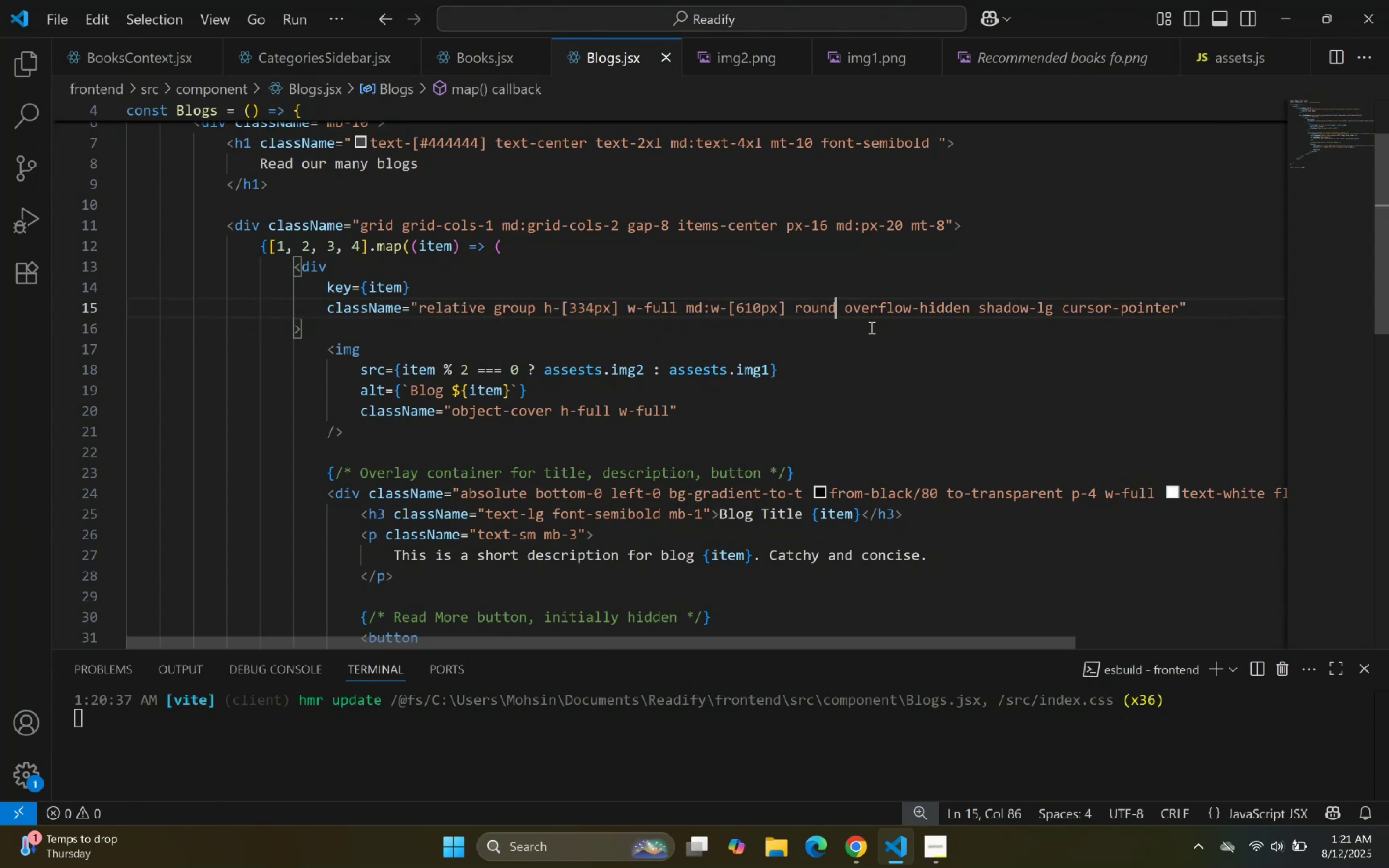 
key(Backspace)
 